 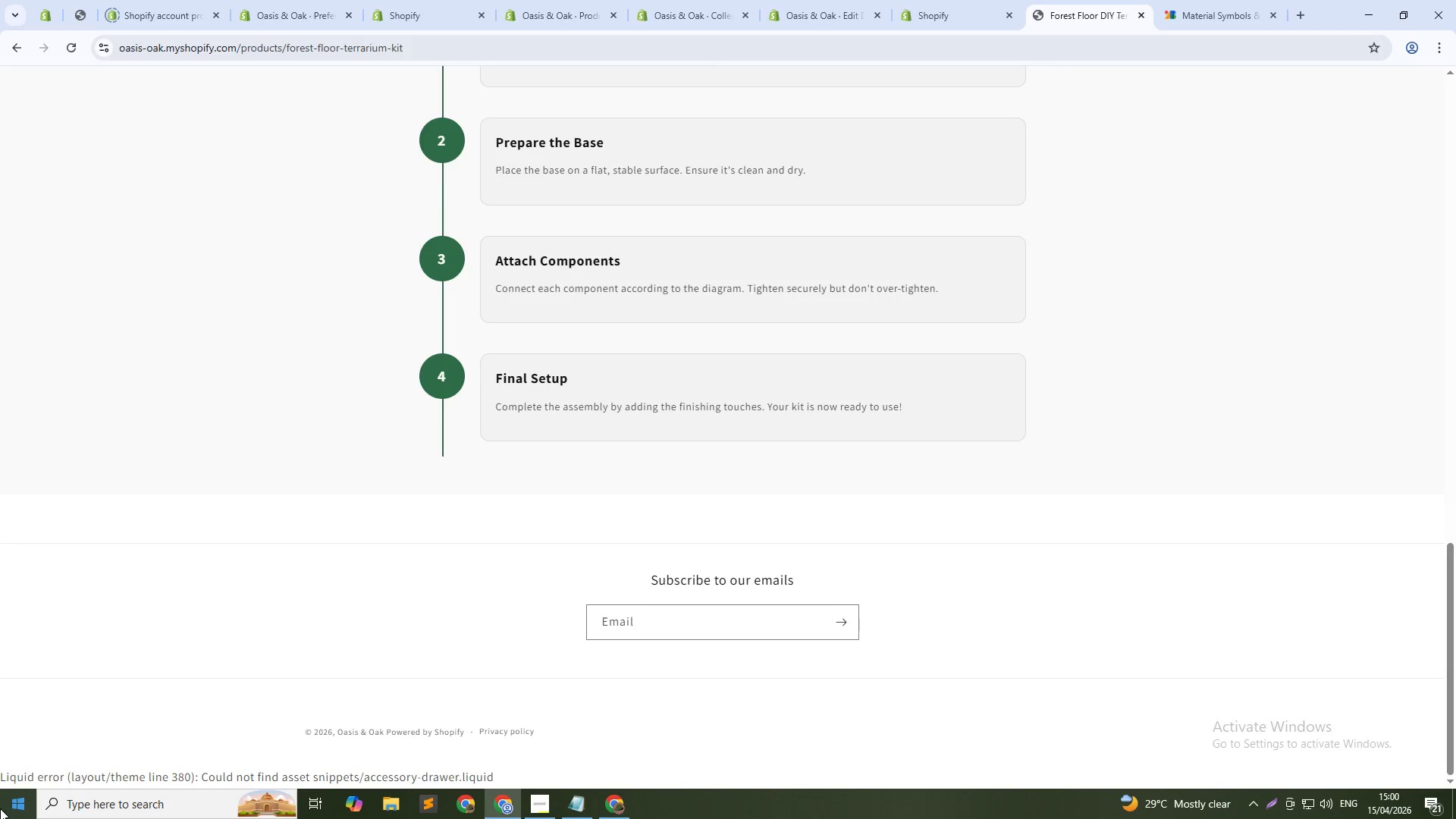 
scroll: coordinate [475, 424], scroll_direction: up, amount: 5.0
 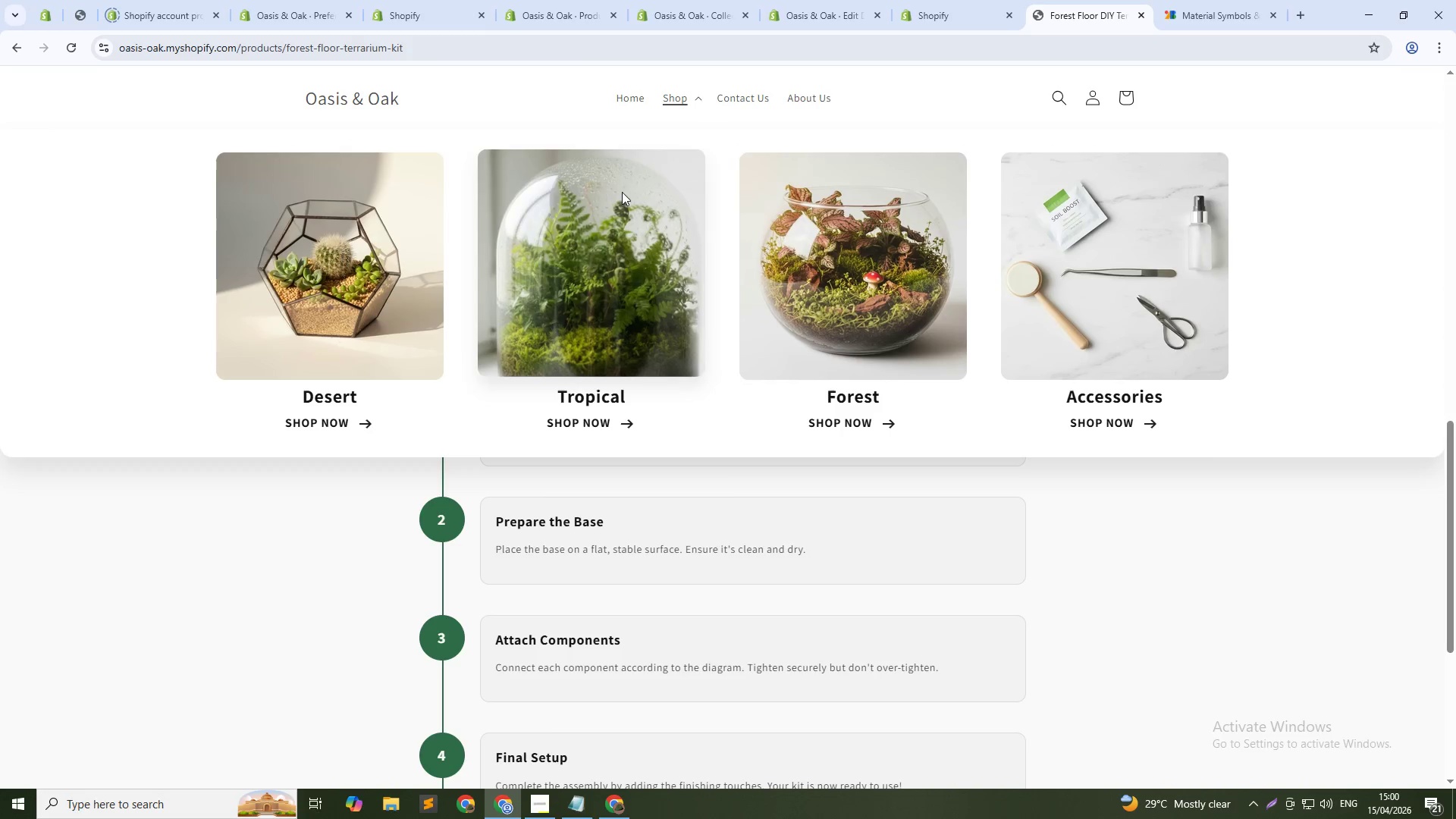 
wait(8.82)
 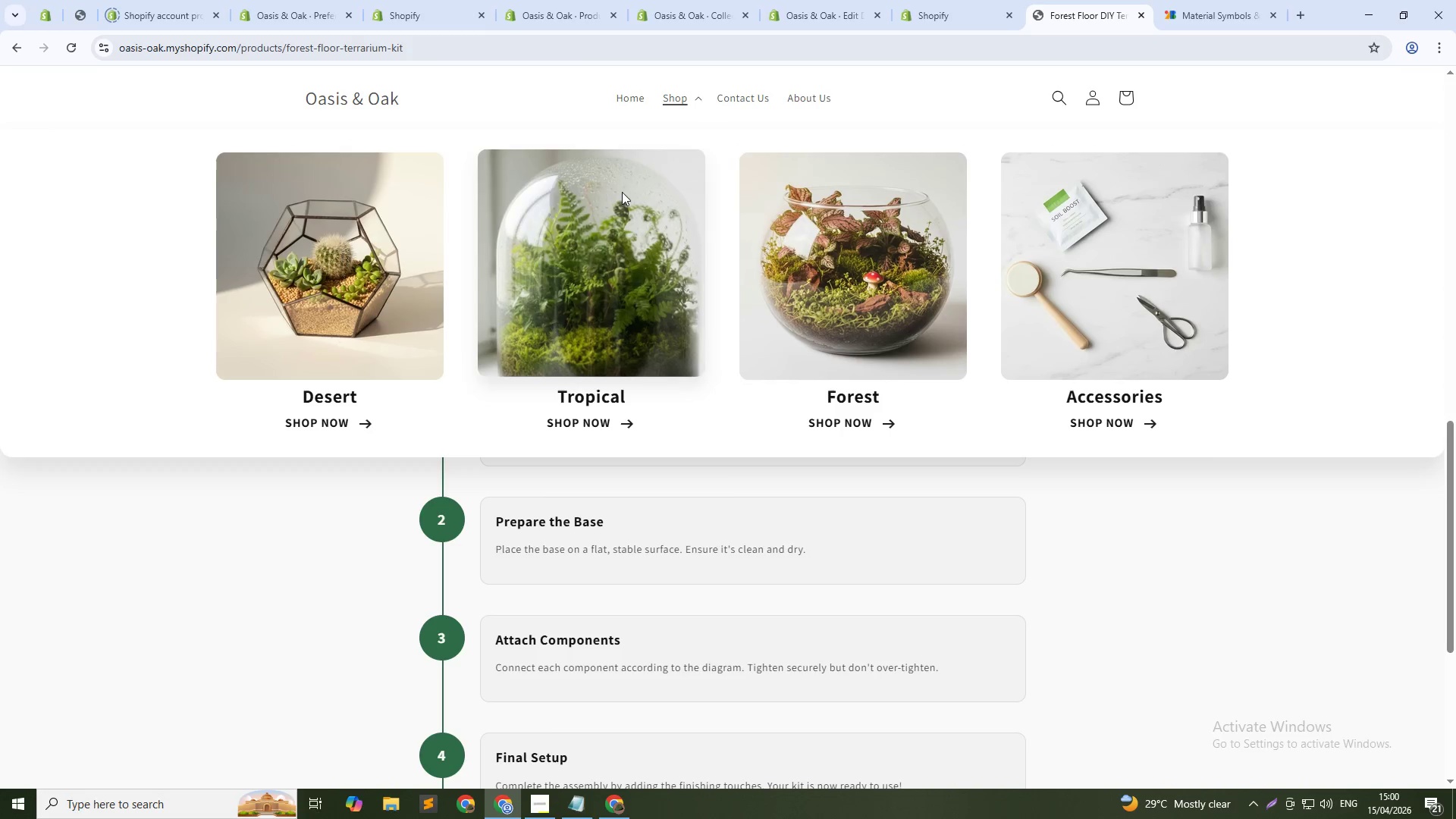 
left_click_drag(start_coordinate=[441, 402], to_coordinate=[456, 403])
 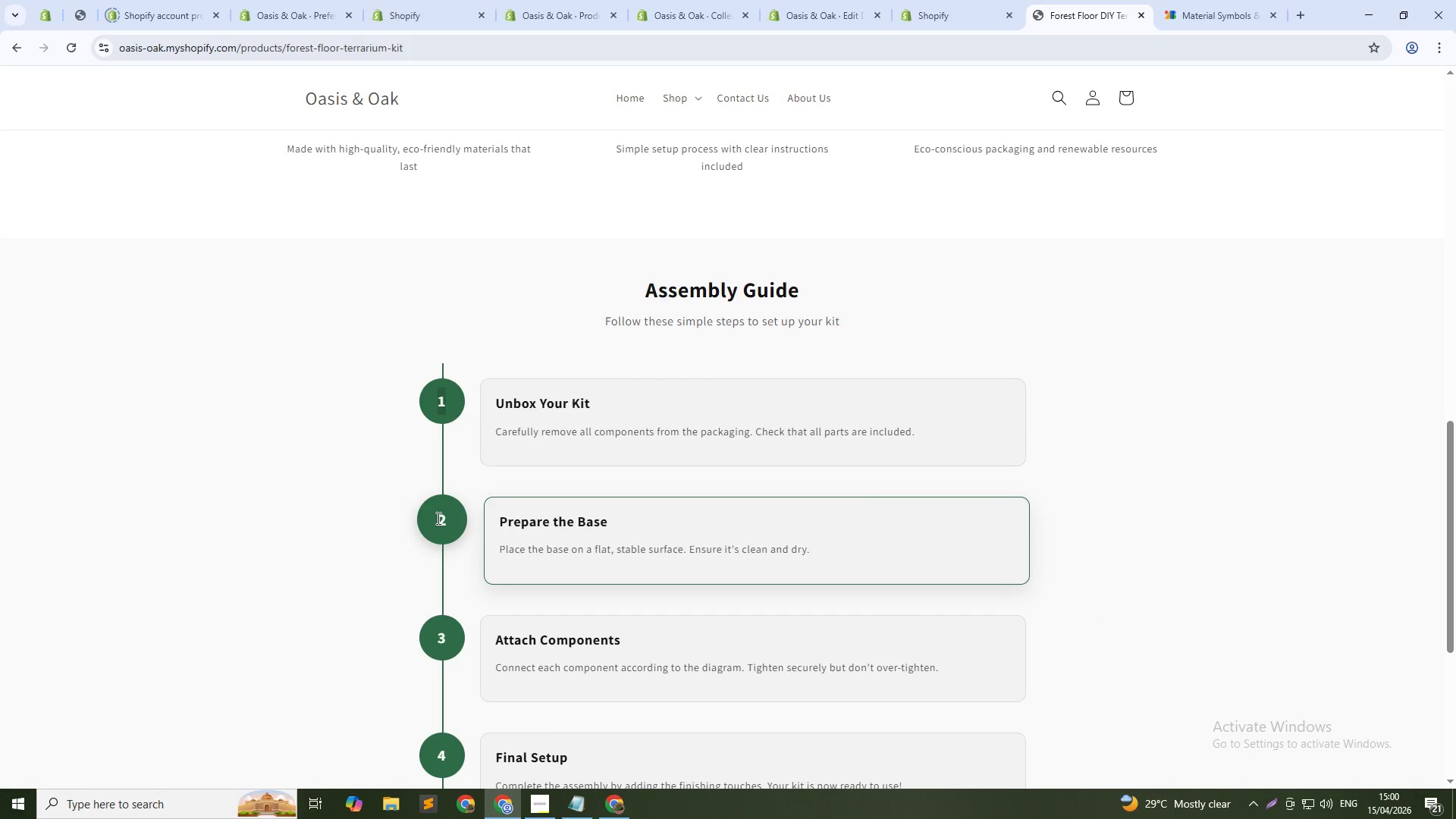 
left_click_drag(start_coordinate=[437, 518], to_coordinate=[454, 522])
 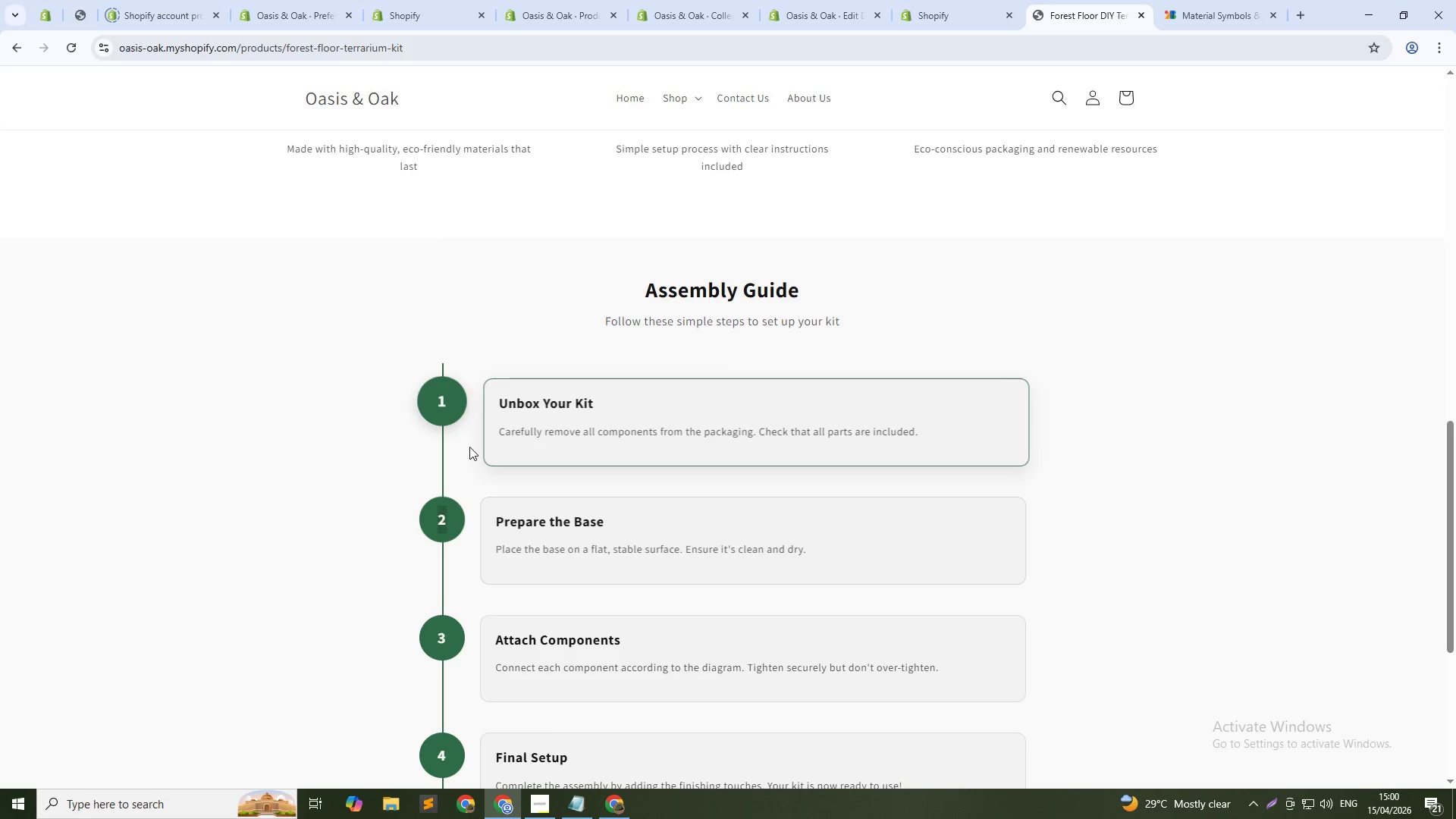 
left_click([469, 447])
 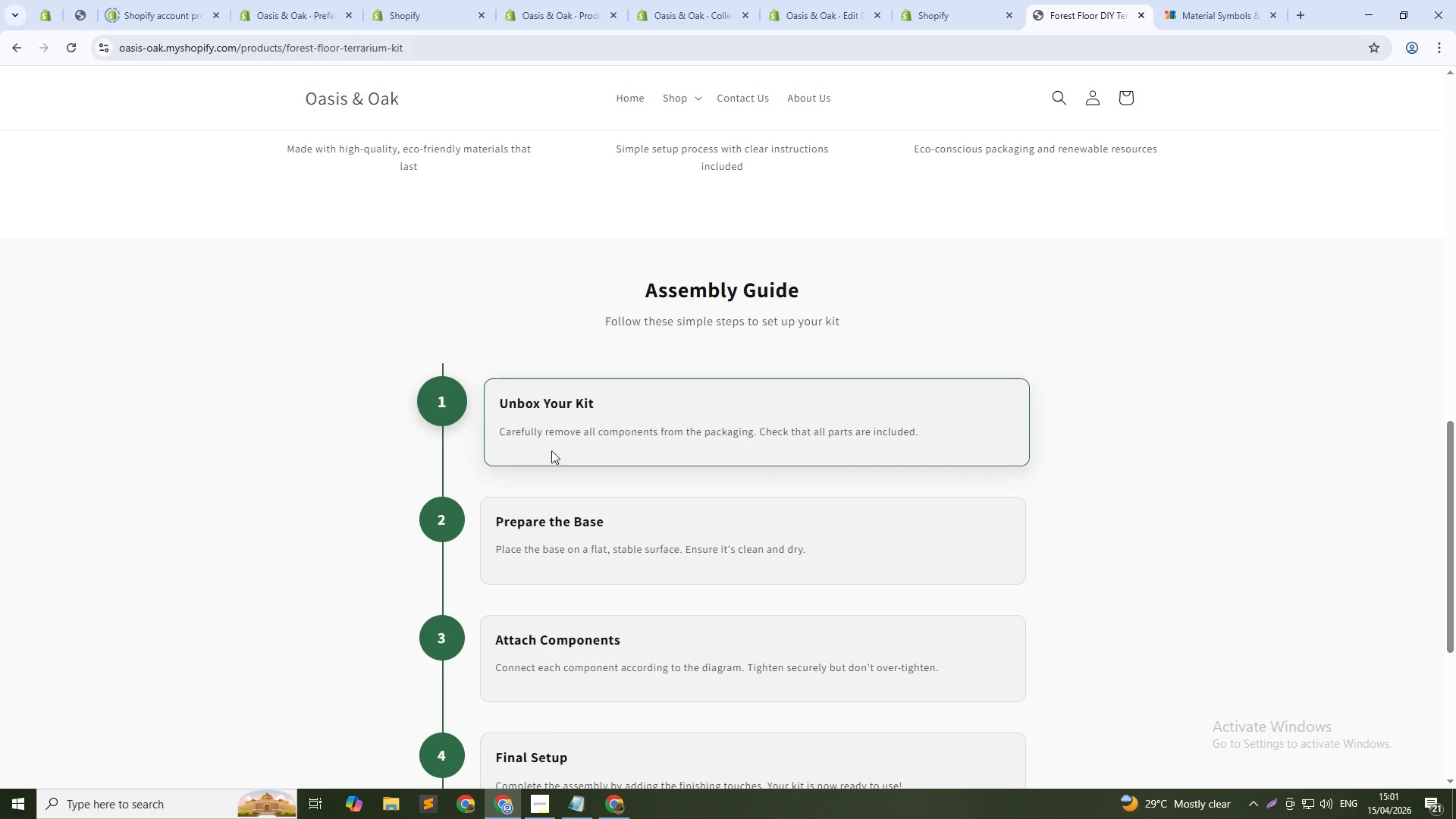 
left_click([586, 441])
 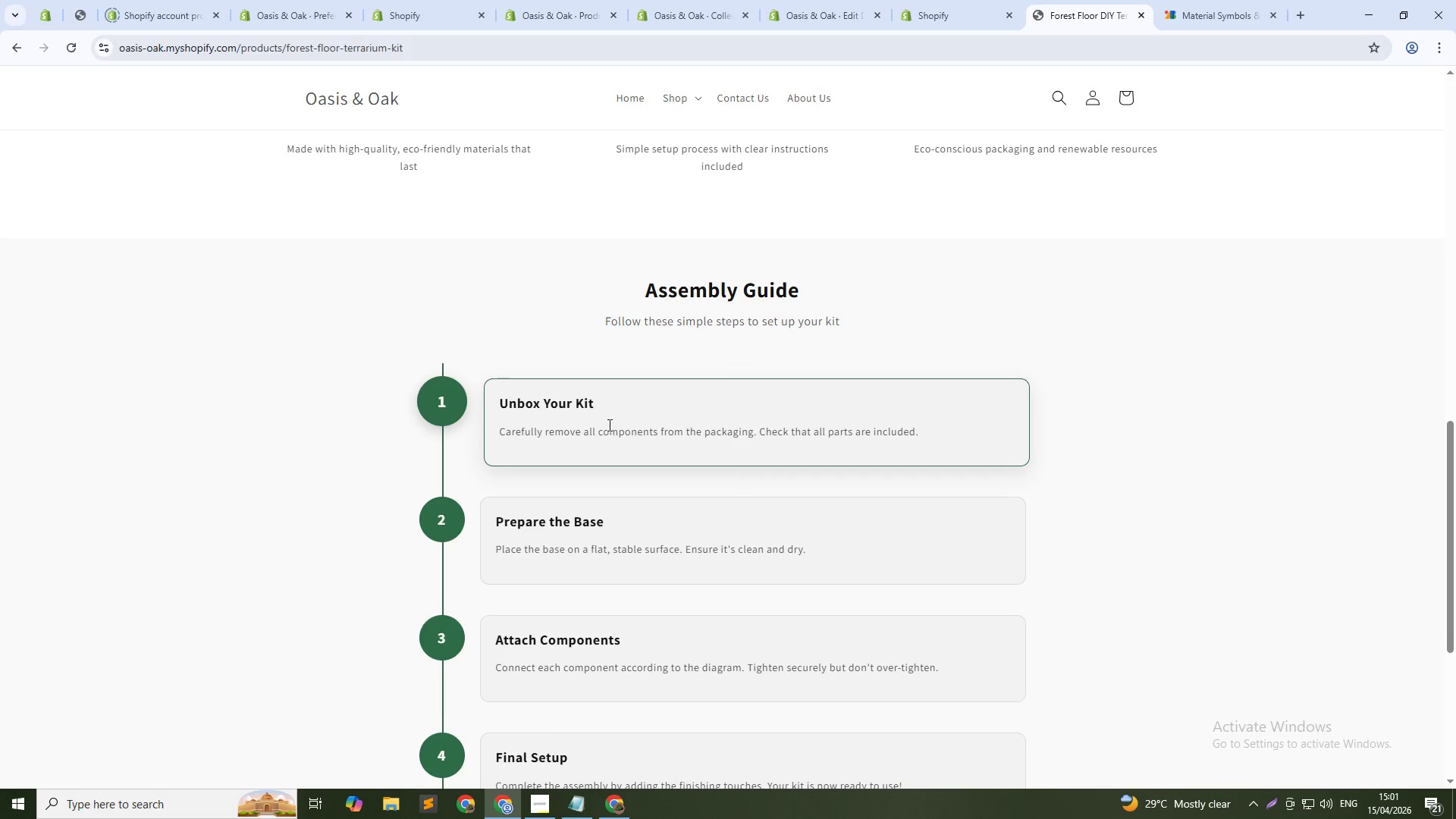 
scroll: coordinate [579, 381], scroll_direction: up, amount: 3.0
 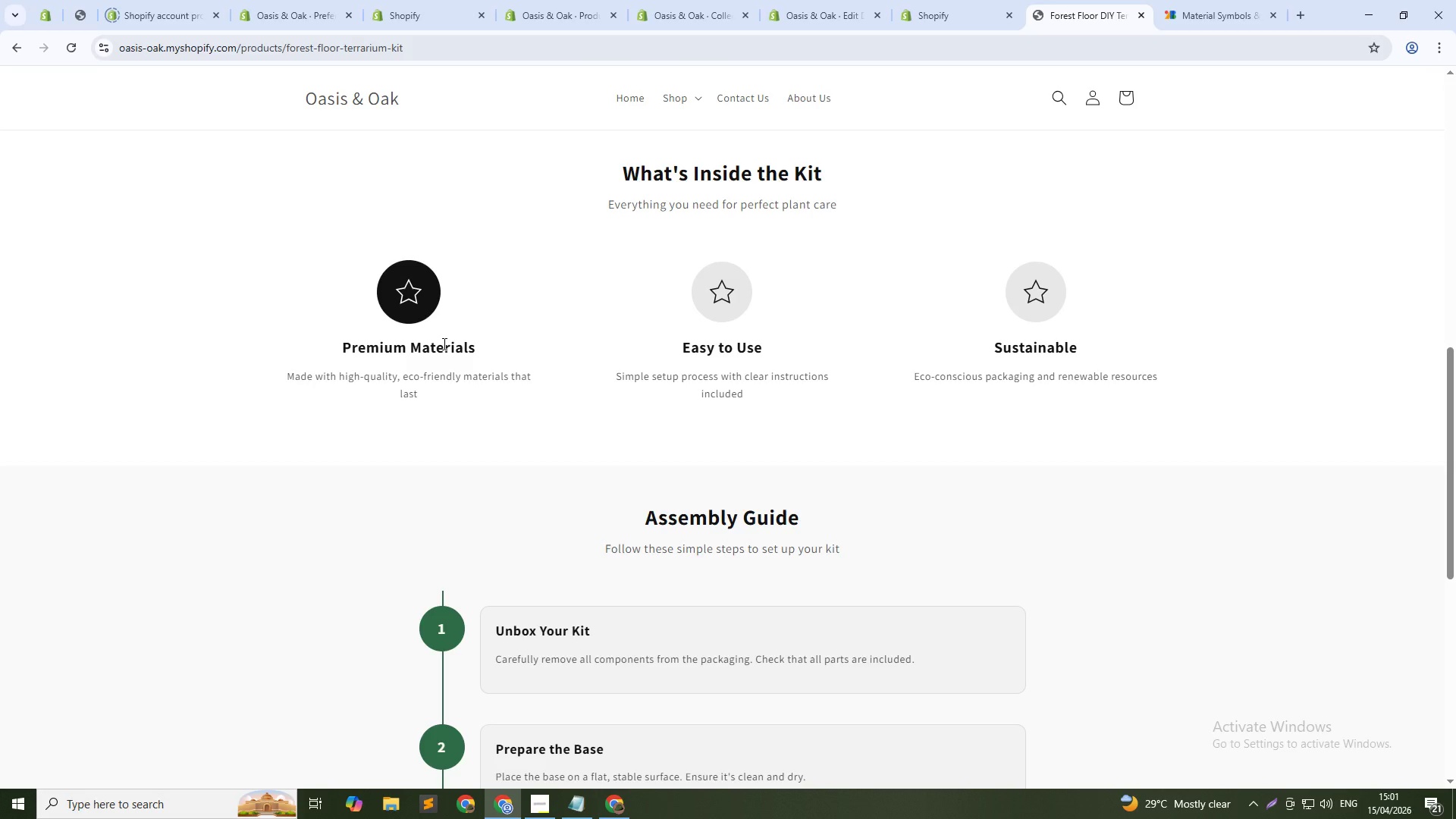 
wait(51.2)
 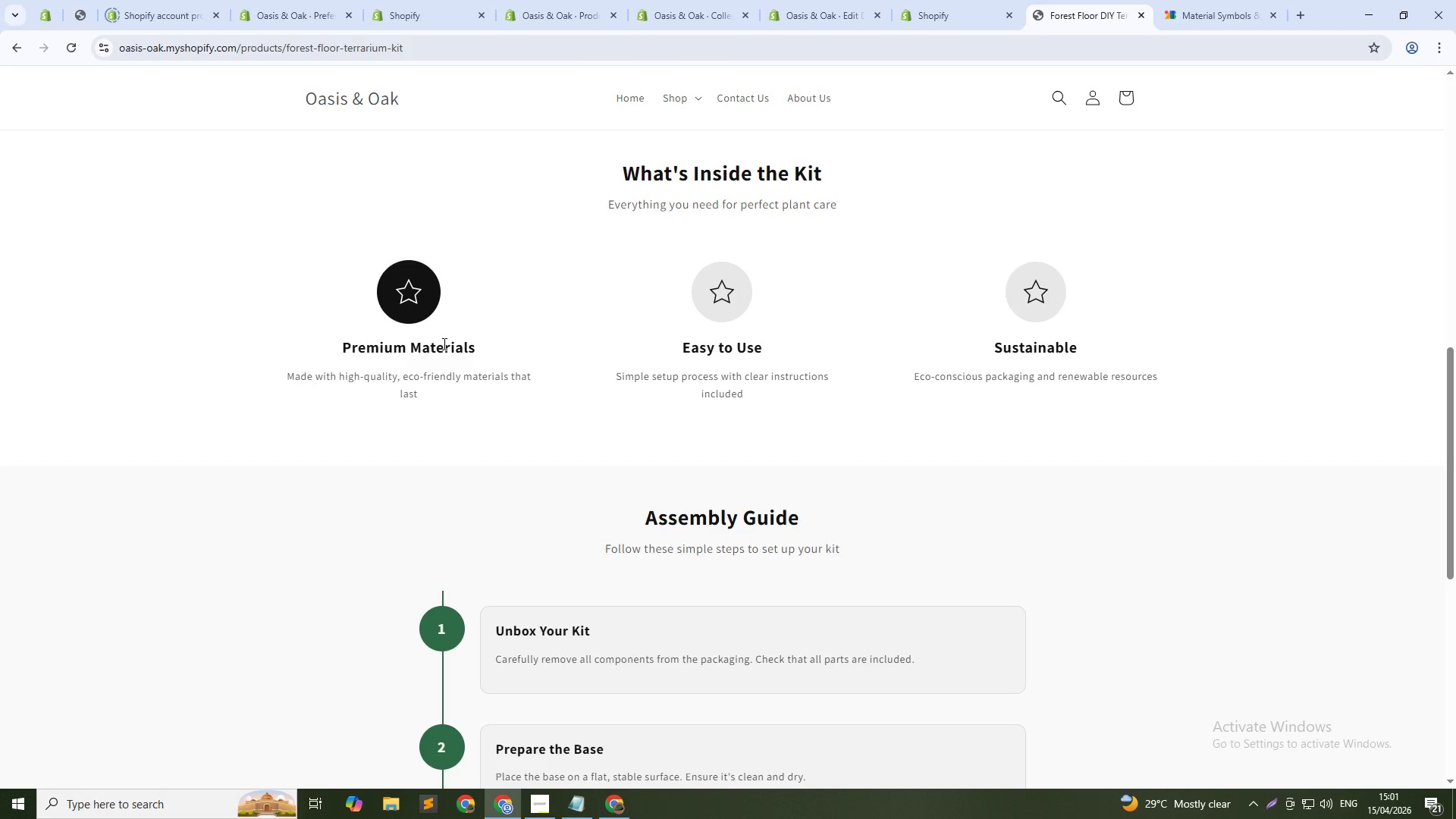 
key(Alt+Tab)
 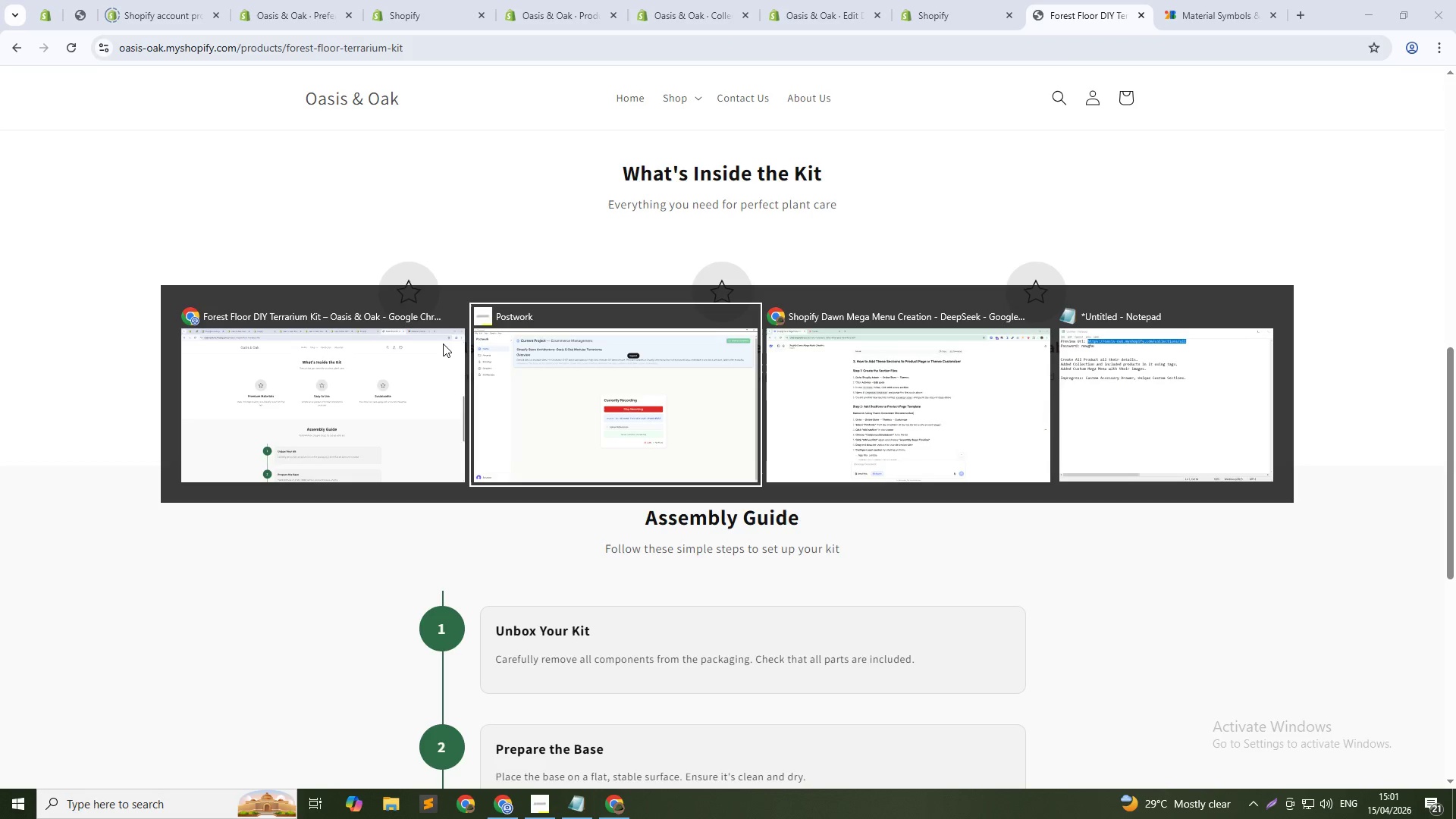 
key(Alt+Tab)
 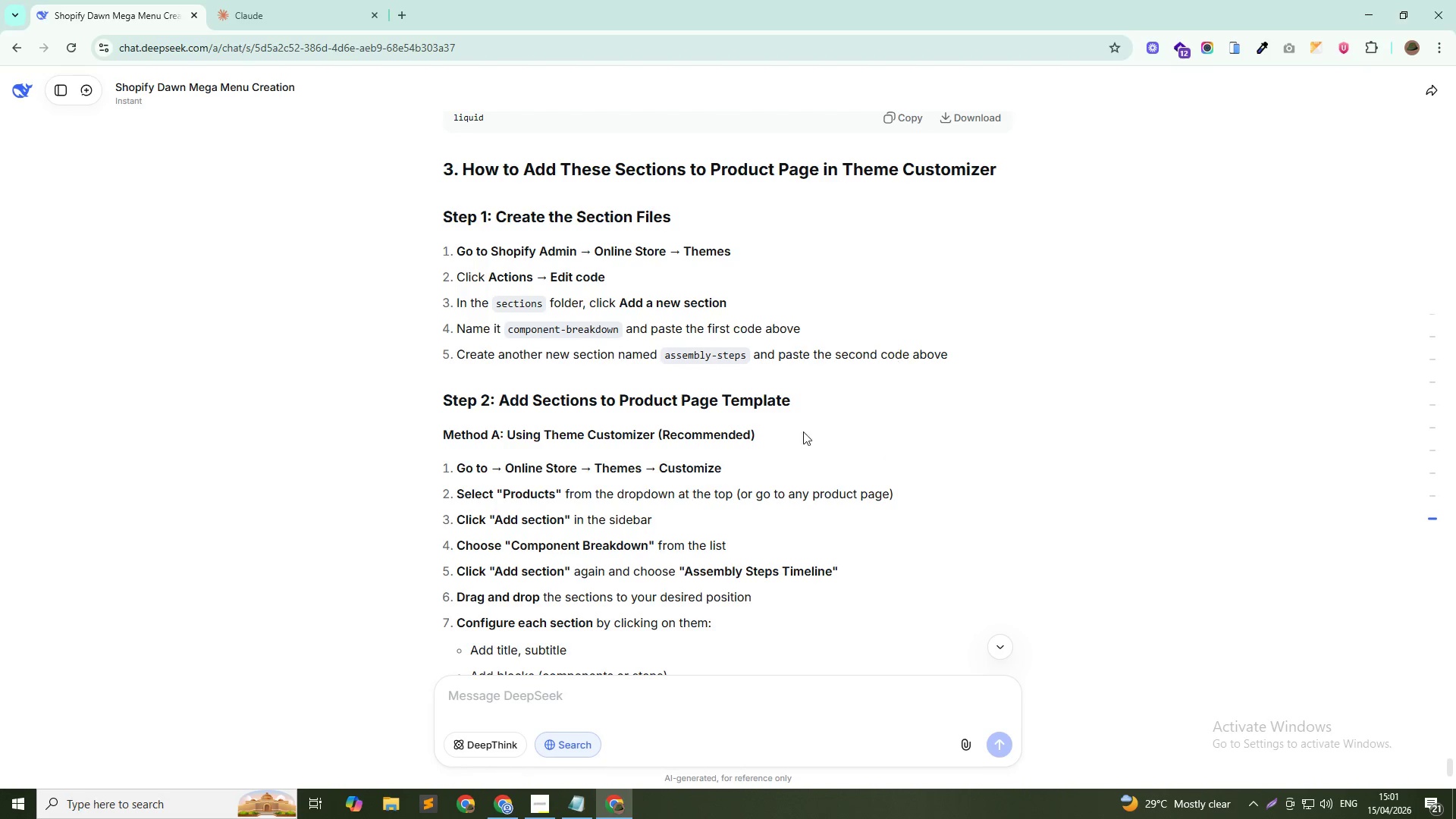 
left_click([531, 700])
 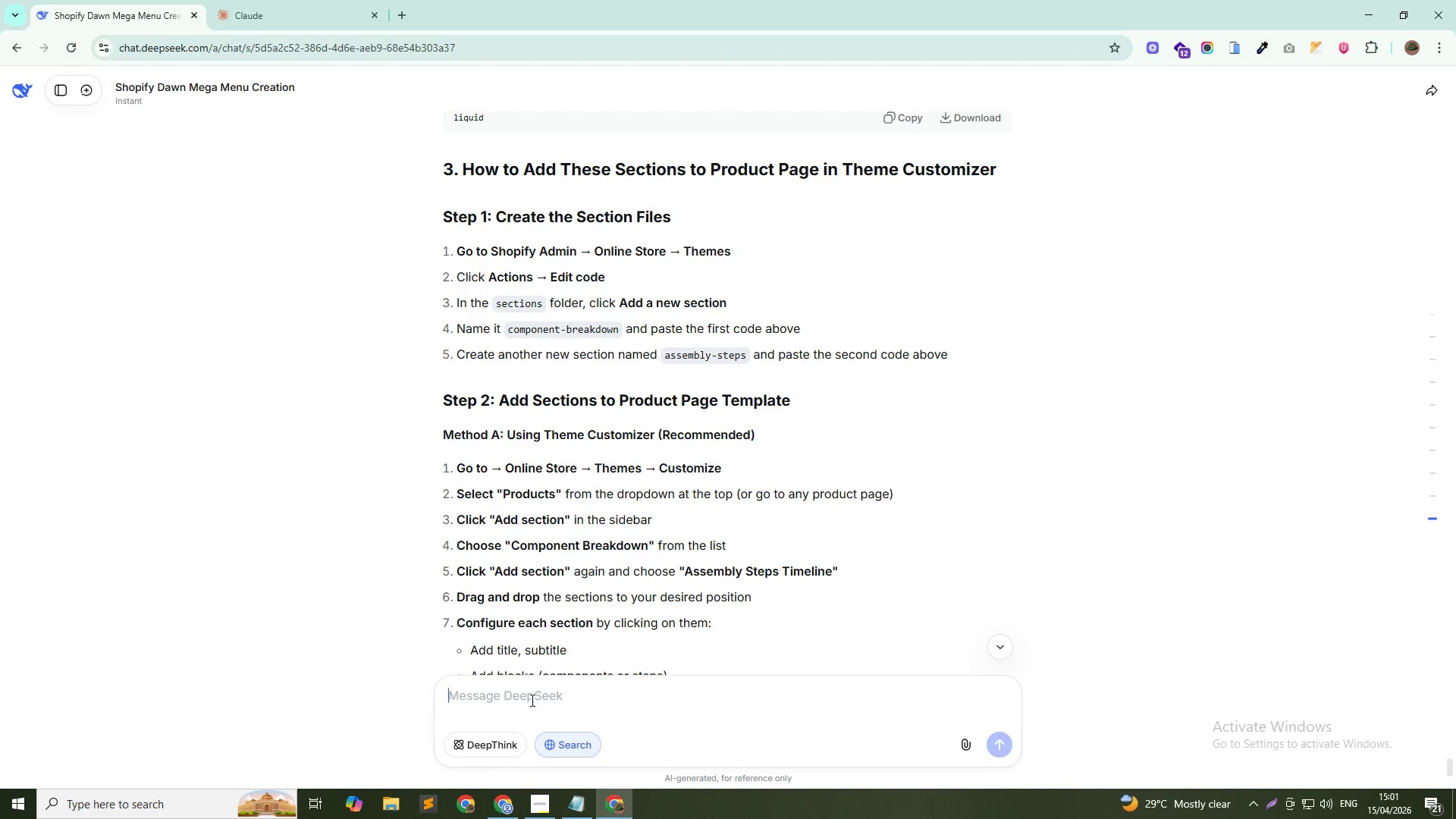 
type(Please make both sections more dynamic and add some effects or enhancements. The section is done, but I'd like it to be even better and more dynamic)
 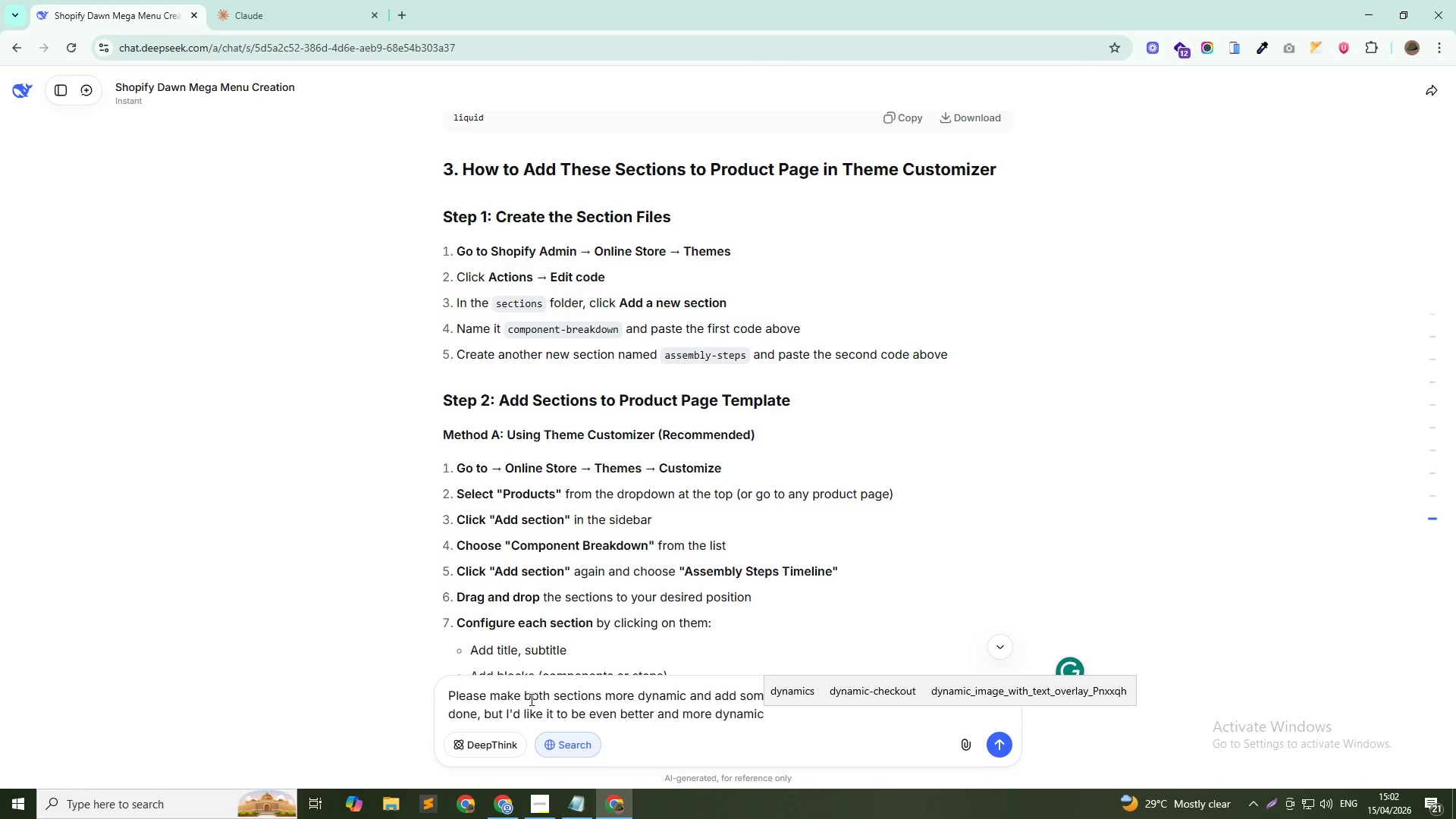 
key(Enter)
 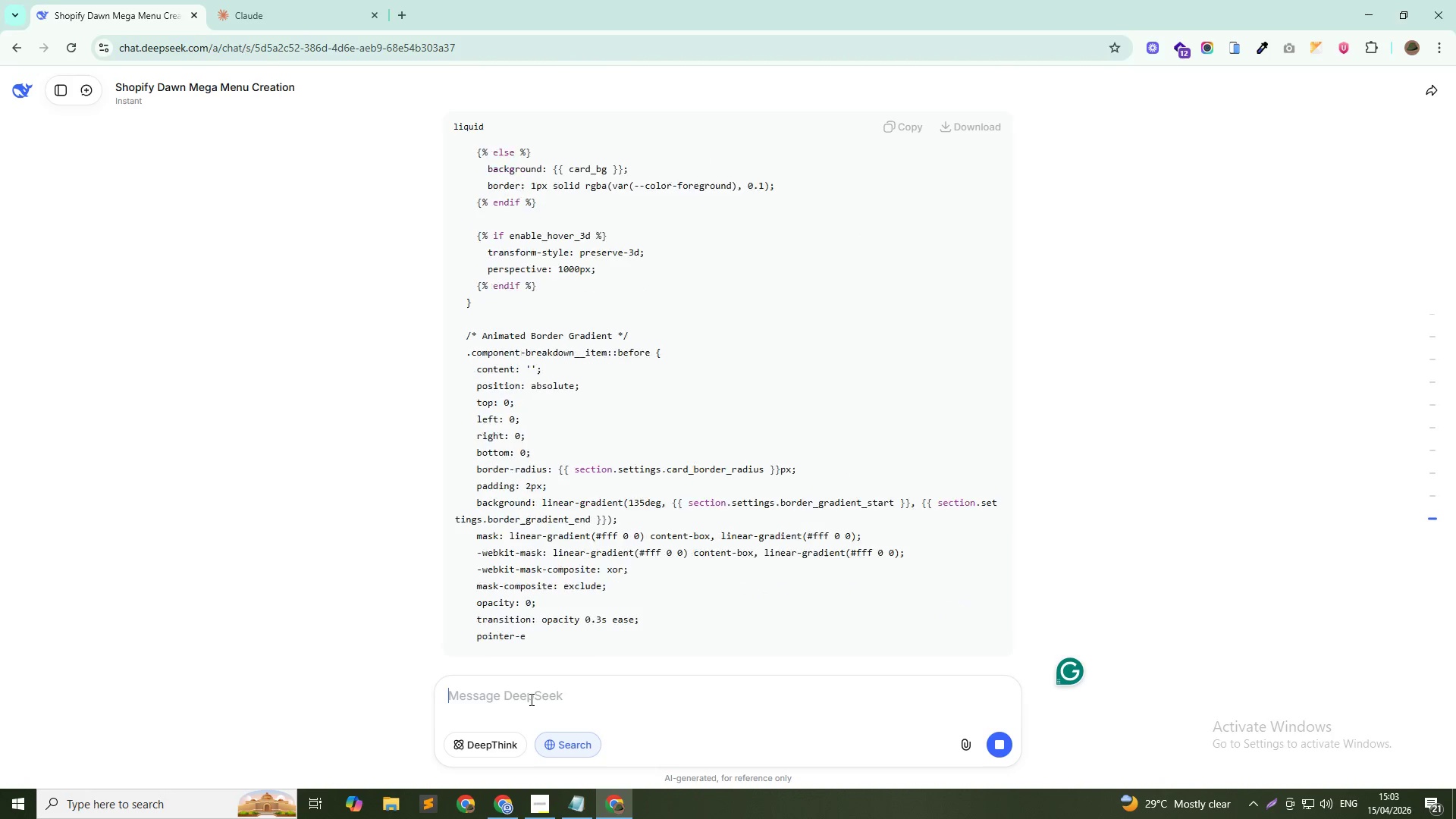 
wait(32.97)
 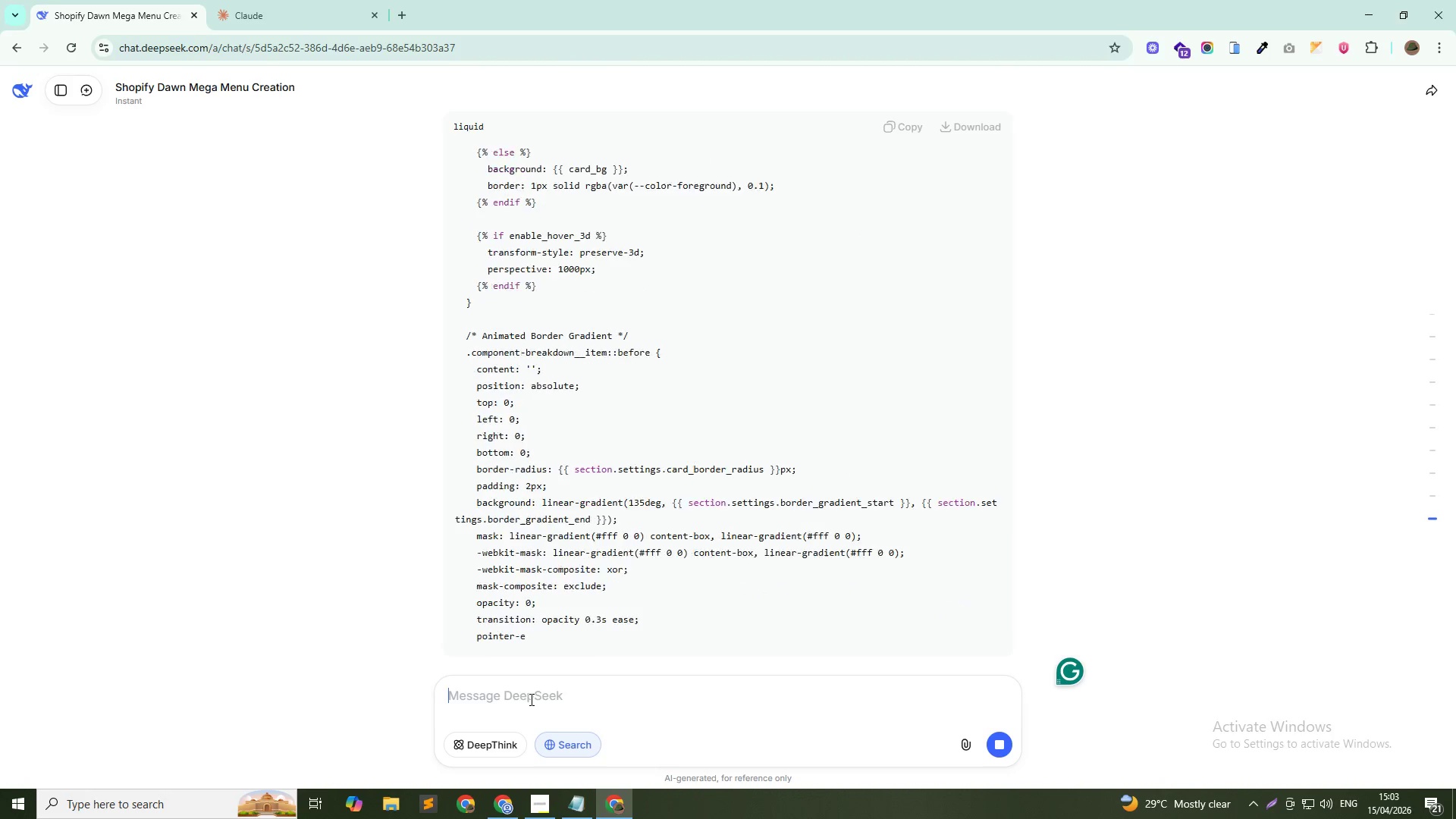 
scroll: coordinate [1407, 235], scroll_direction: up, amount: 45.0
 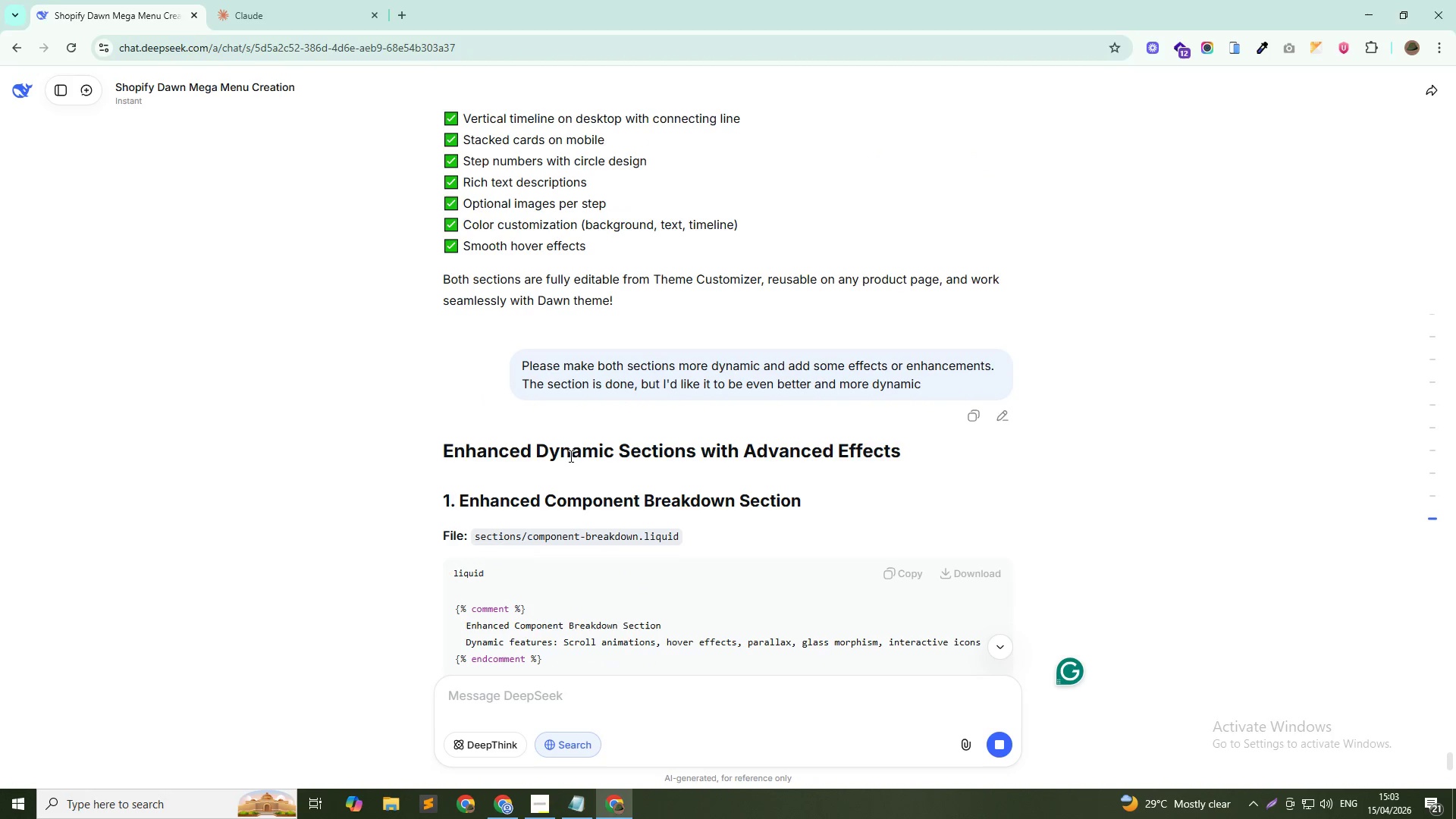 
scroll: coordinate [998, 463], scroll_direction: down, amount: 25.0
 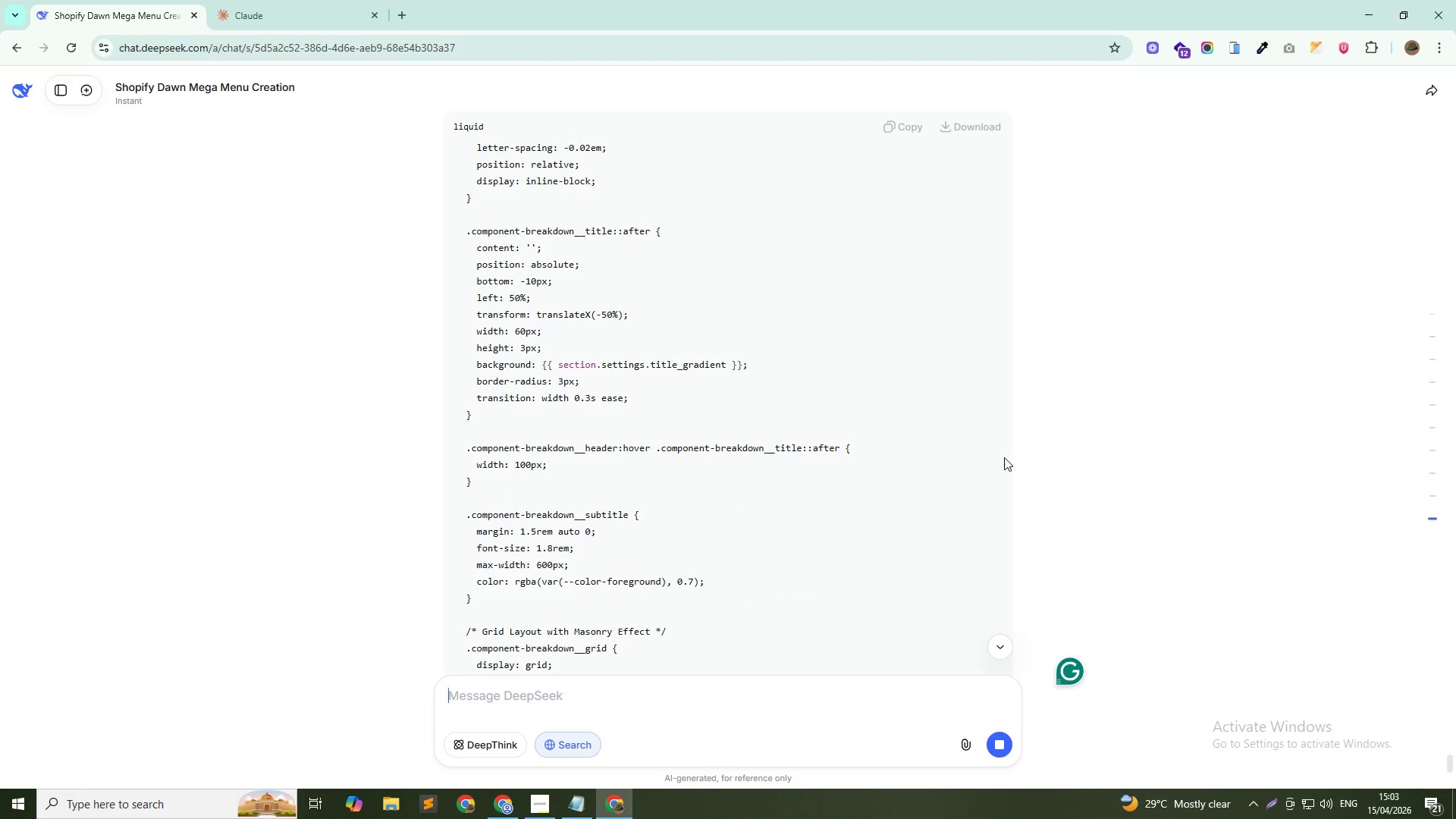 
wait(12.02)
 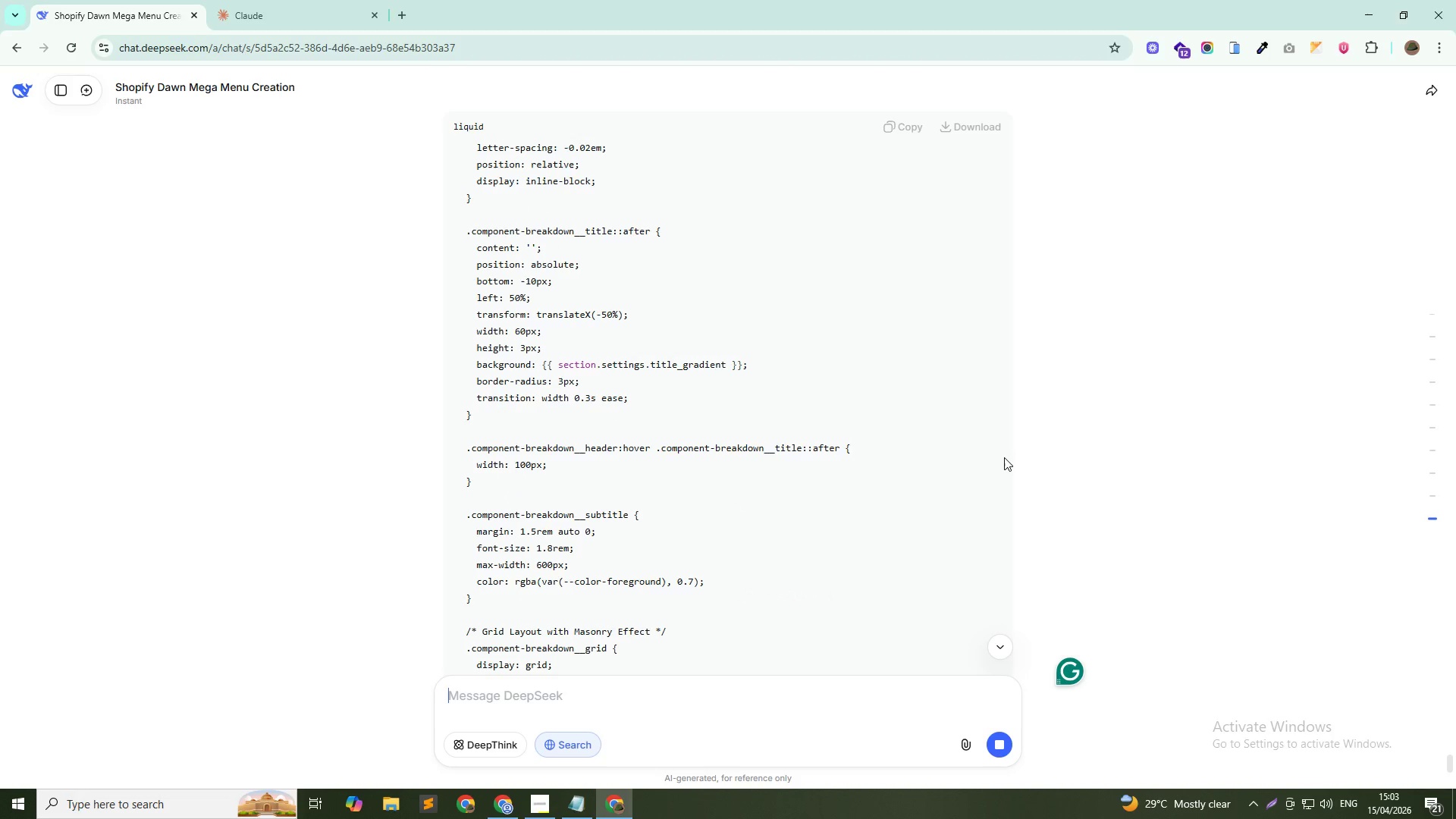 
scroll: coordinate [784, 457], scroll_direction: down, amount: 70.0
 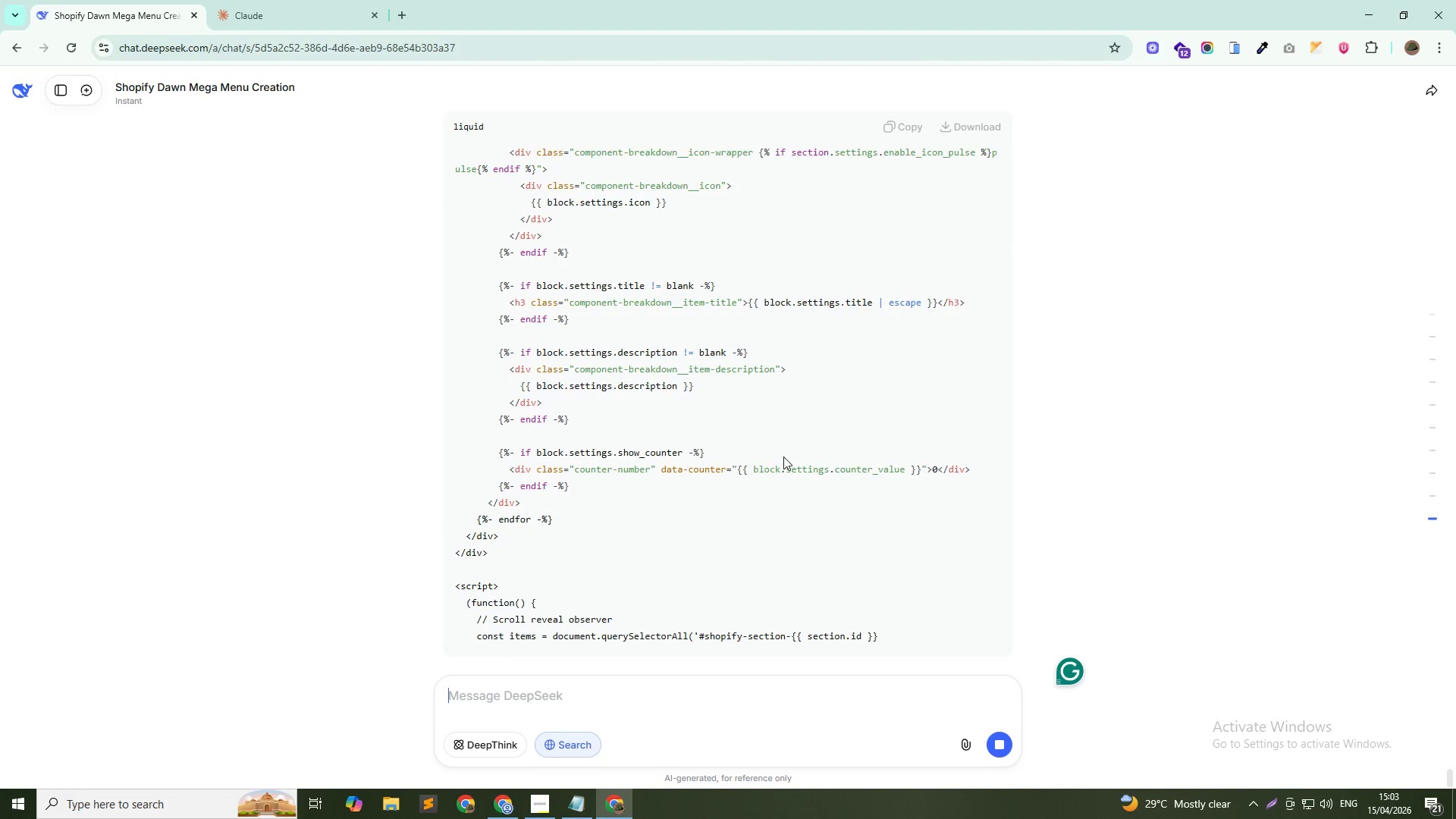 
wait(13.96)
 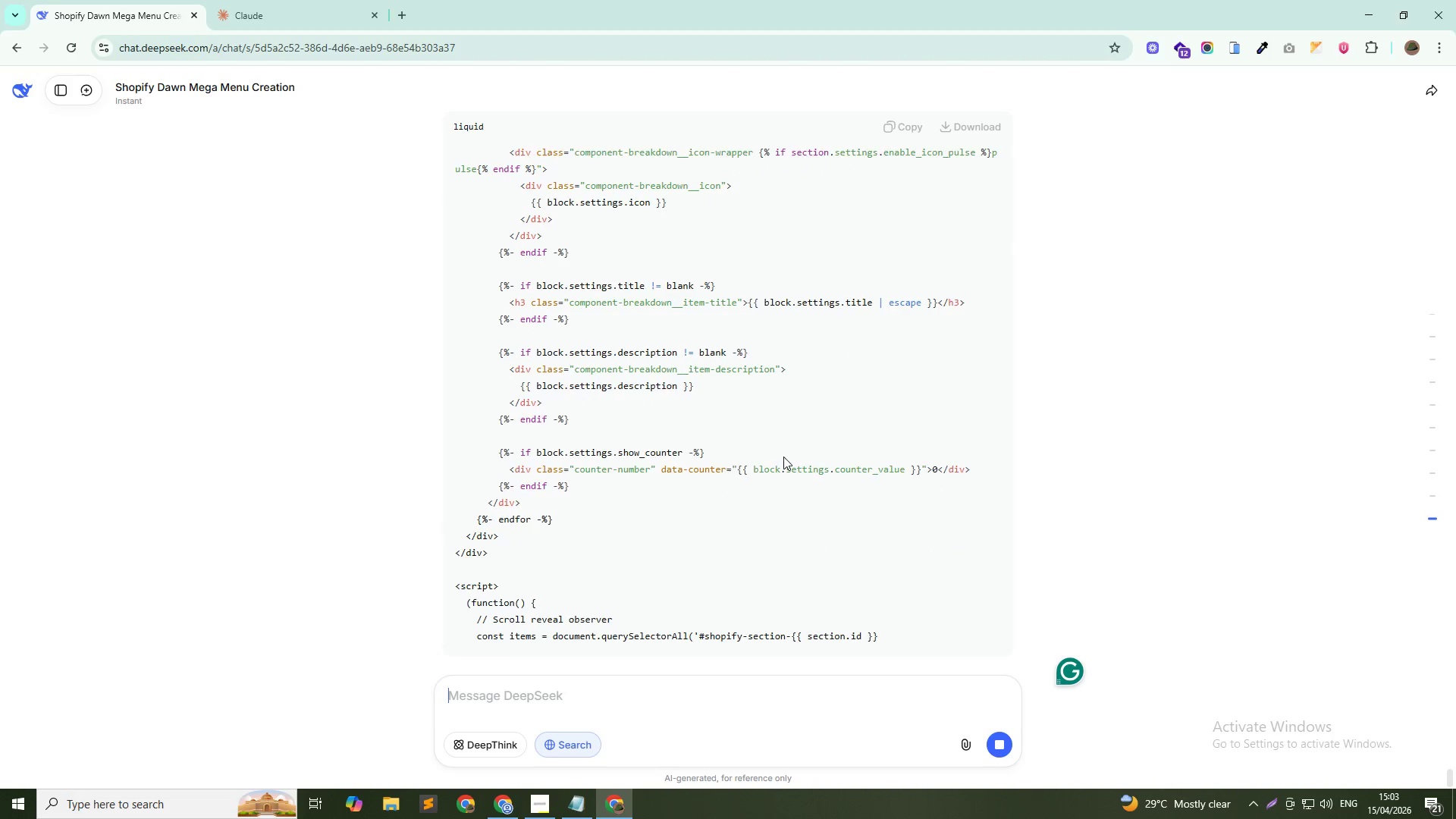 
scroll: coordinate [783, 457], scroll_direction: up, amount: 5.0
 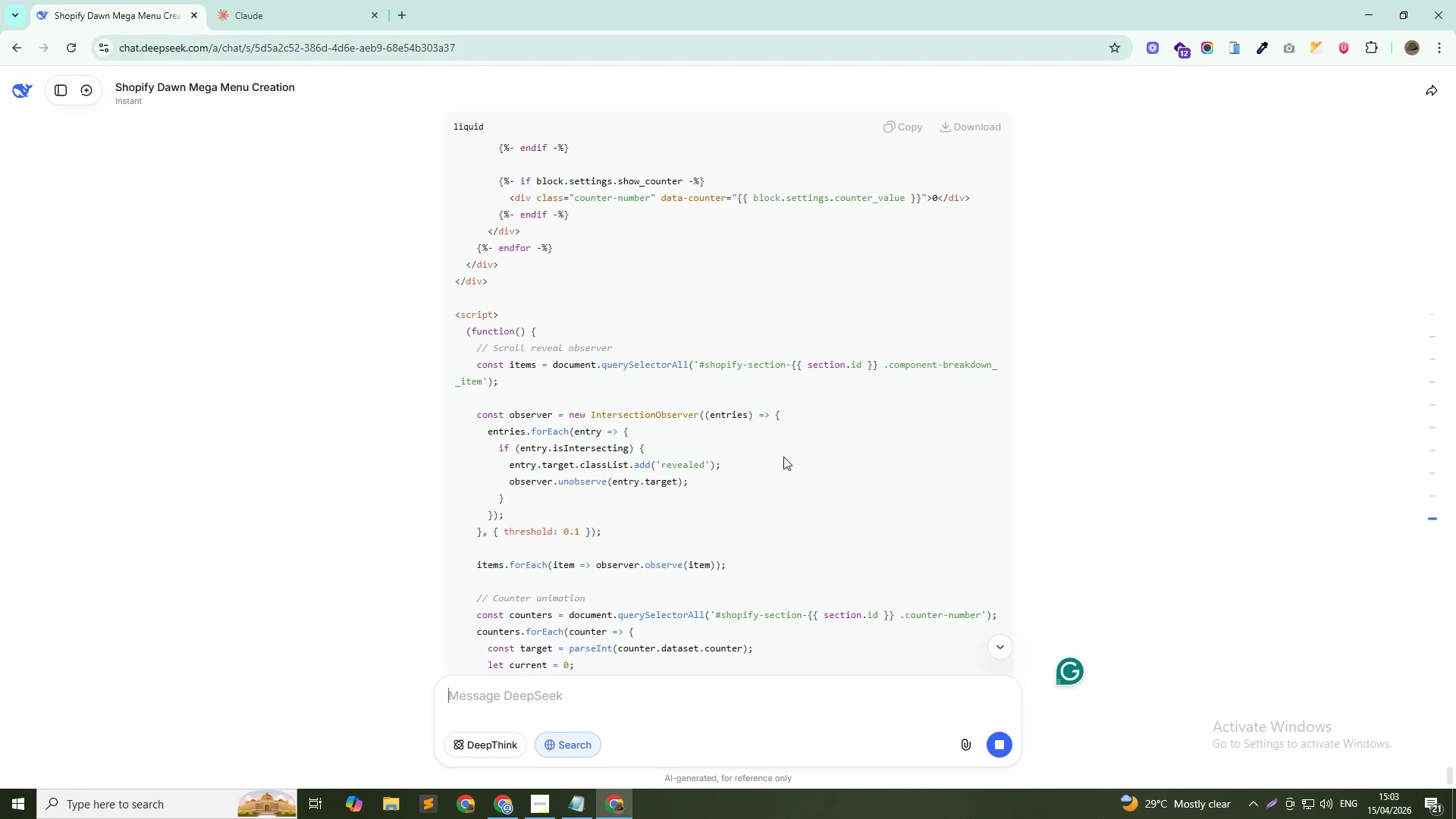 
scroll: coordinate [781, 458], scroll_direction: down, amount: 12.0
 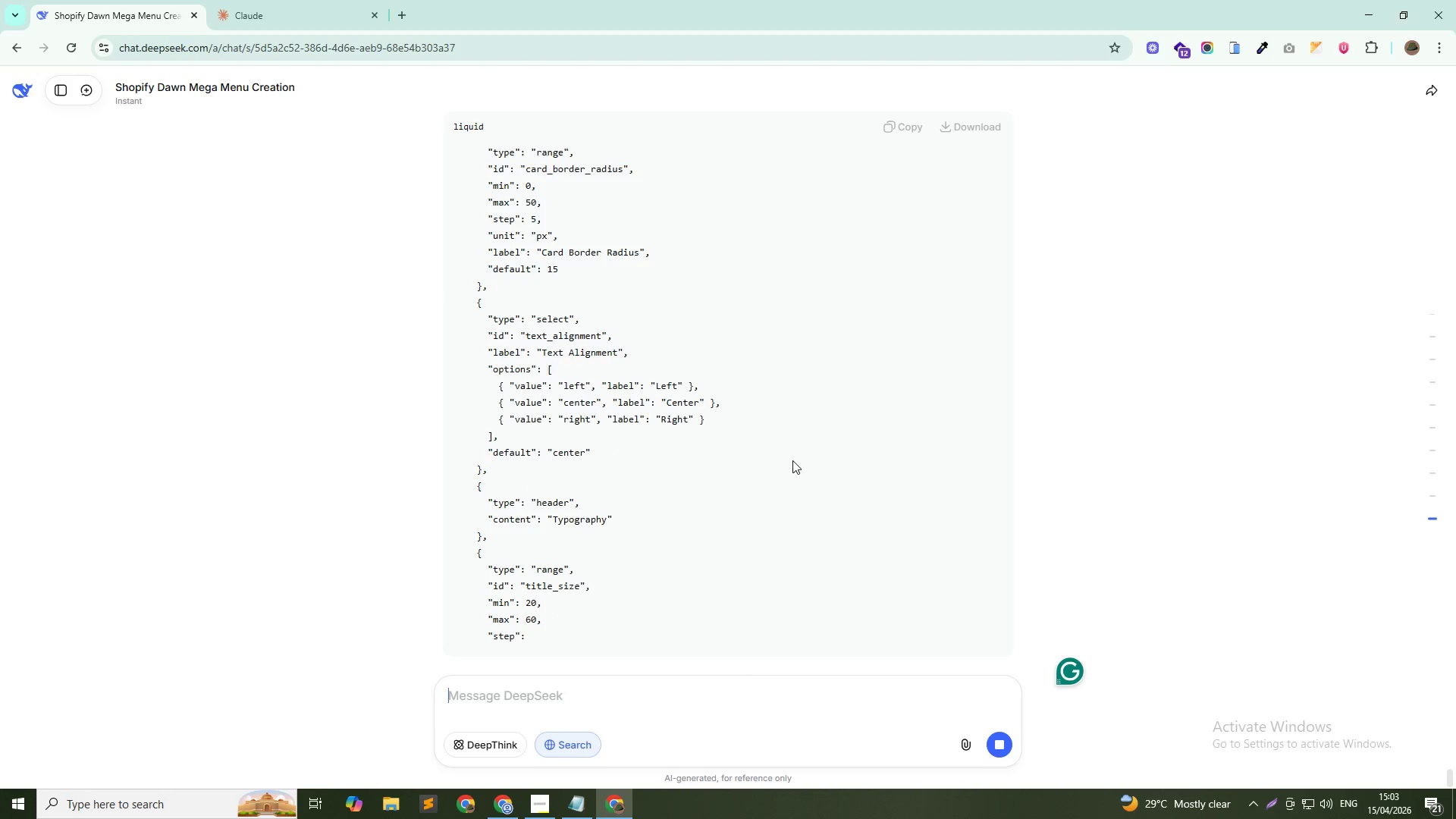 
wait(14.45)
 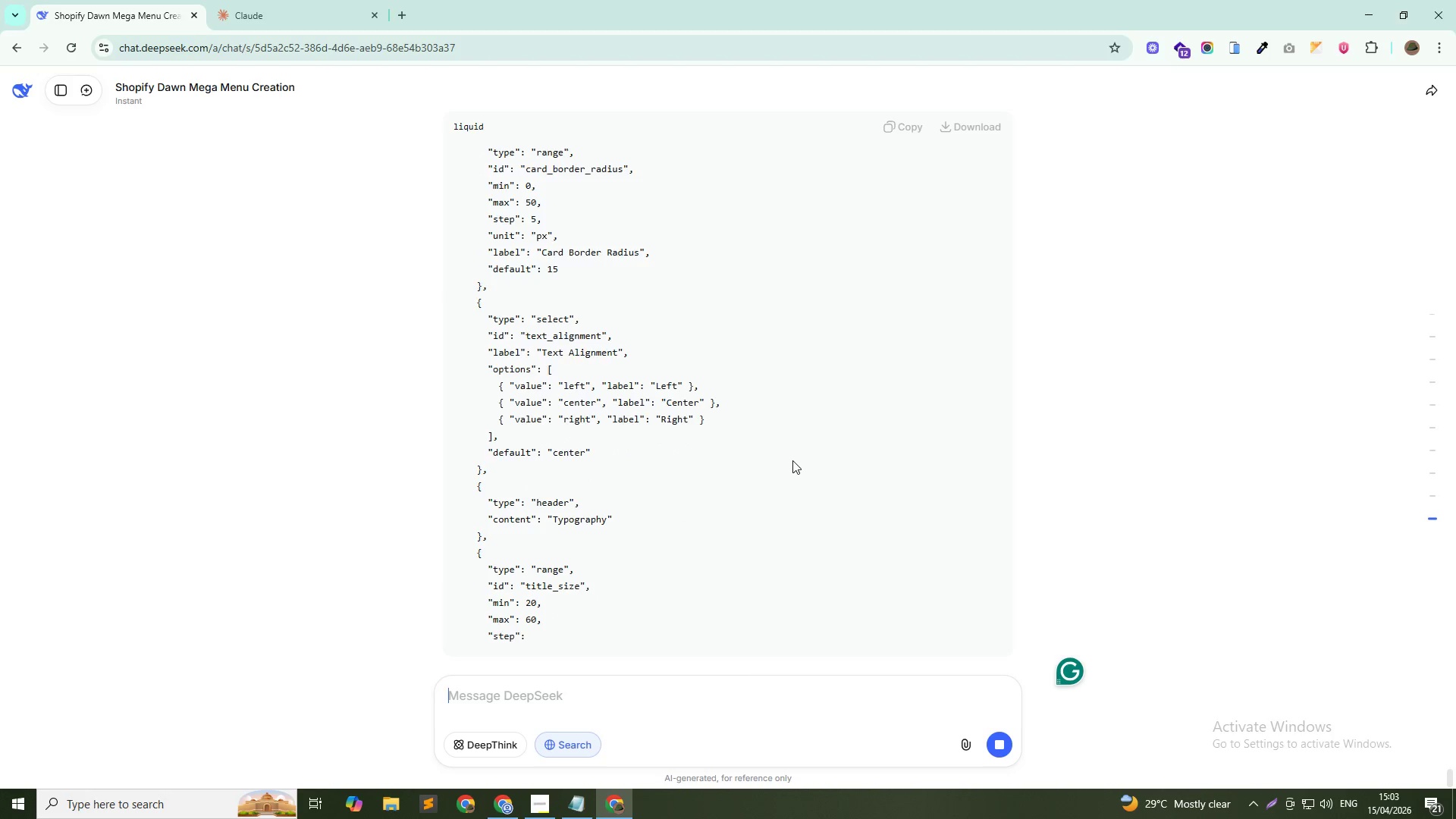 
scroll: coordinate [794, 434], scroll_direction: down, amount: 2.0
 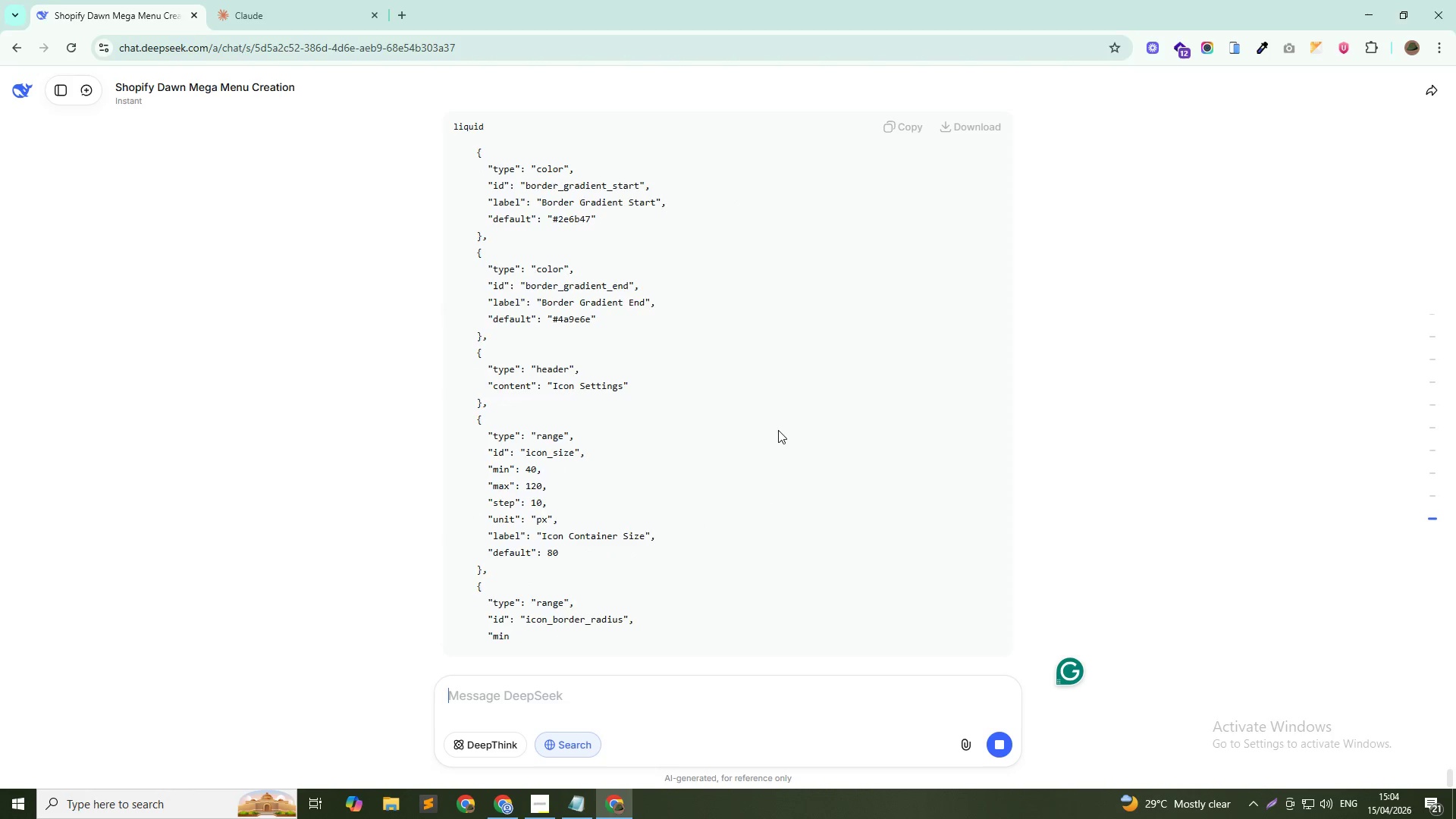 
wait(12.13)
 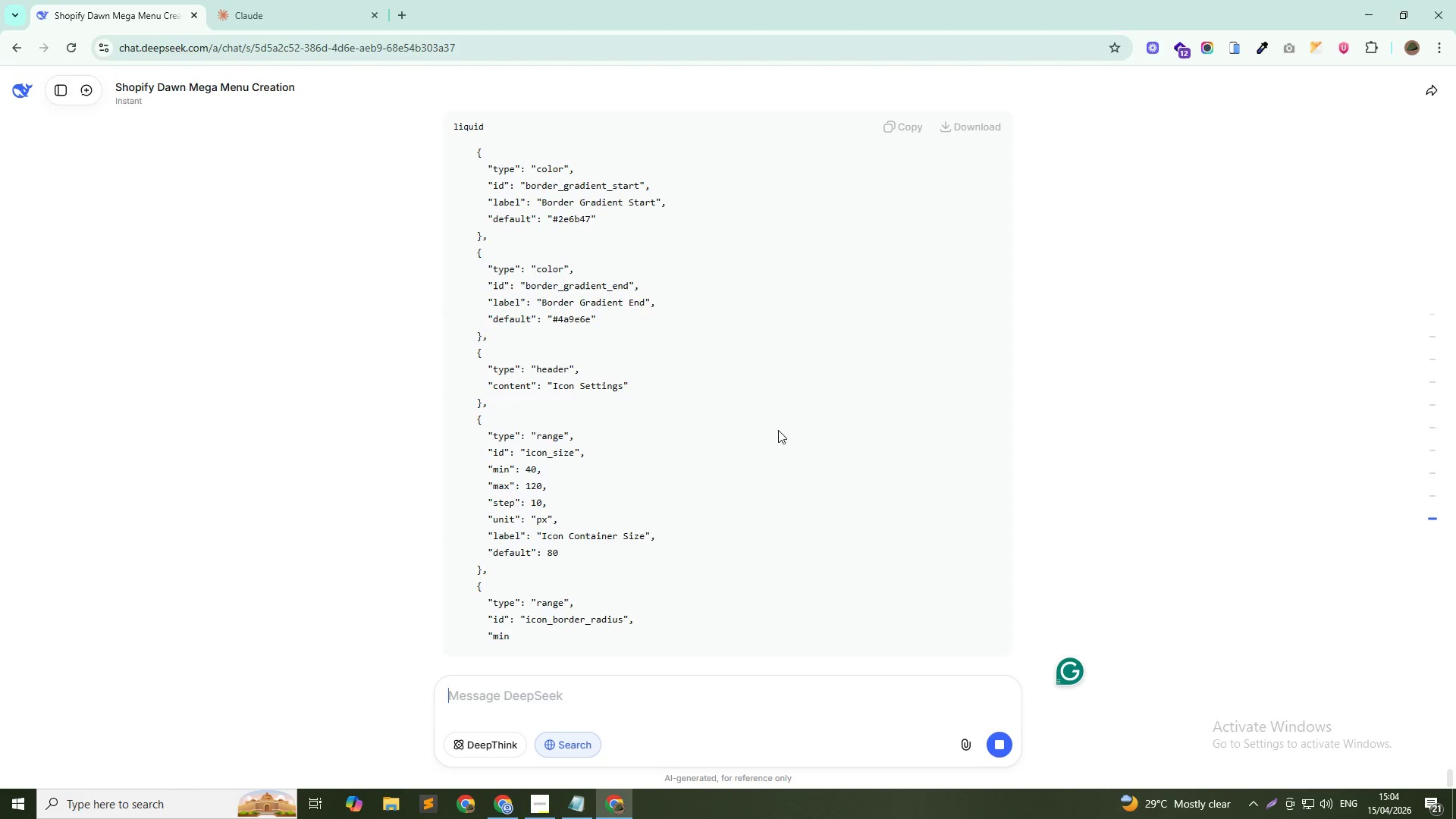 
scroll: coordinate [780, 429], scroll_direction: down, amount: 5.0
 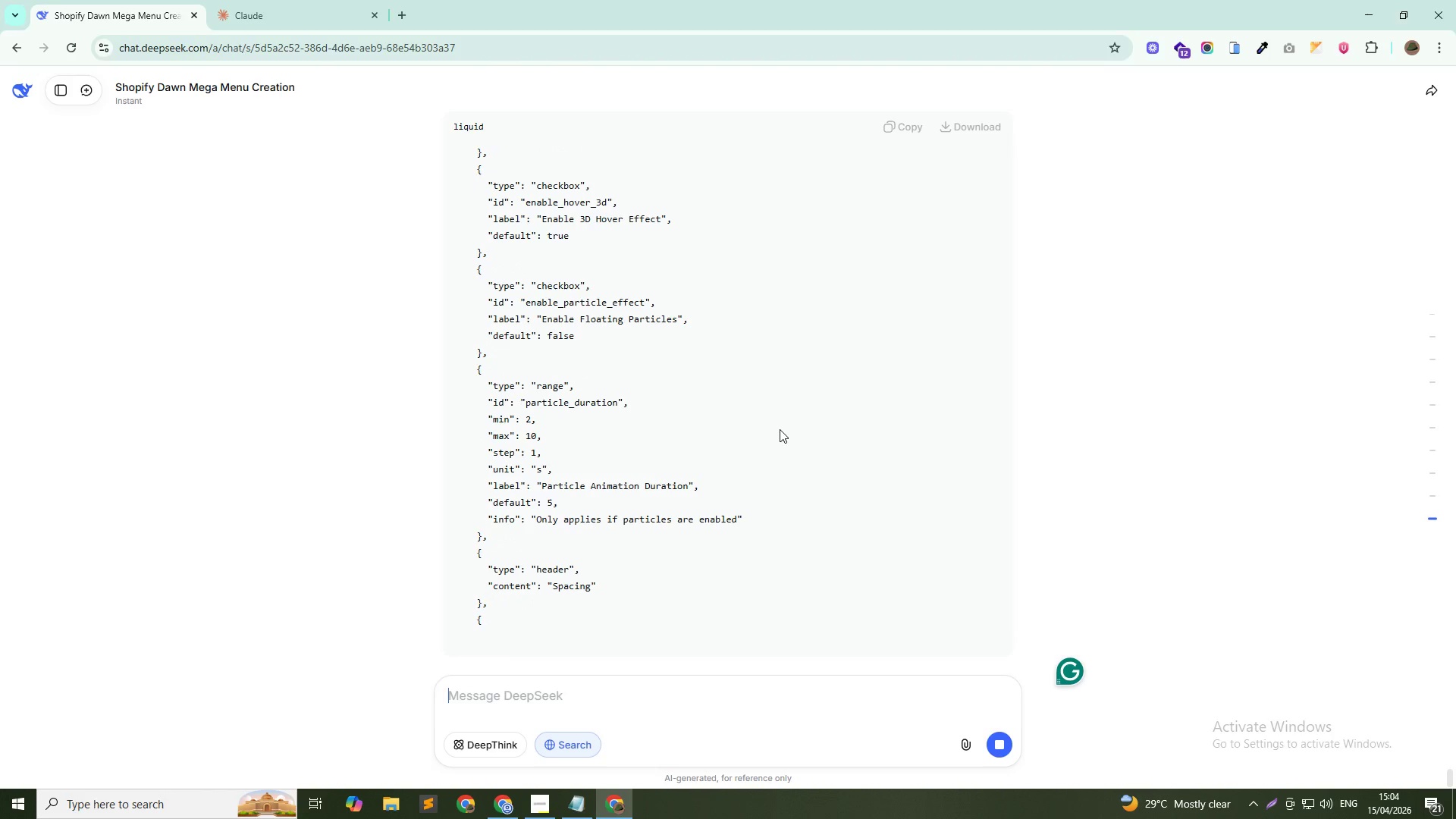 
wait(7.24)
 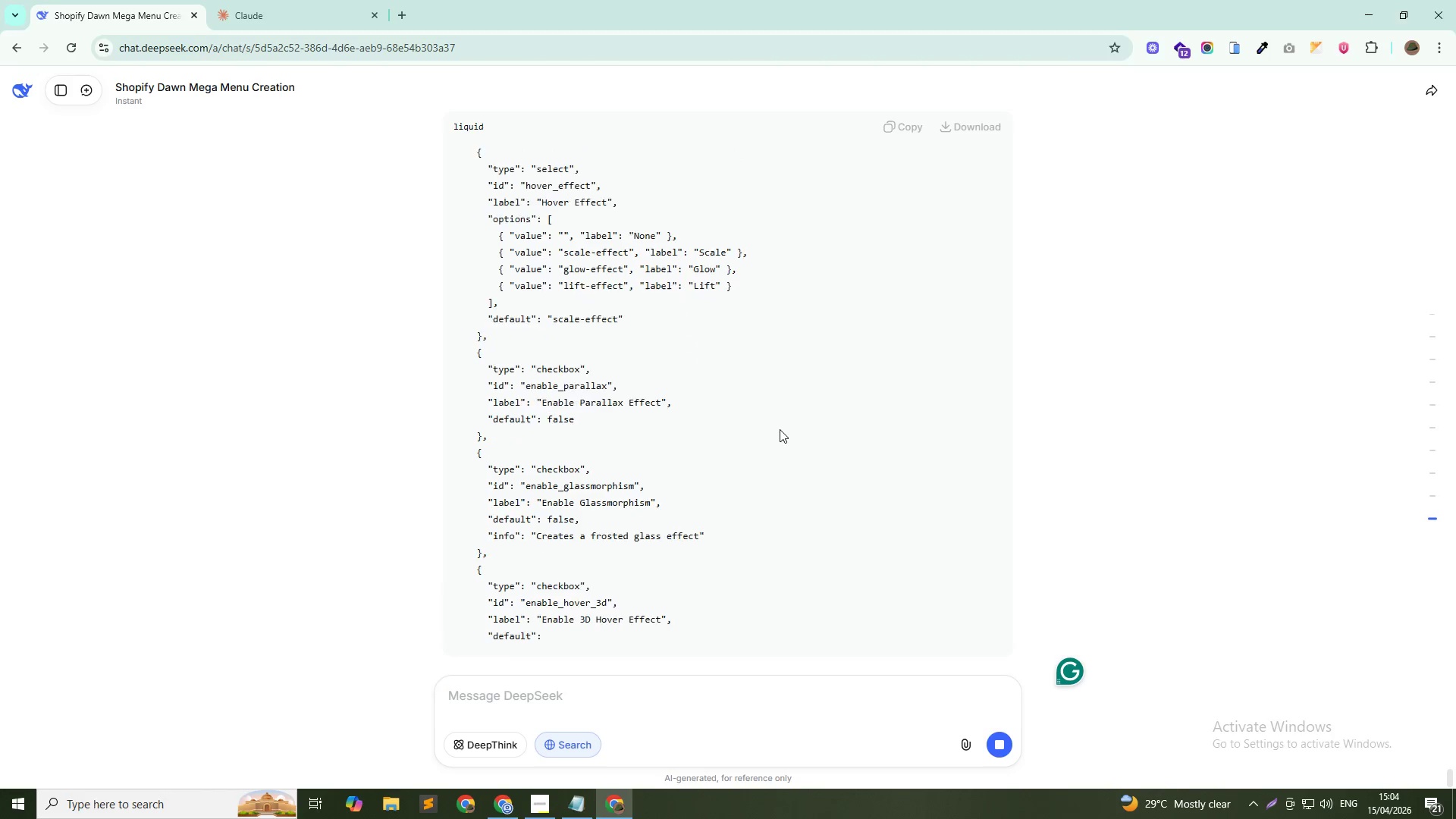 
scroll: coordinate [783, 428], scroll_direction: up, amount: 7.0
 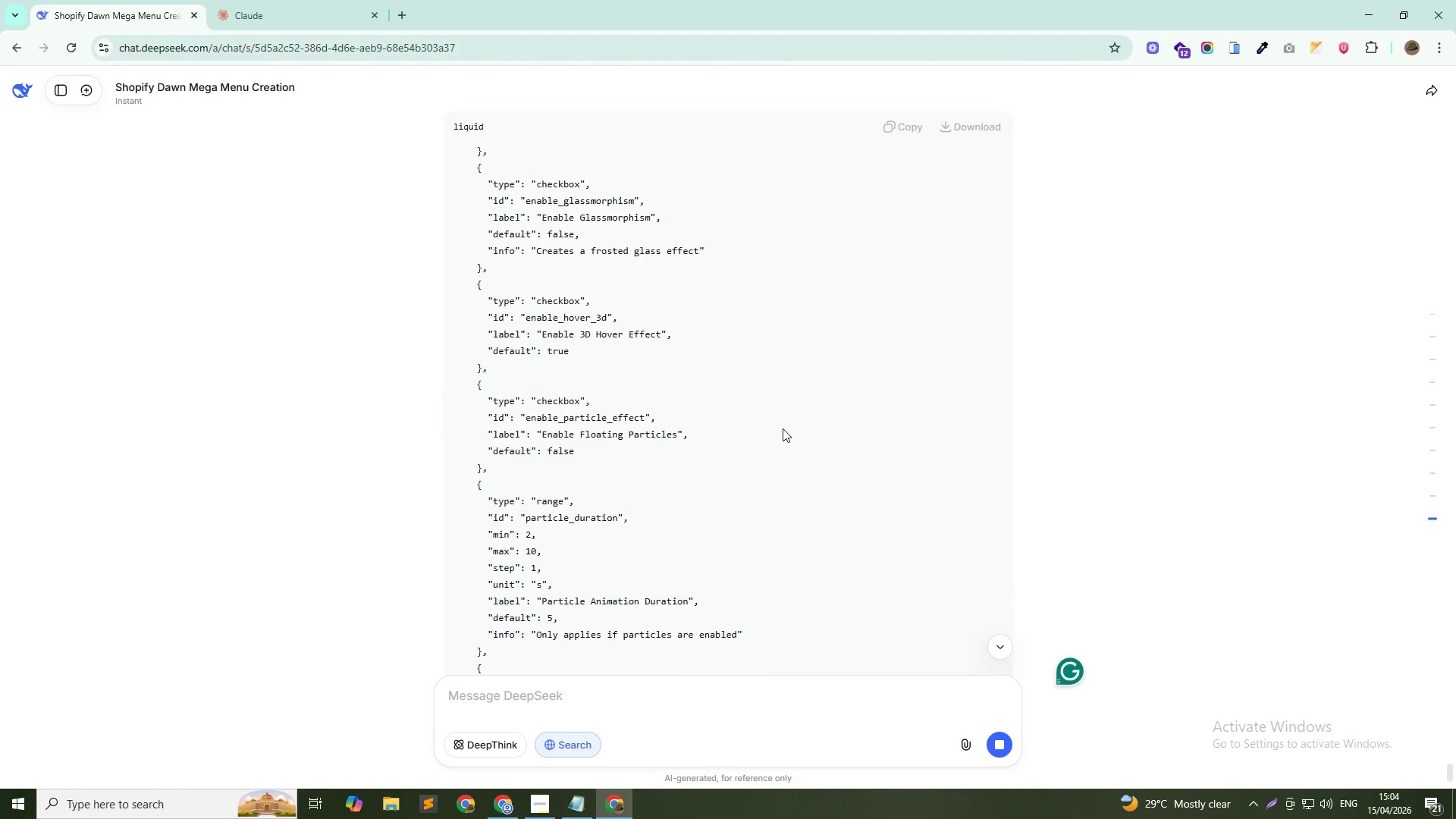 
scroll: coordinate [783, 428], scroll_direction: down, amount: 12.0
 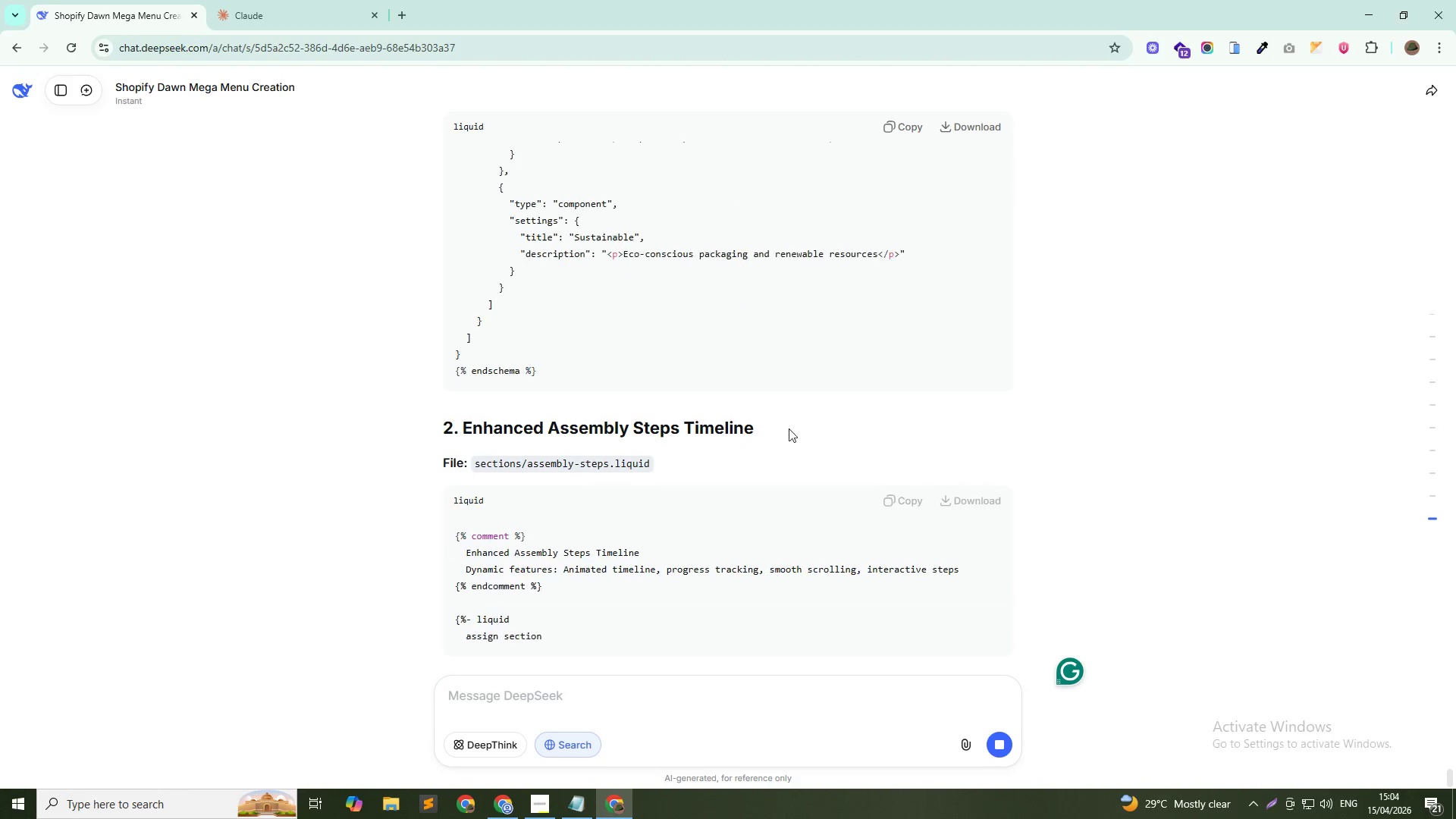 
left_click([911, 124])
 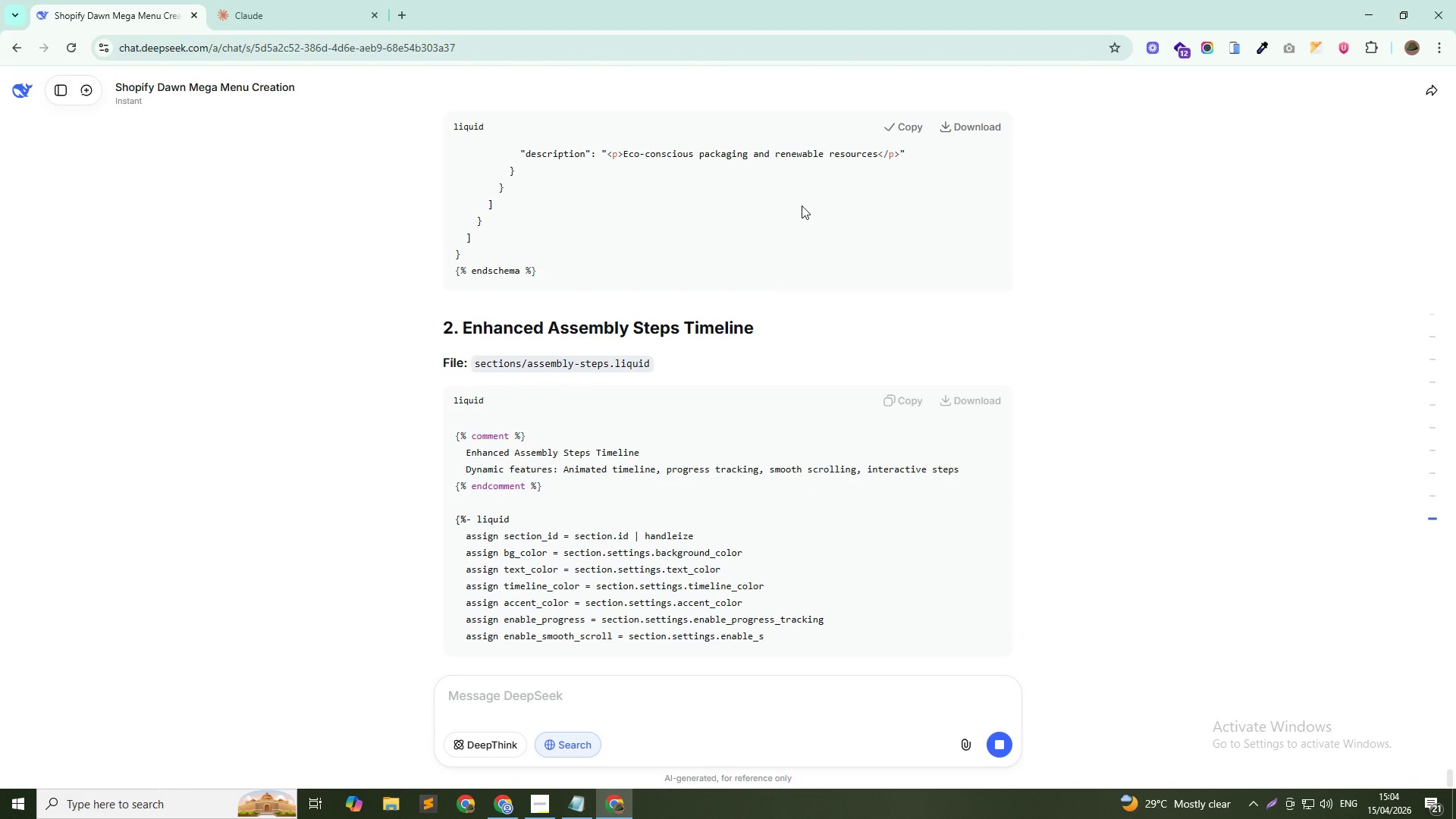 
key(Alt+Tab)
 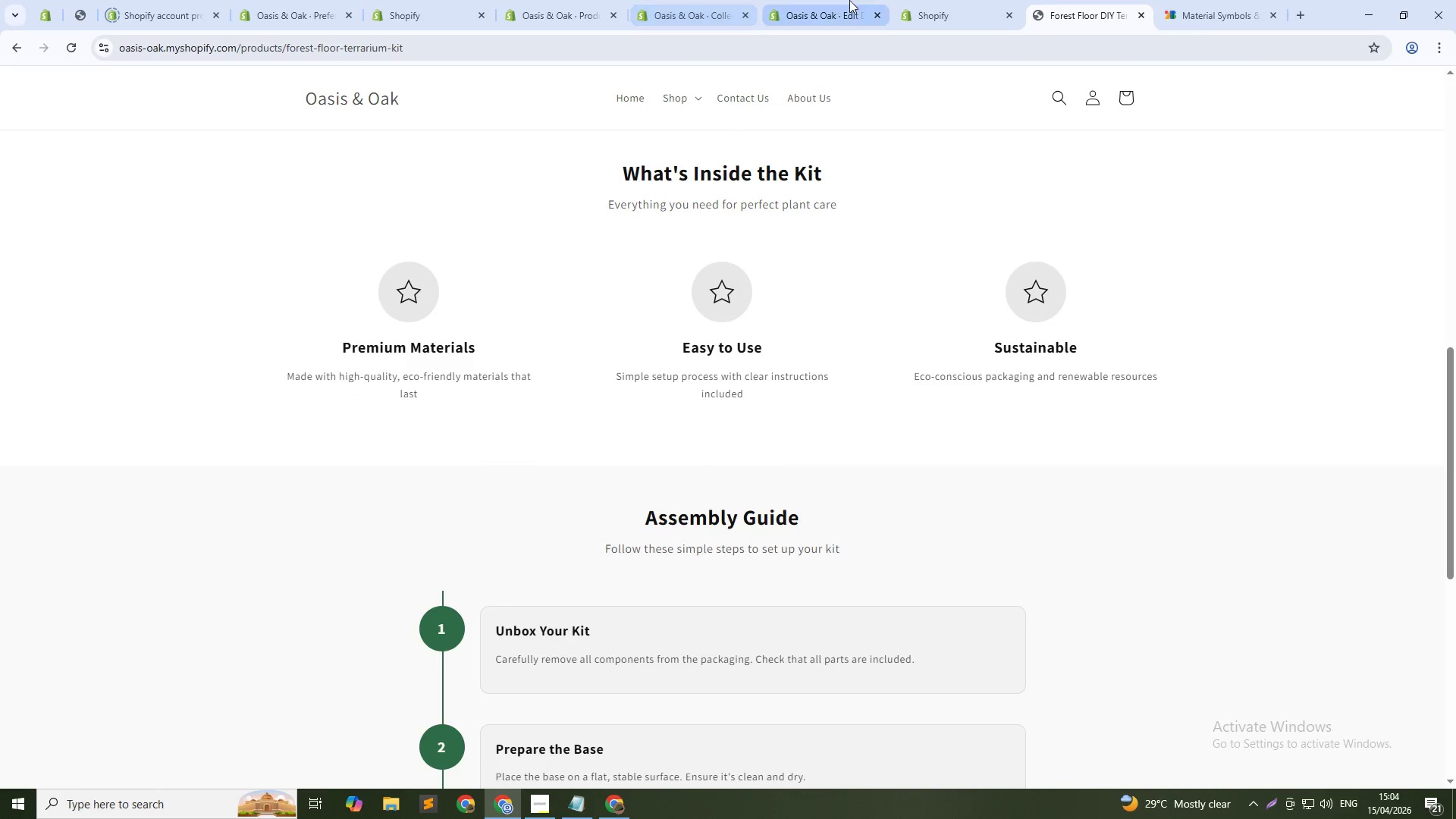 
left_click([940, 0])
 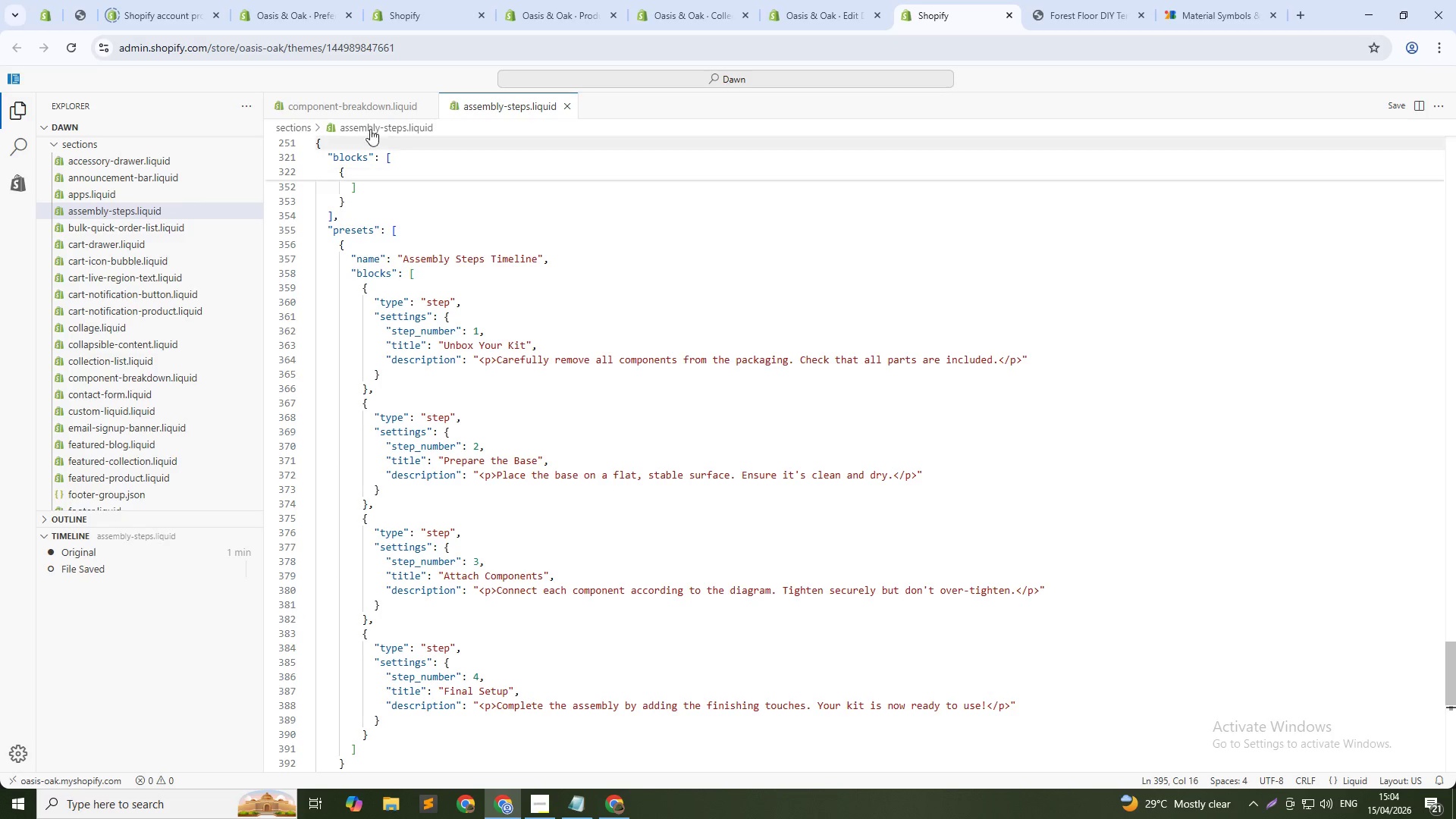 
left_click([366, 99])
 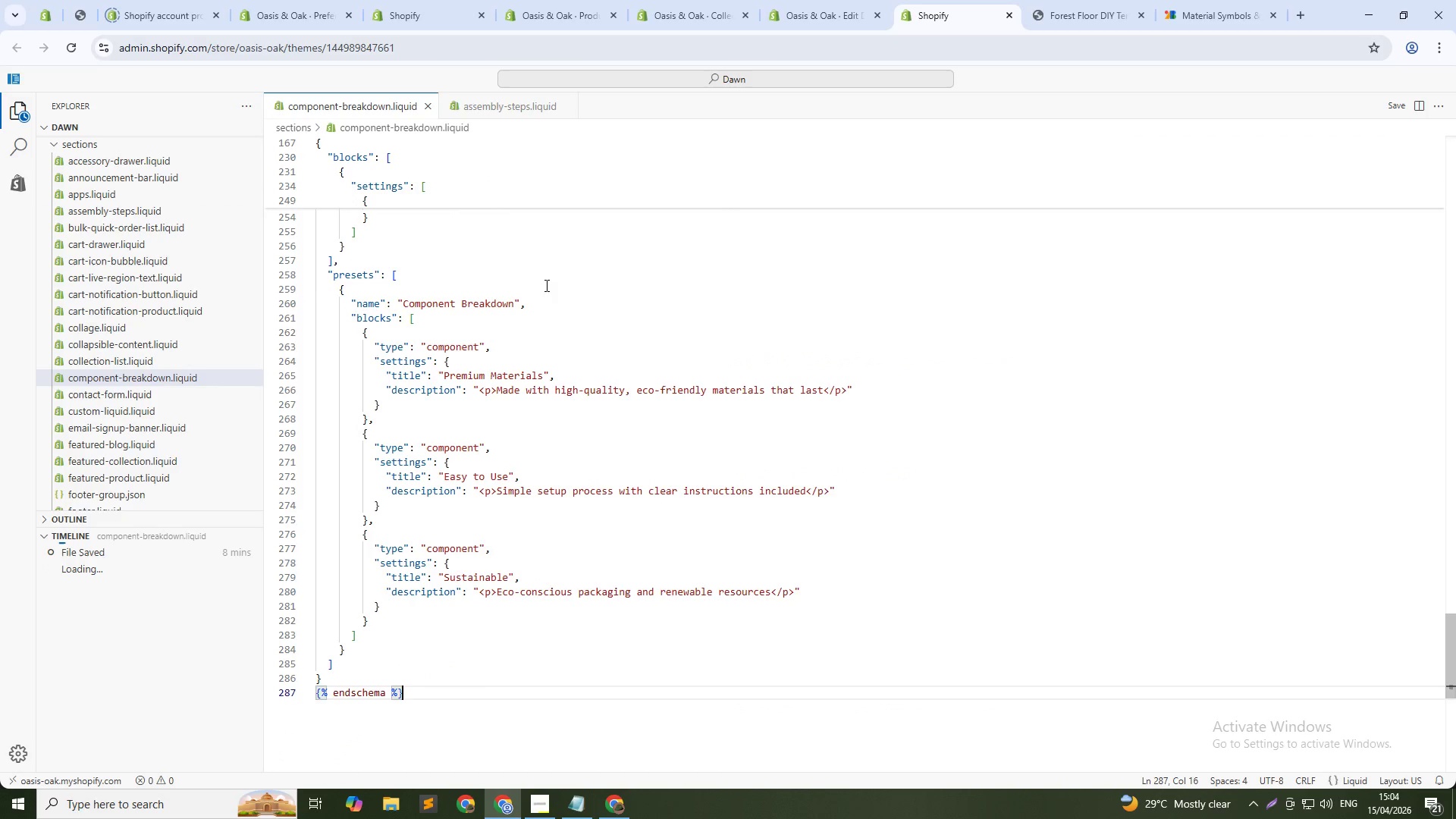 
left_click([546, 285])
 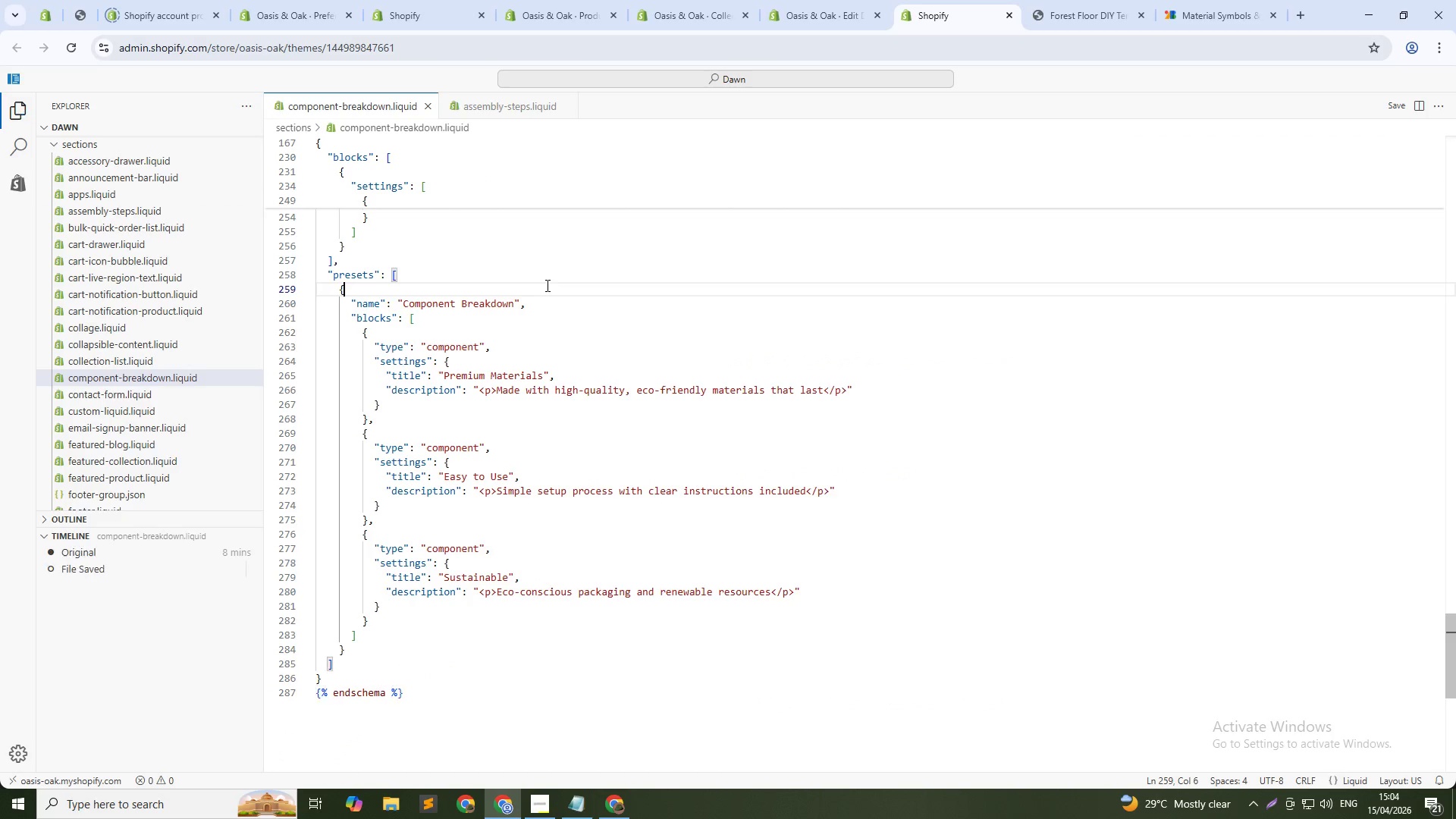 
key(A)
 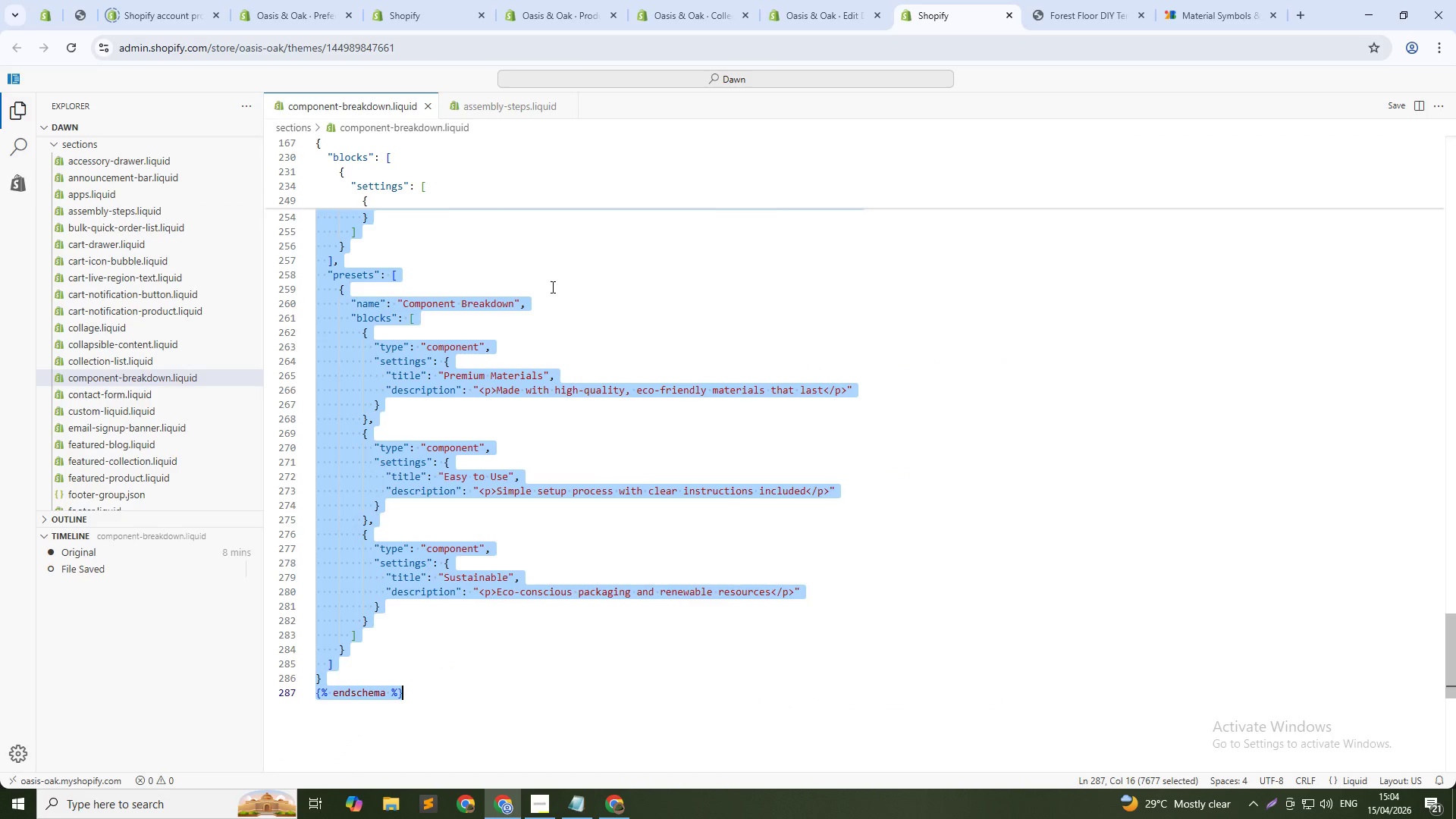 
key(Control+Slash)
 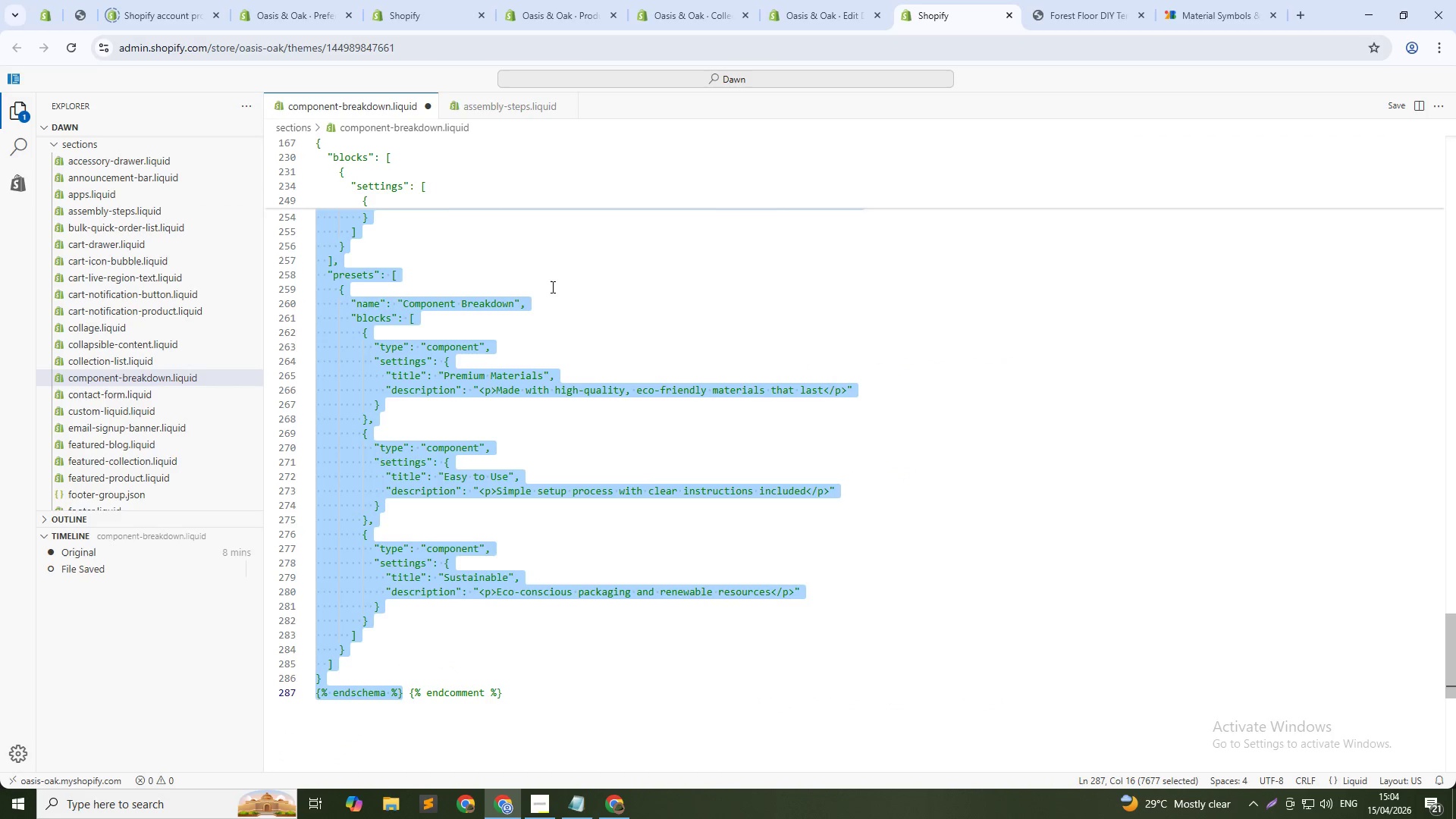 
key(ArrowDown)
 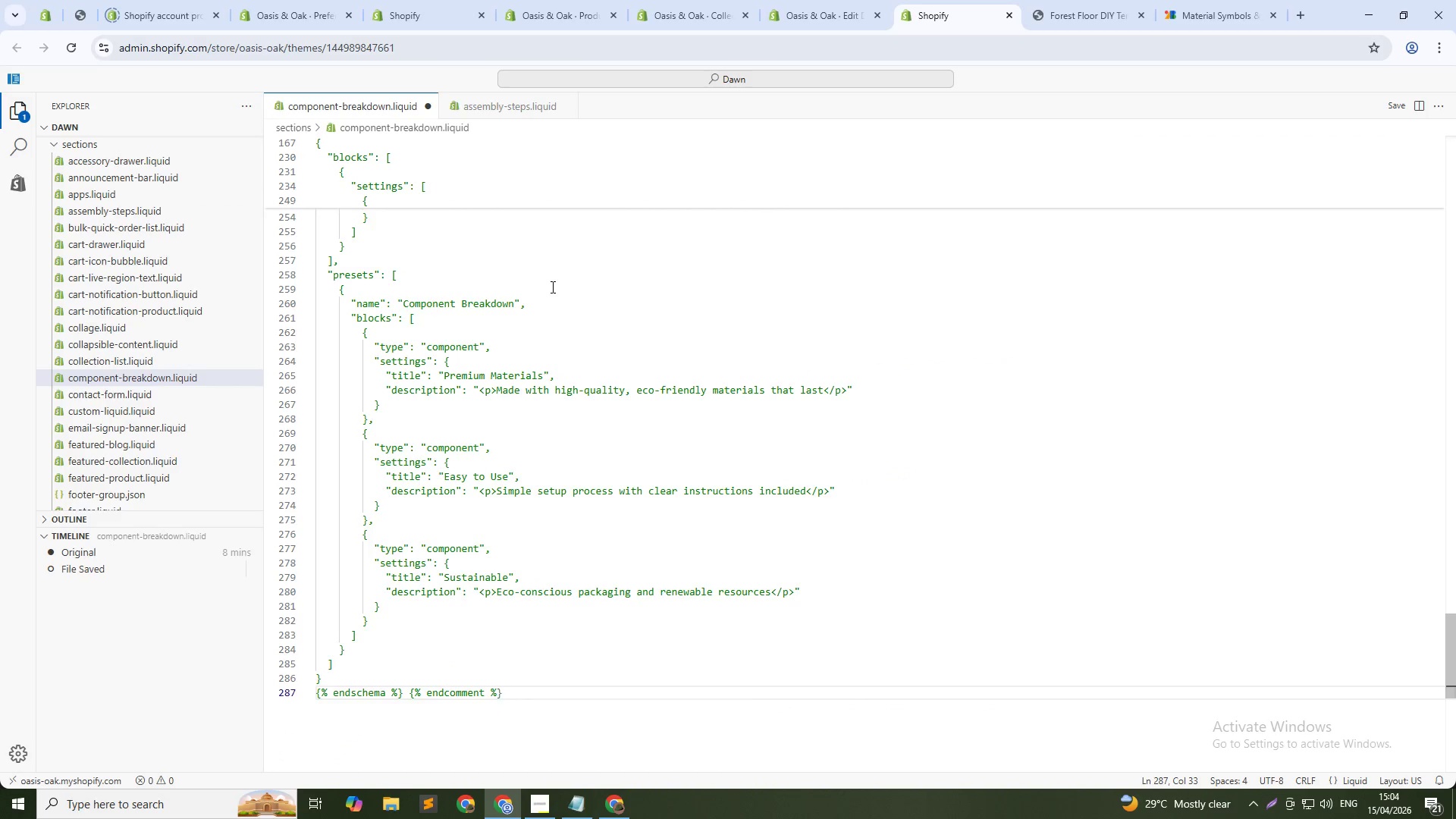 
key(Enter)
 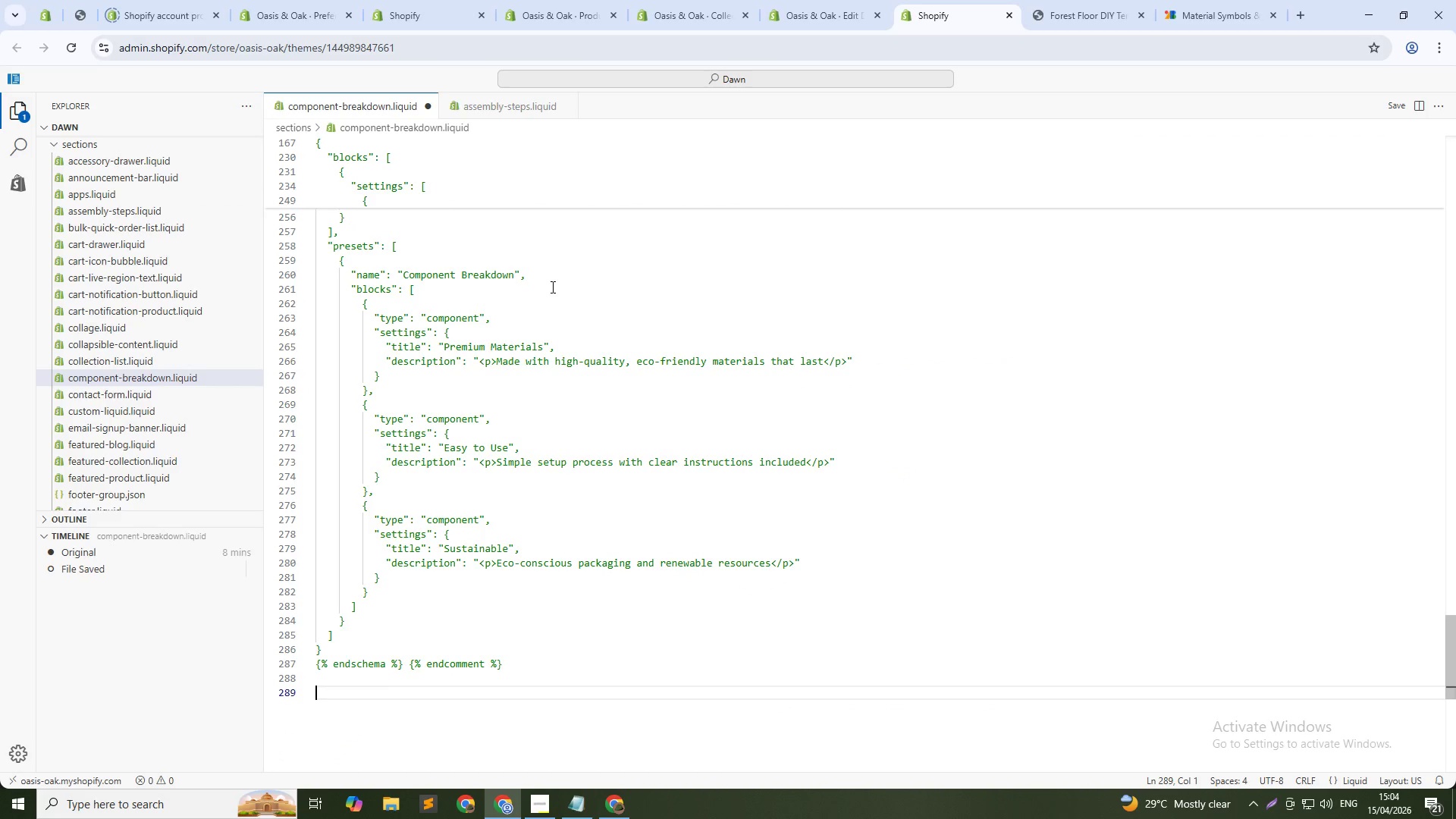 
key(Enter)
 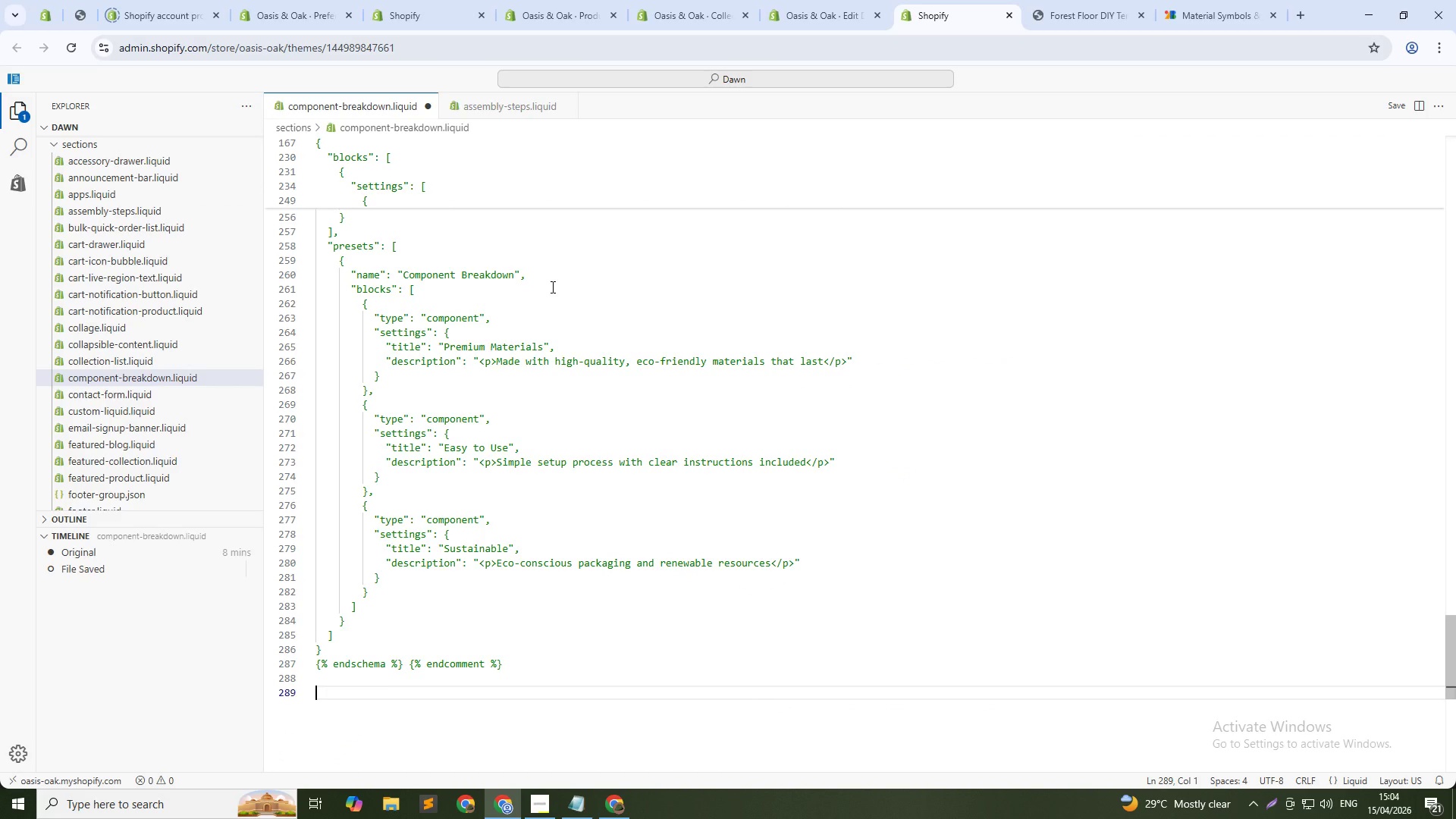 
key(Control+V)
 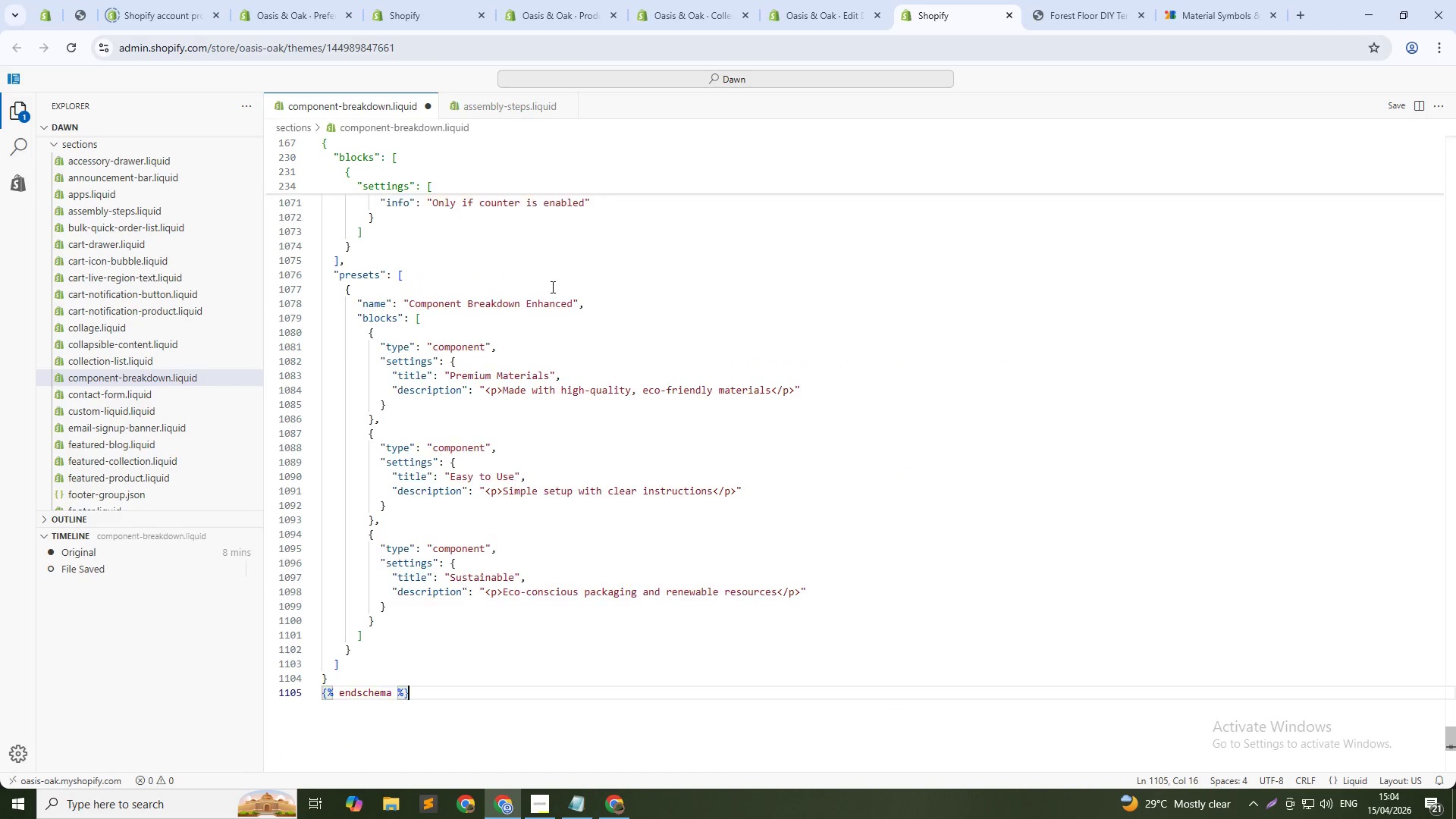 
key(Control+S)
 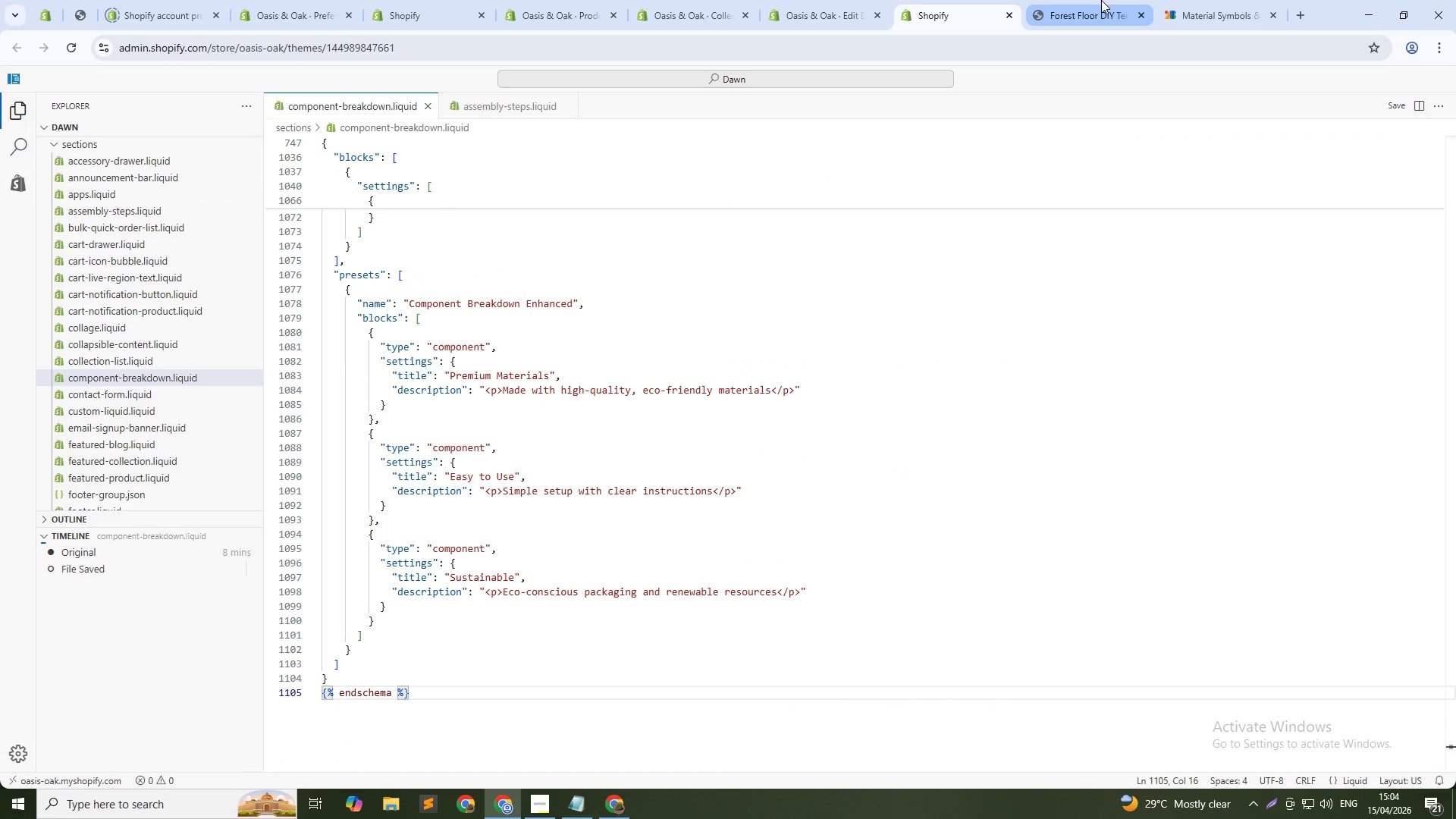 
key(Alt+AltLeft)
 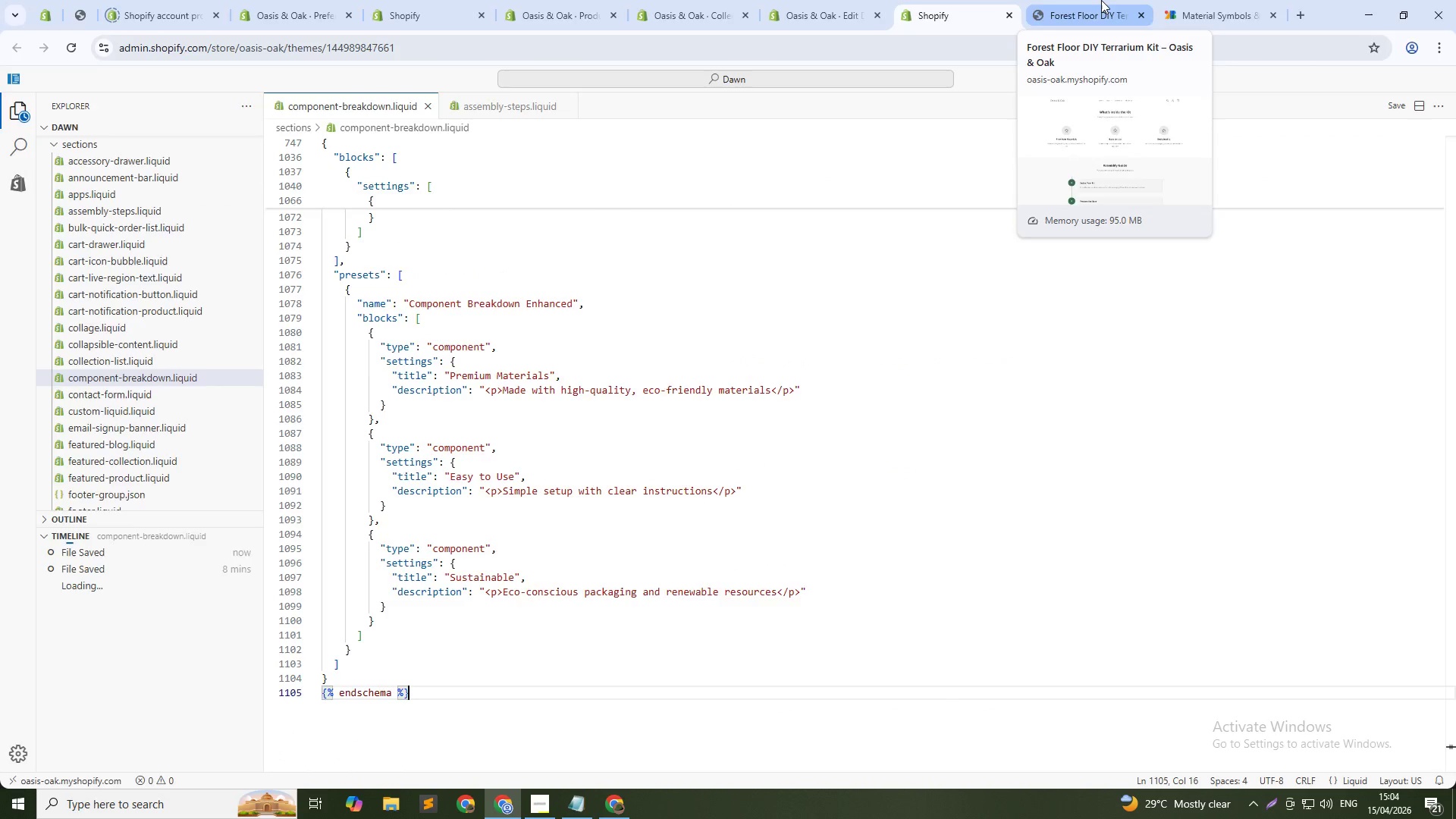 
key(Alt+Tab)
 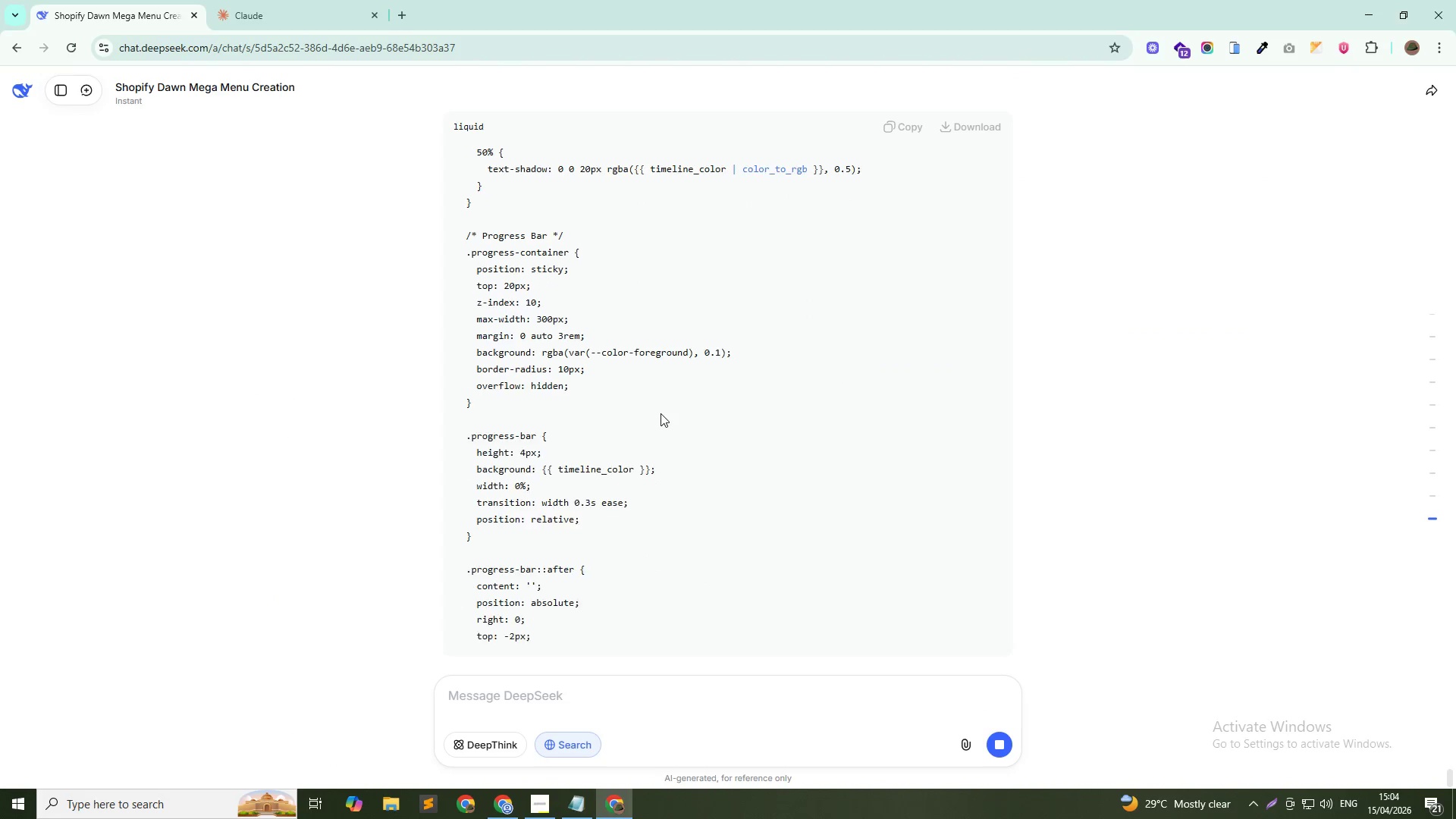 
key(Alt+AltLeft)
 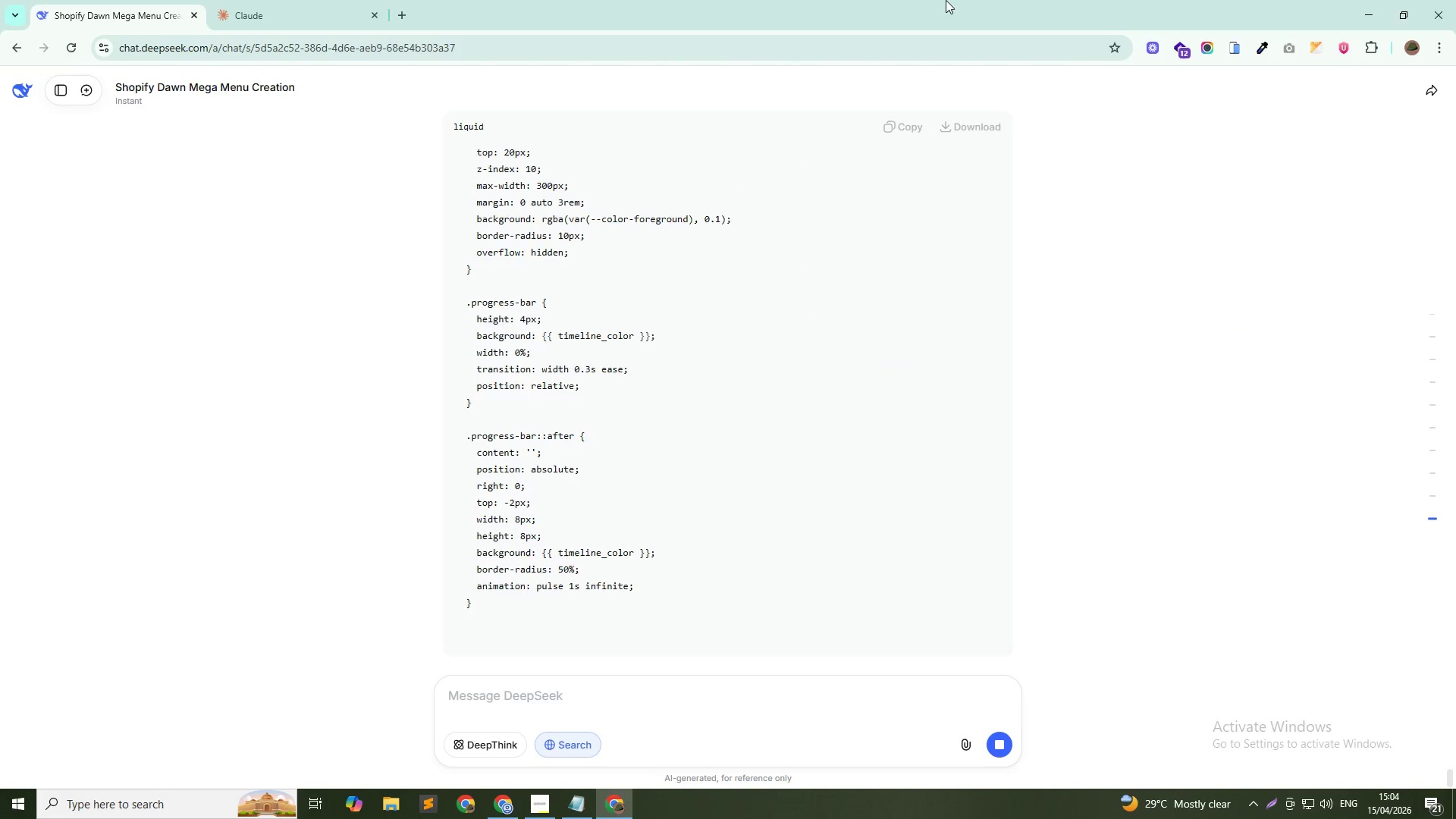 
key(Alt+Tab)
 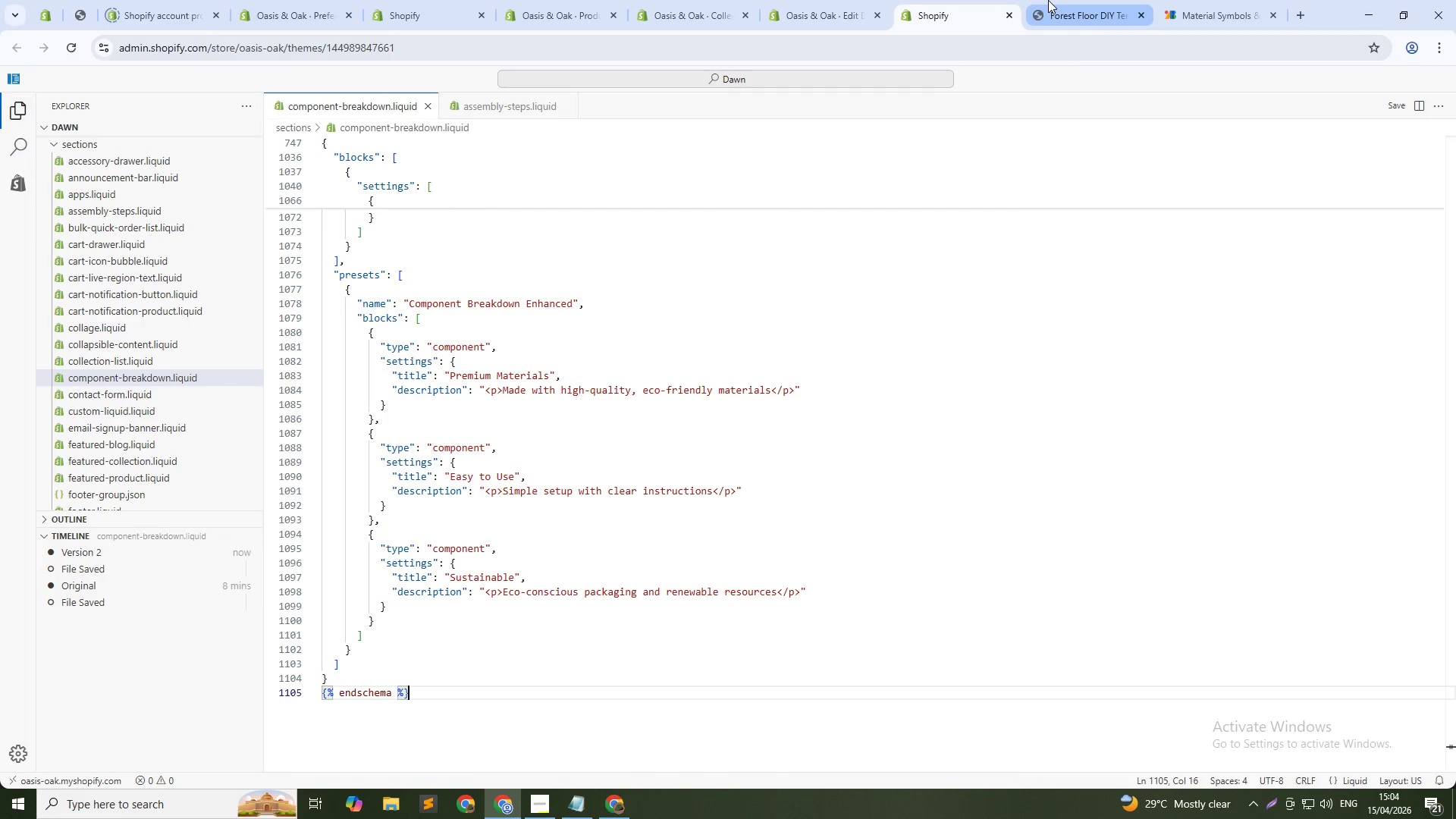 
left_click([1048, 0])
 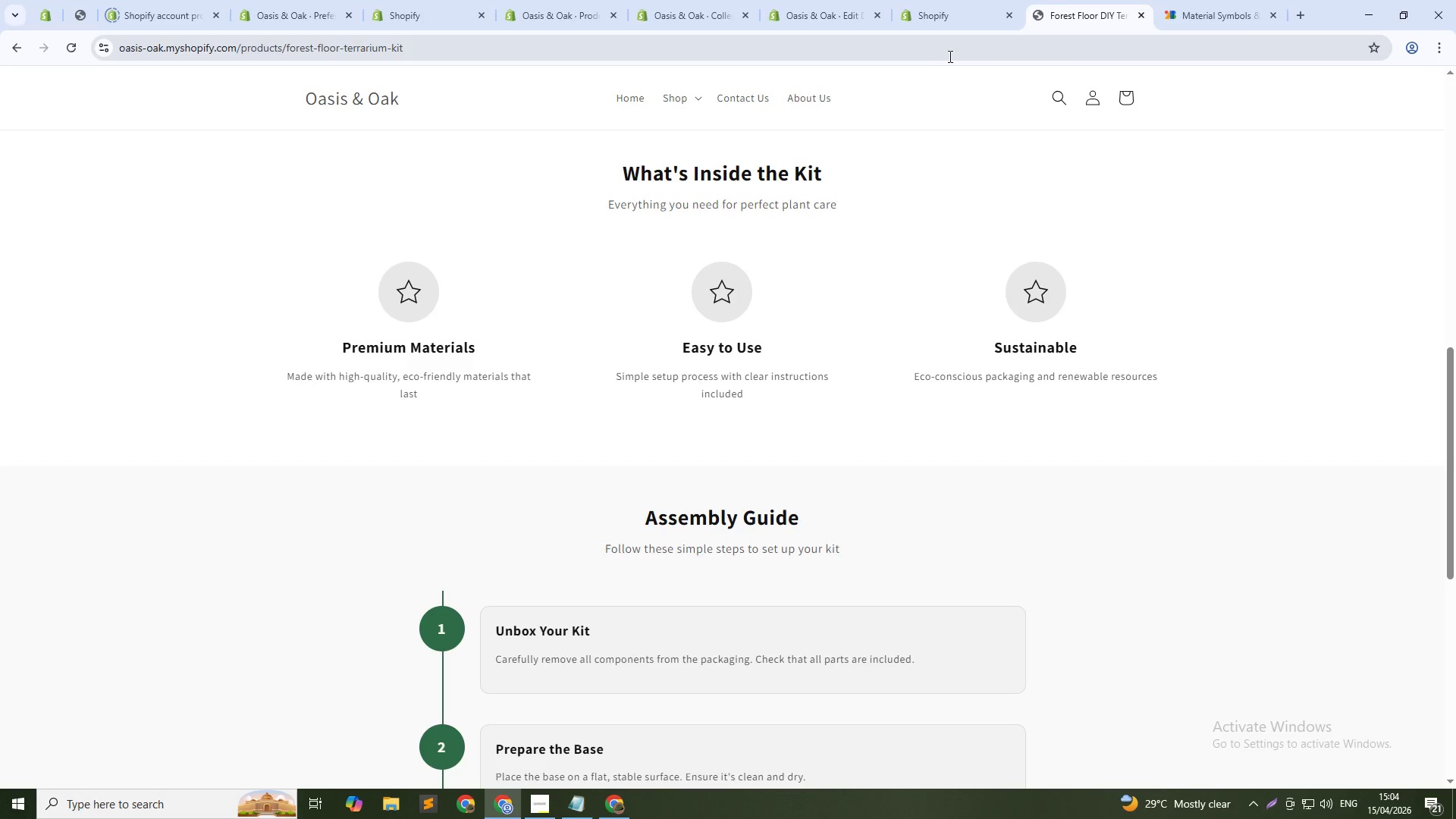 
key(Control+Shift+R)
 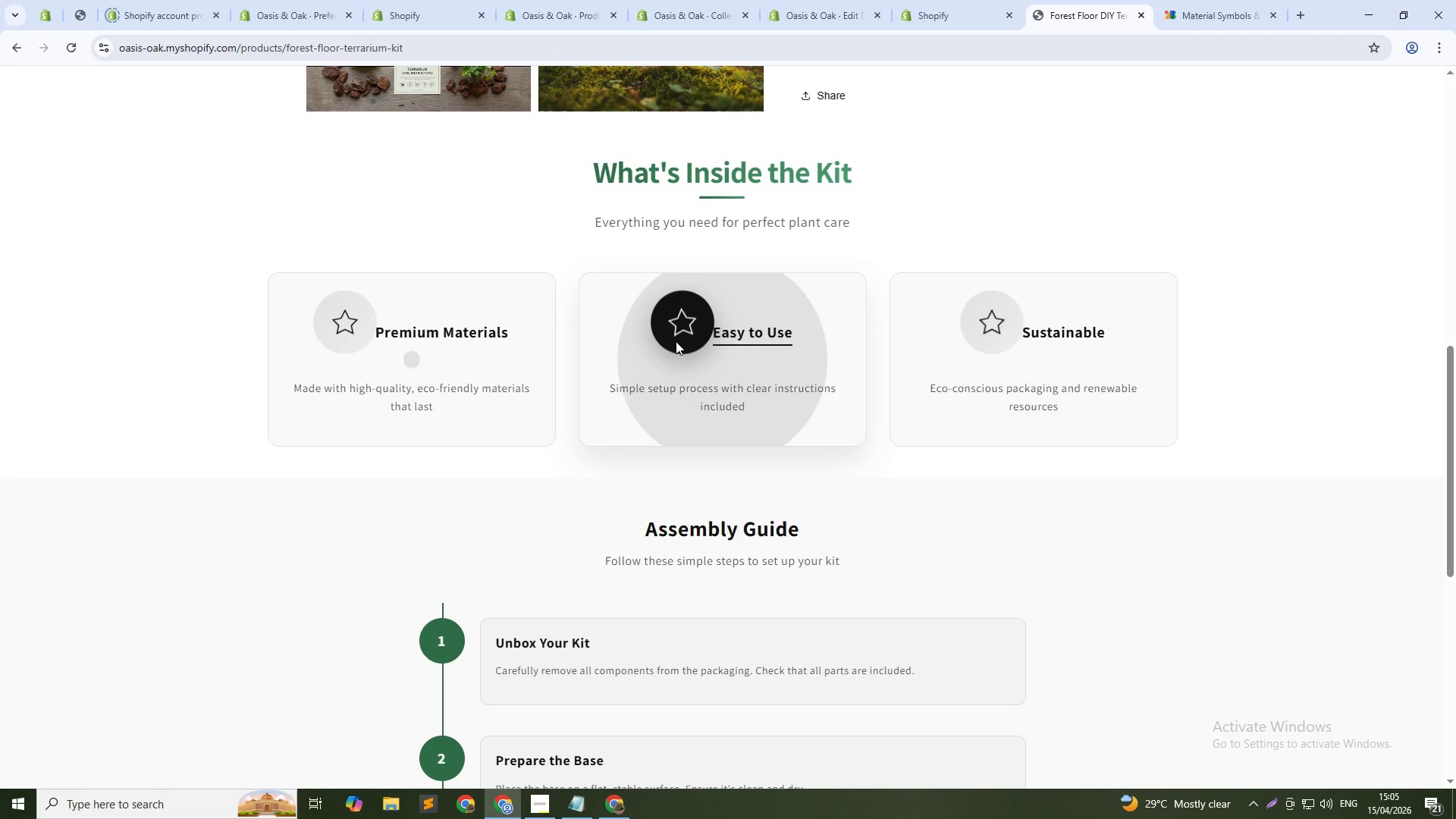 
wait(11.91)
 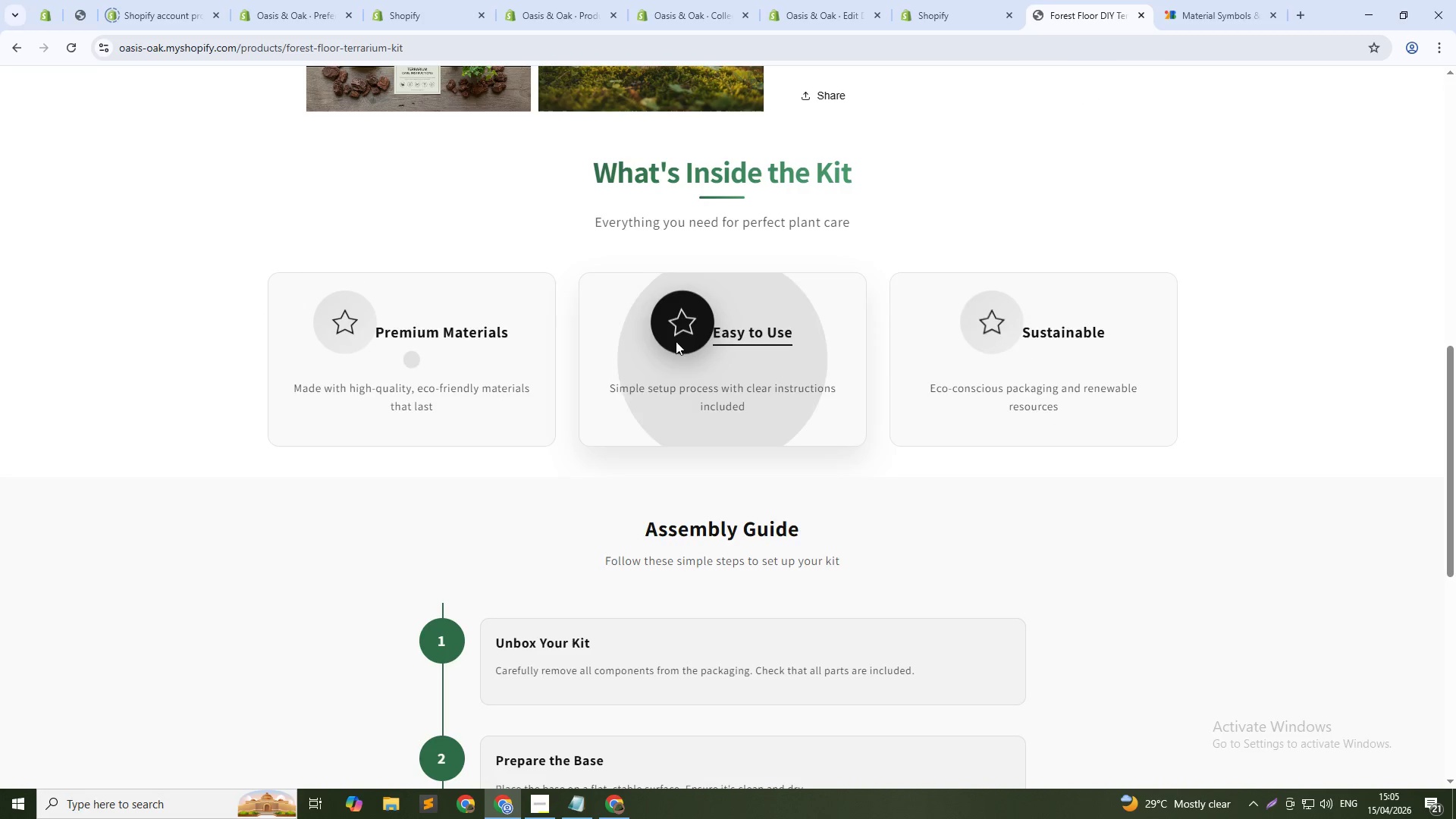 
left_click([988, 0])
 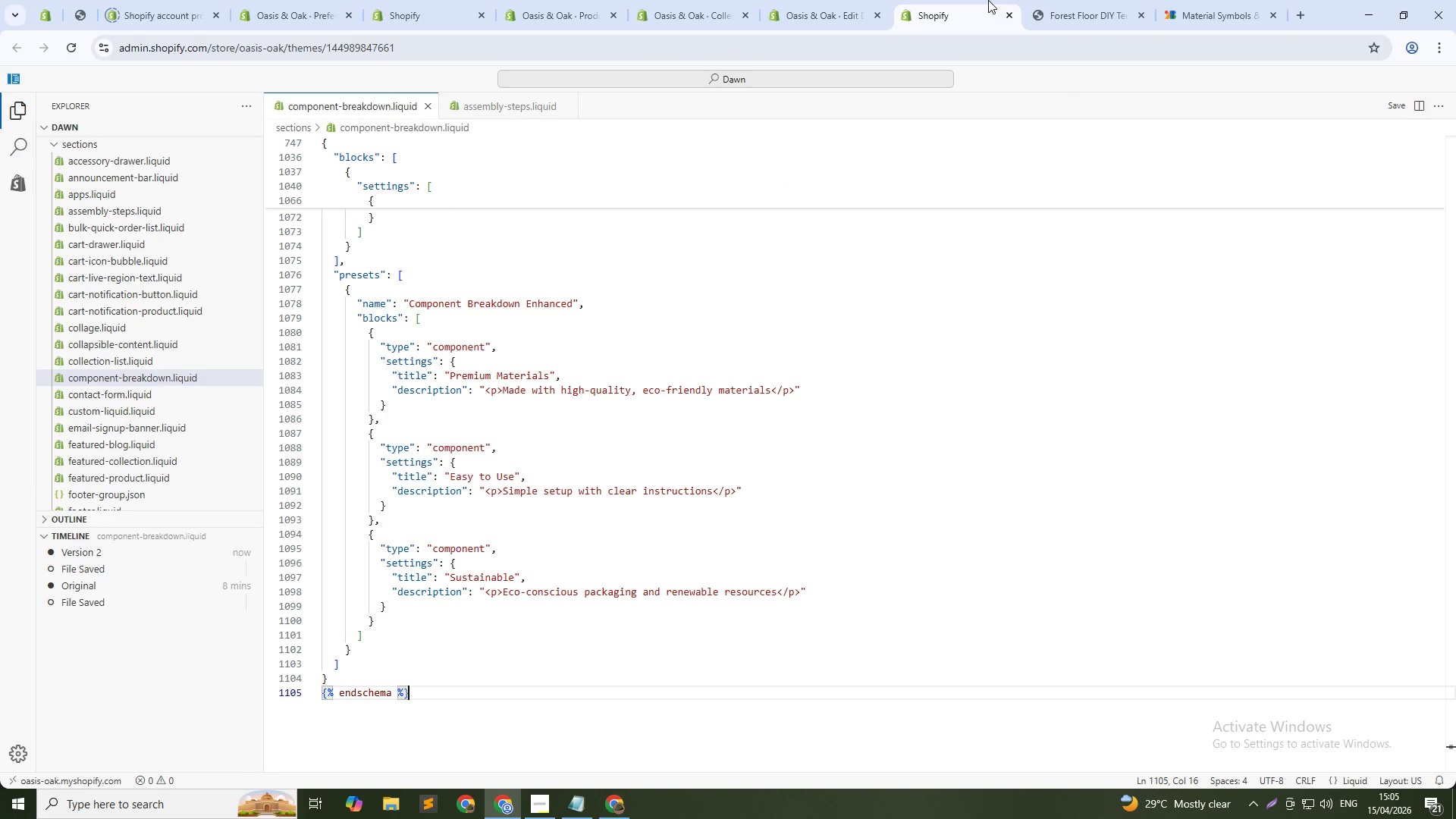 
key(Alt+Tab)
 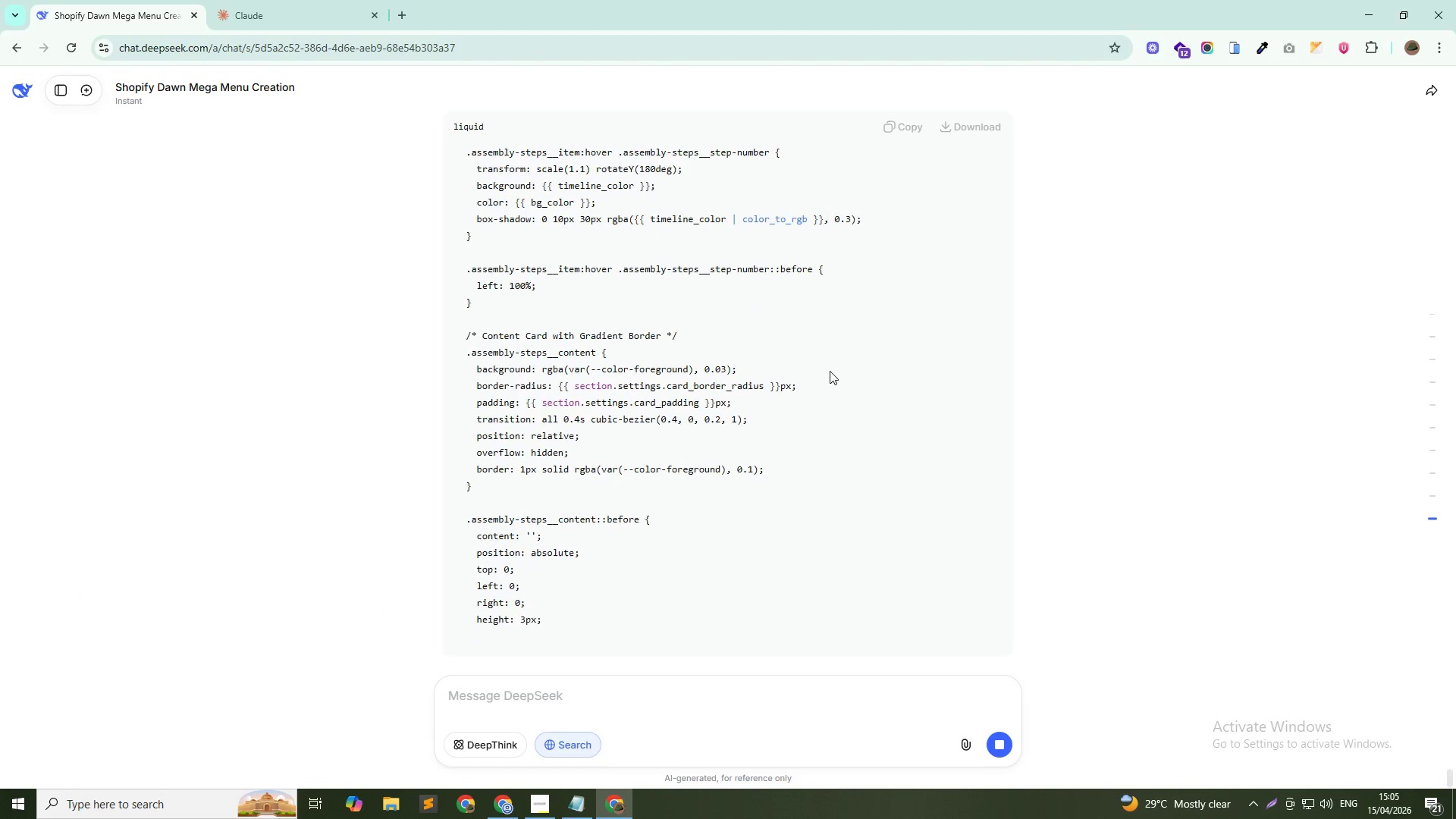 
key(Alt+AltLeft)
 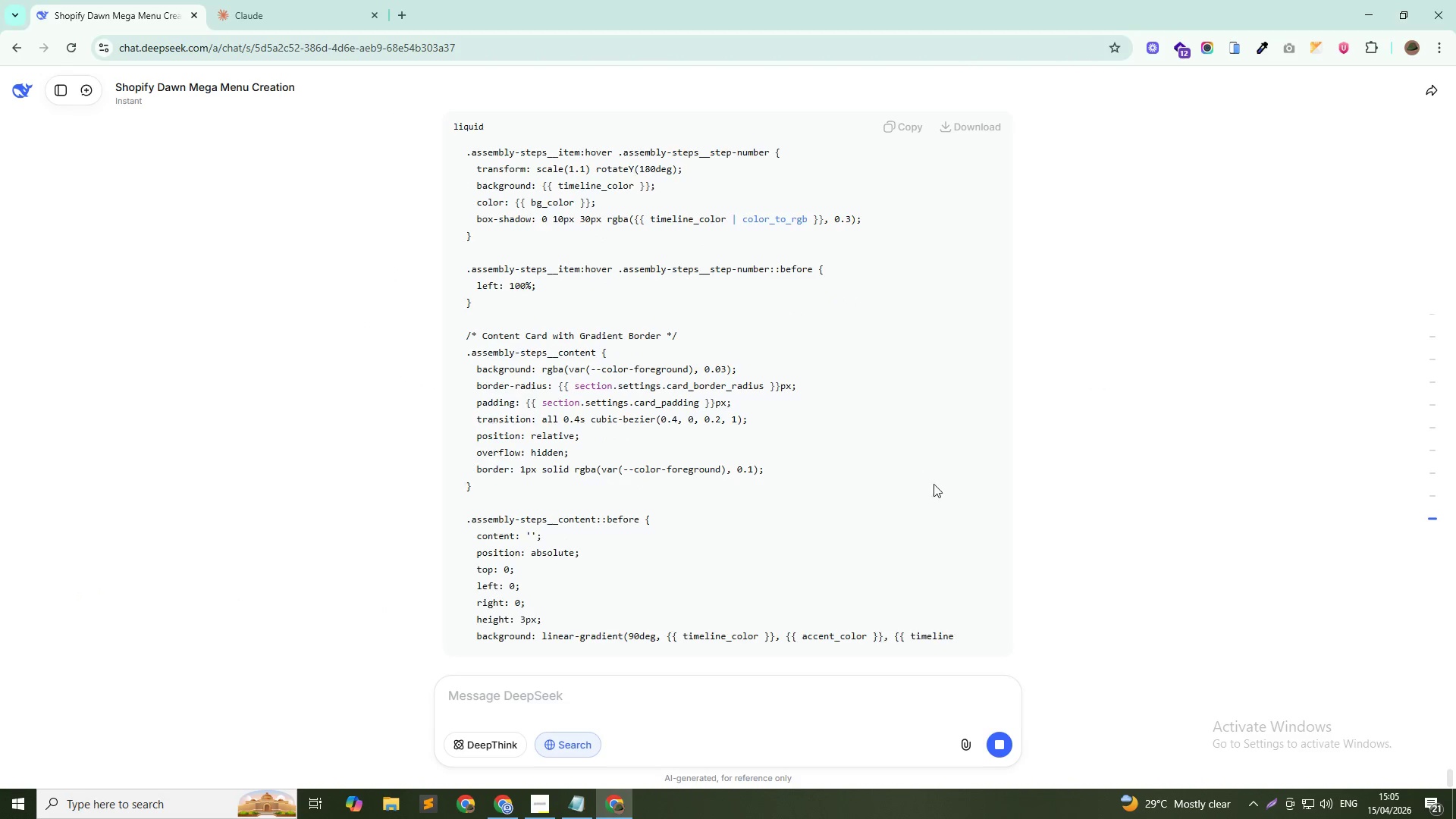 
key(Alt+Tab)
 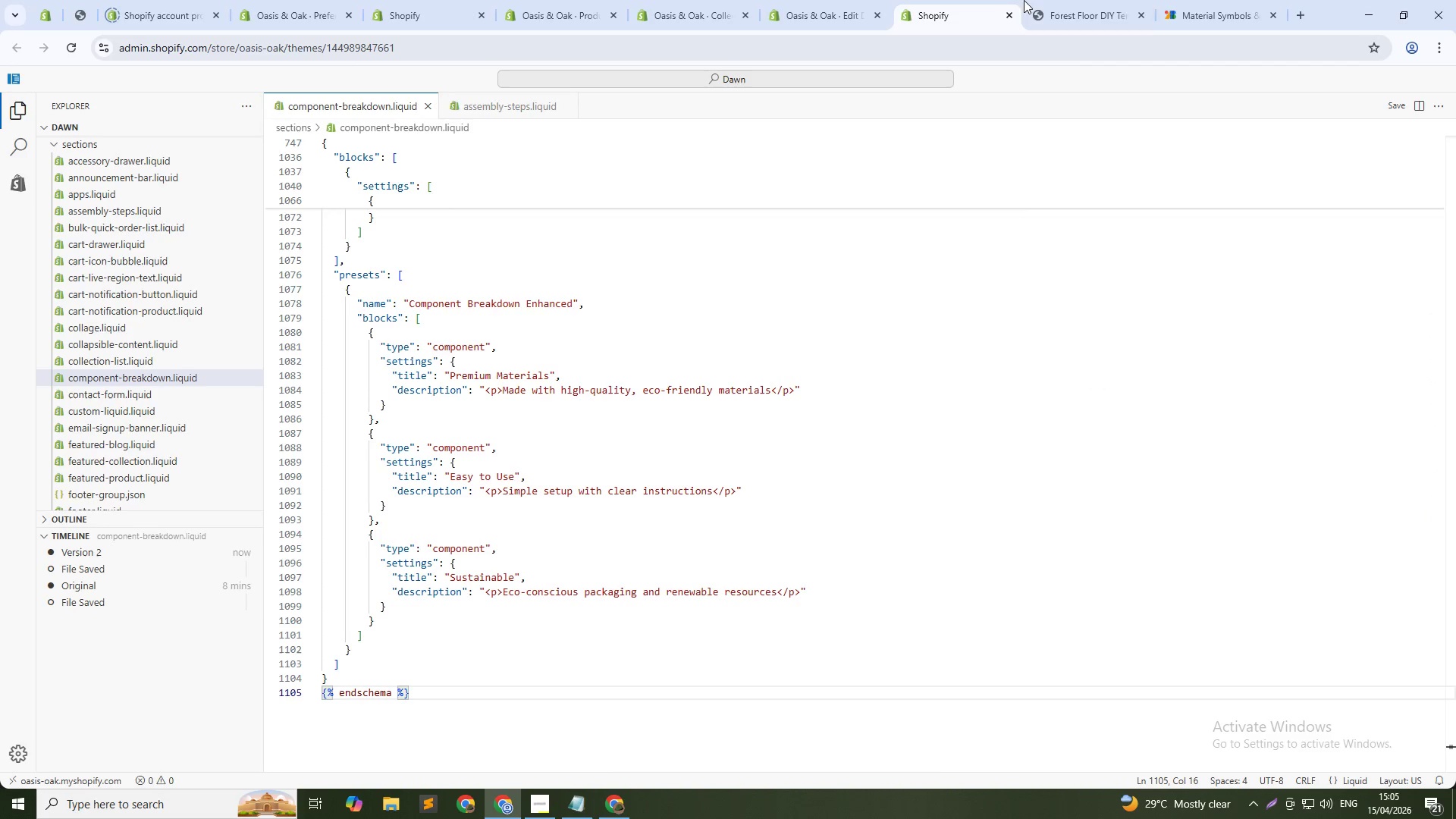 
left_click([1059, 0])
 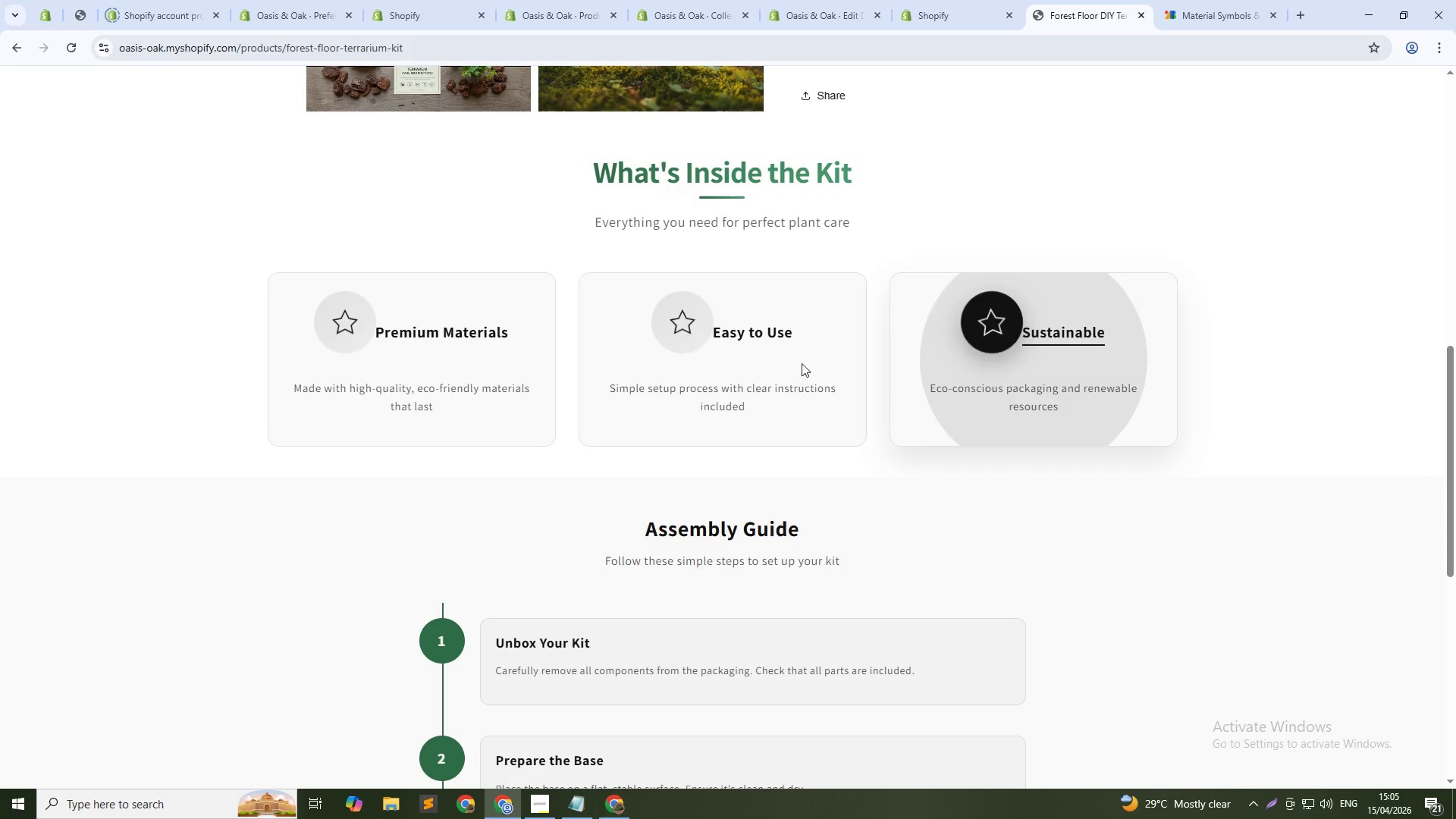 
wait(14.3)
 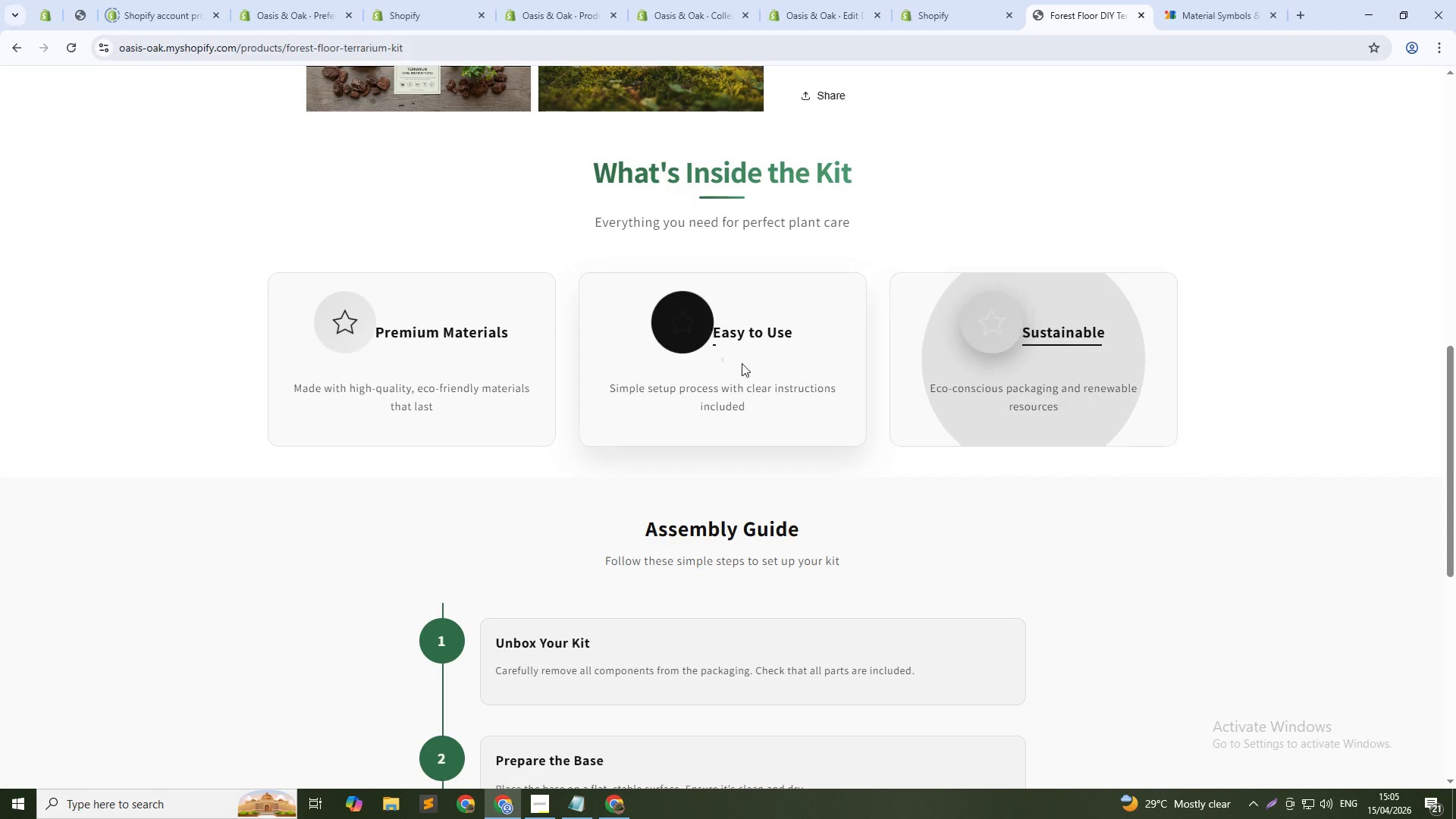 
key(Control+Shift+ShiftLeft)
 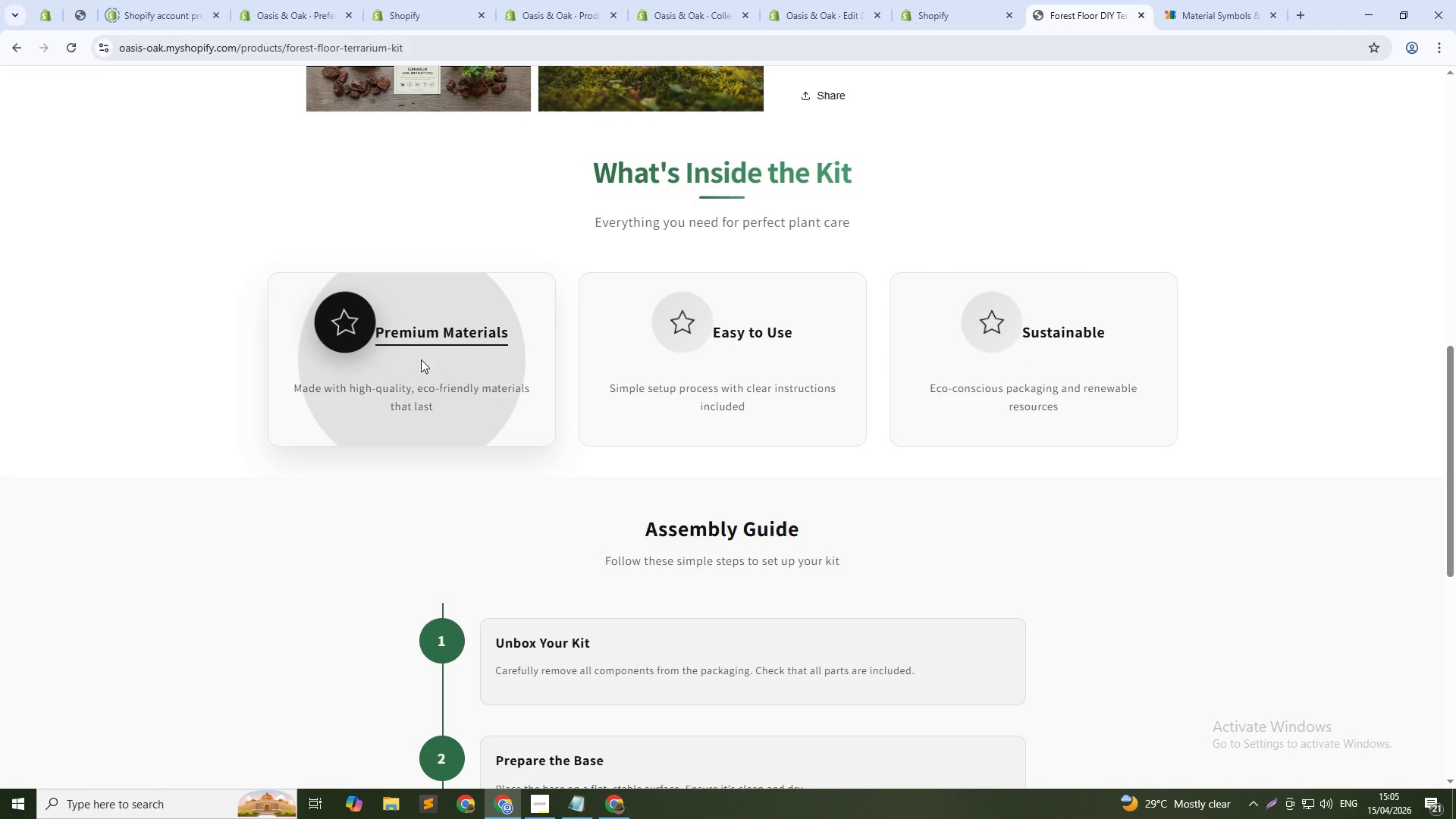 
key(Control+Shift+C)
 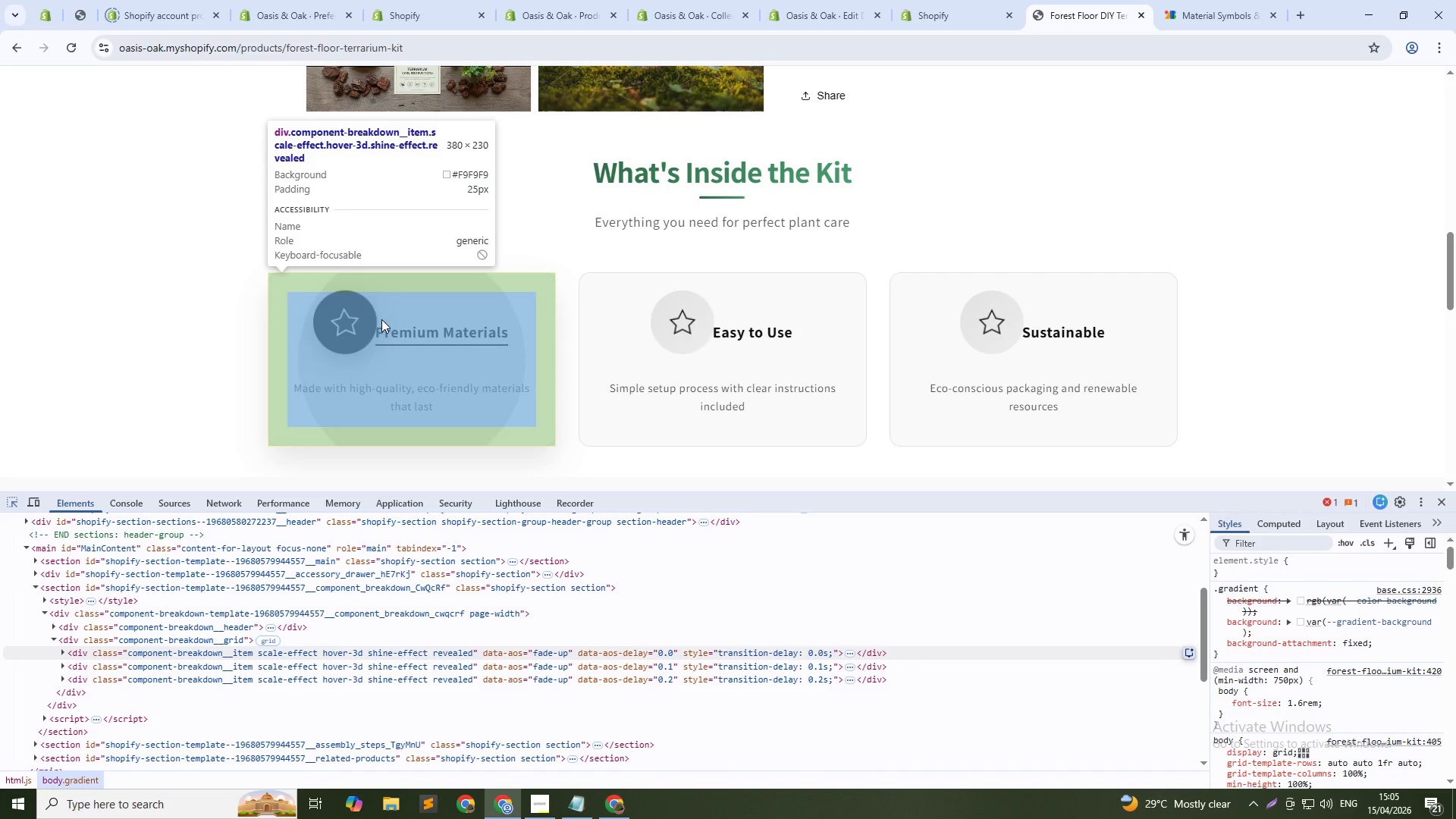 
left_click([375, 331])
 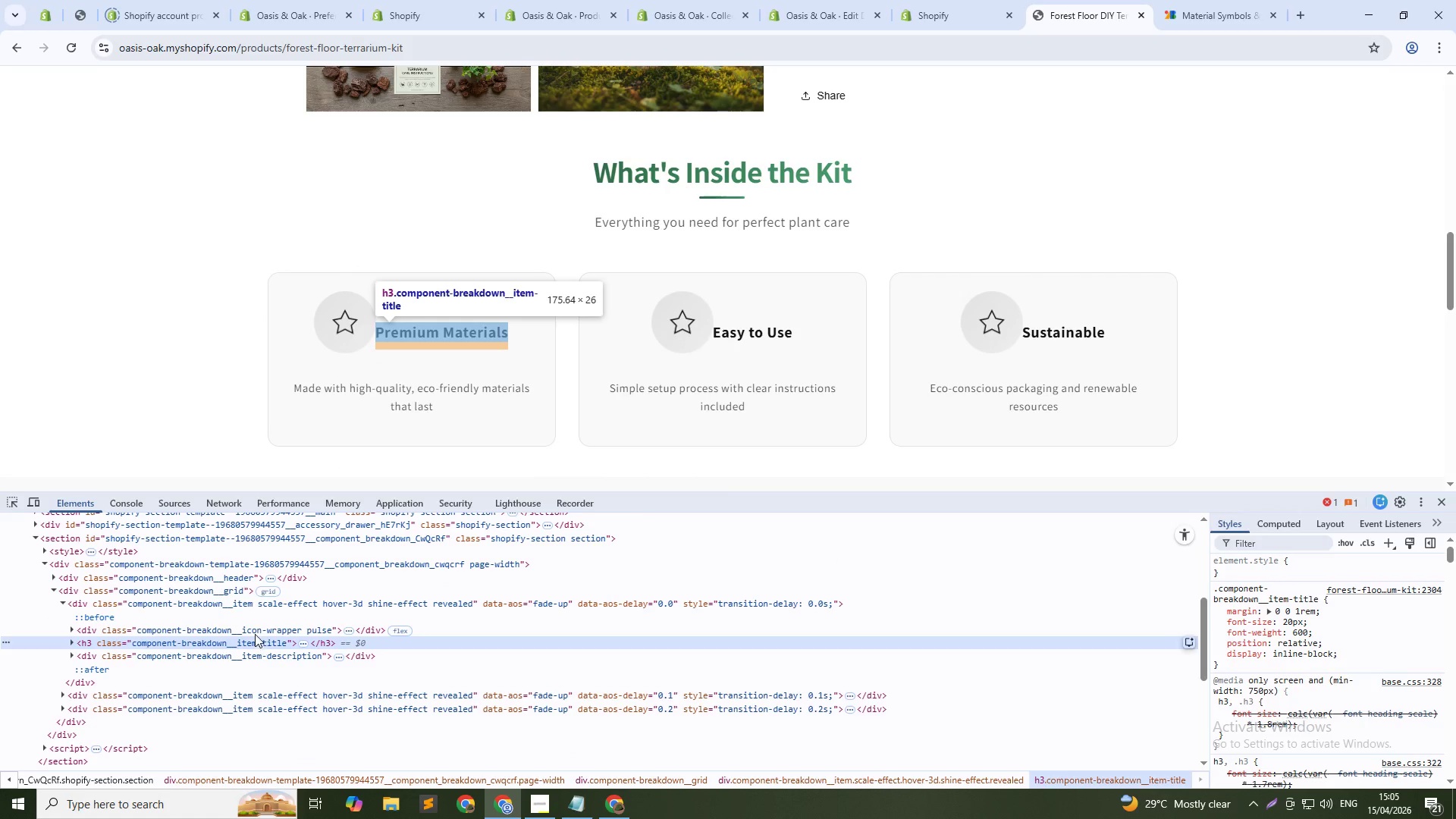 
wait(11.28)
 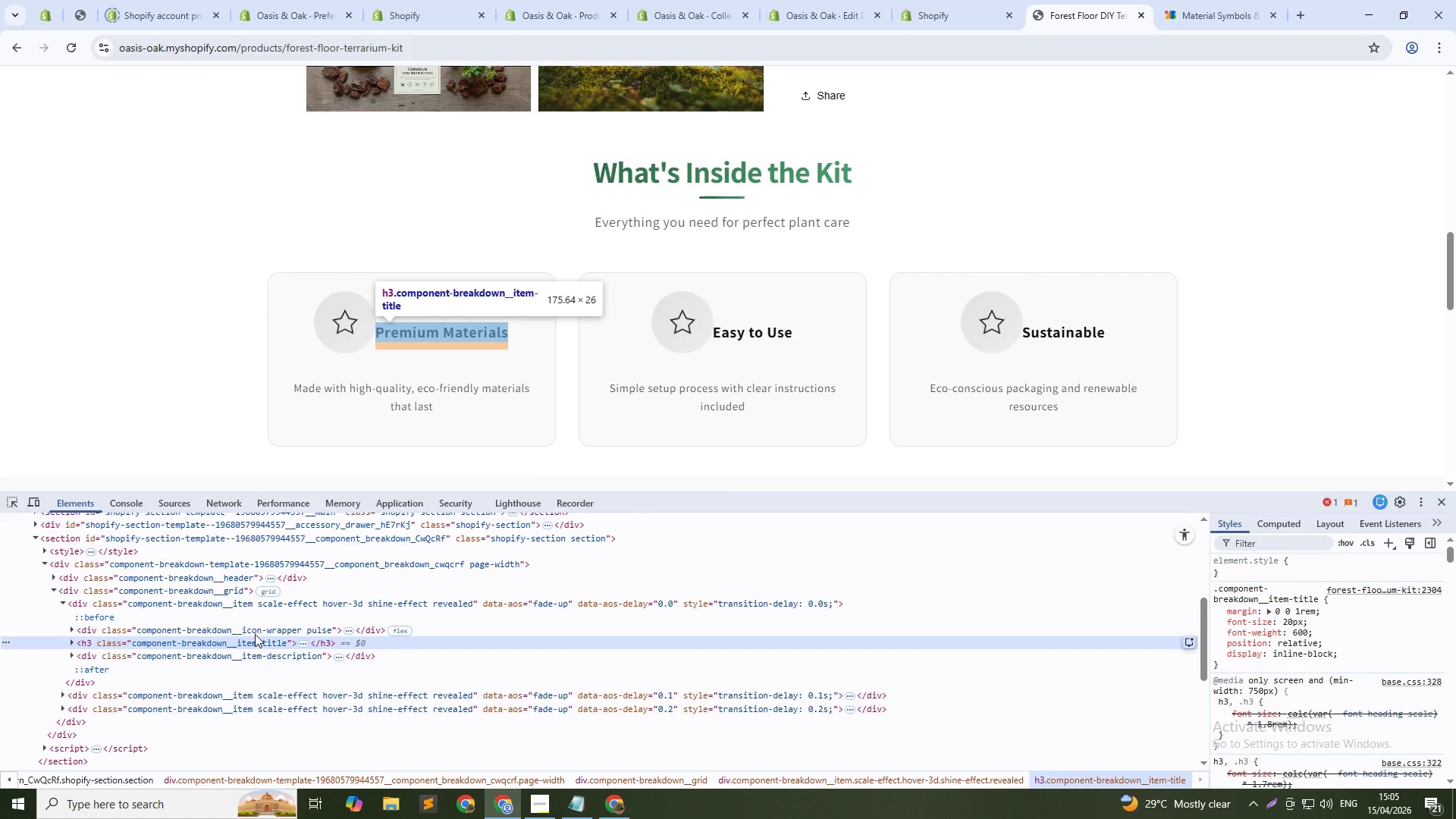 
left_click([275, 600])
 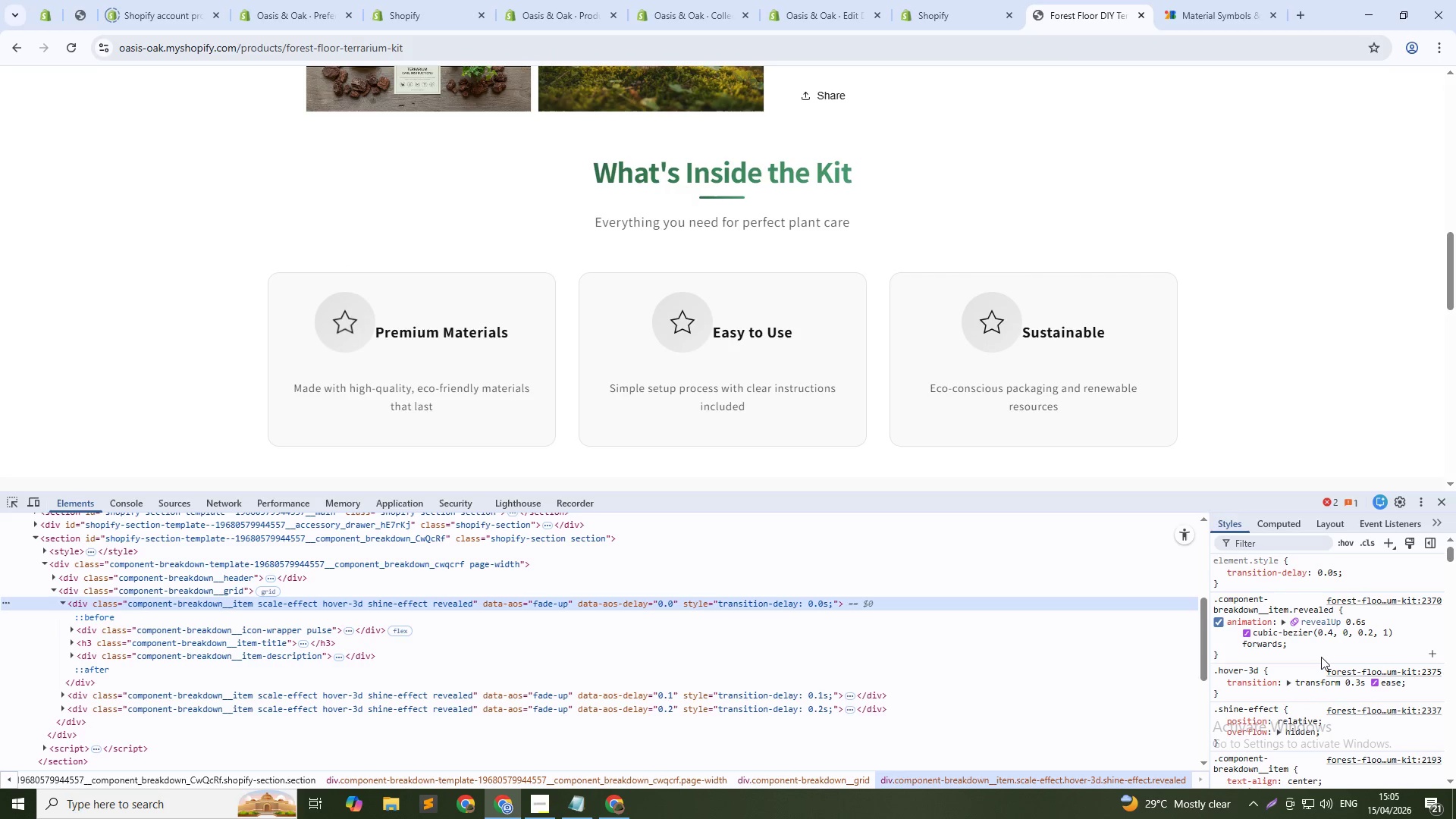 
scroll: coordinate [1321, 657], scroll_direction: up, amount: 1.0
 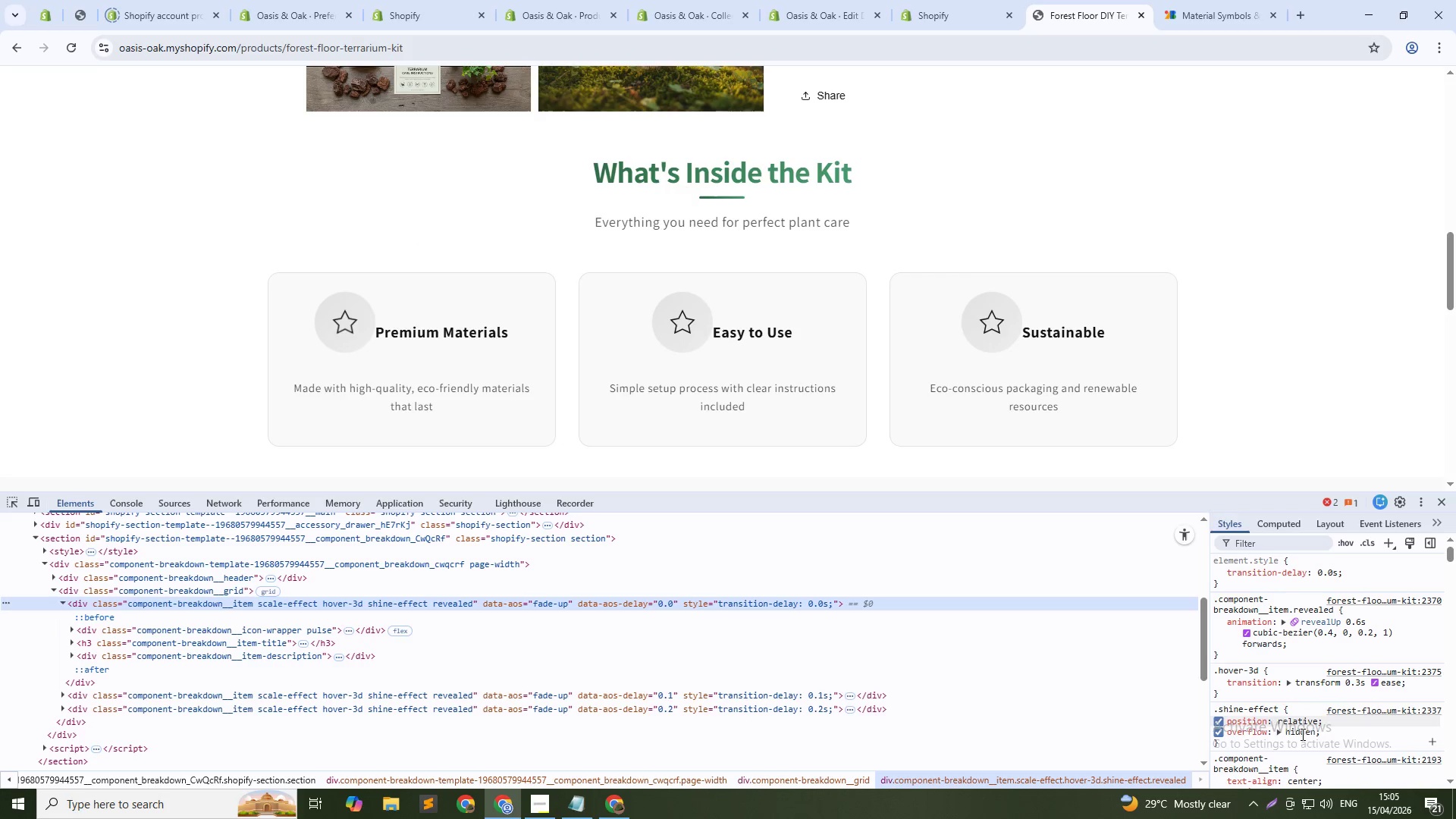 
left_click([1213, 721])
 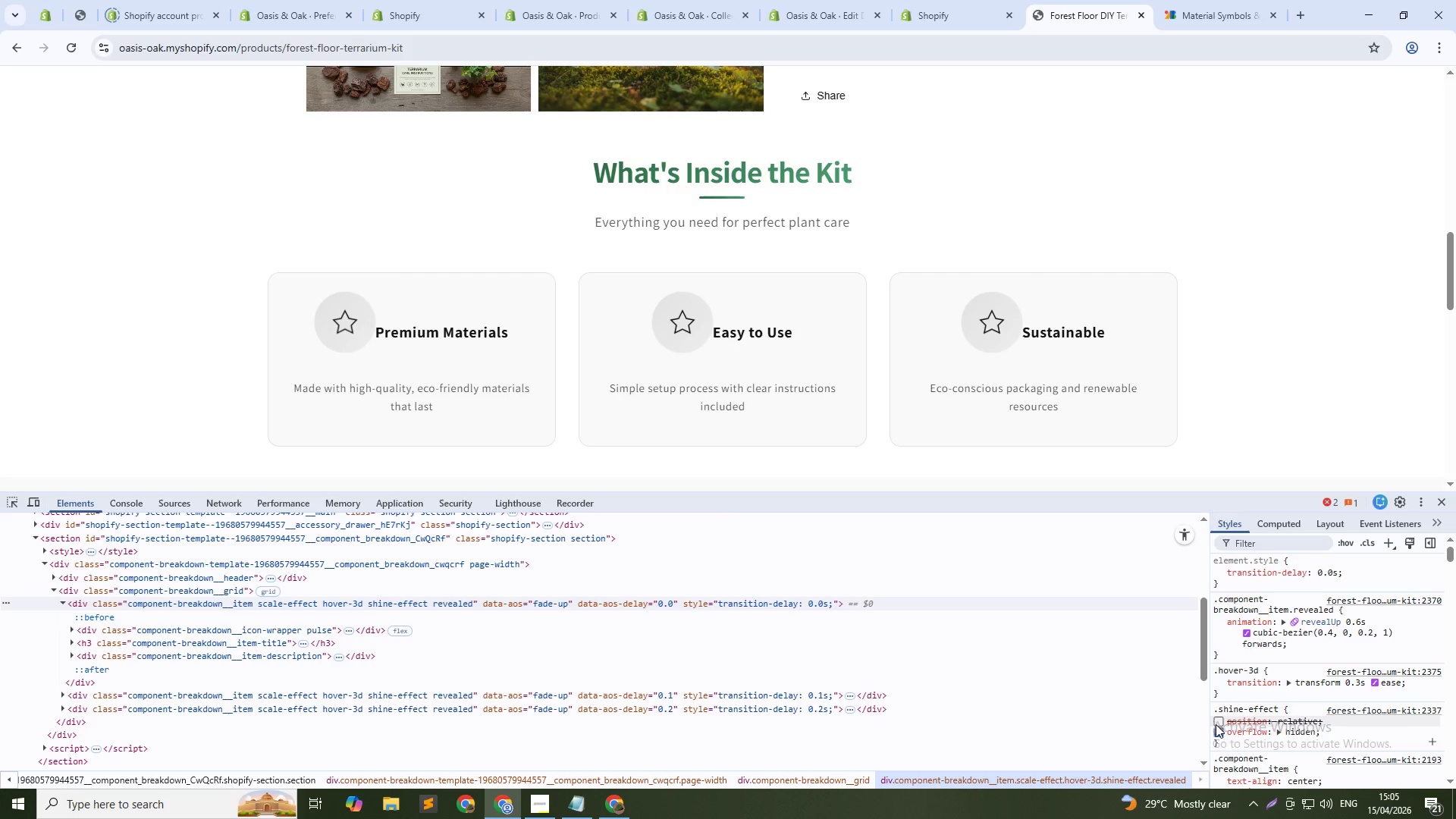 
left_click([1219, 729])
 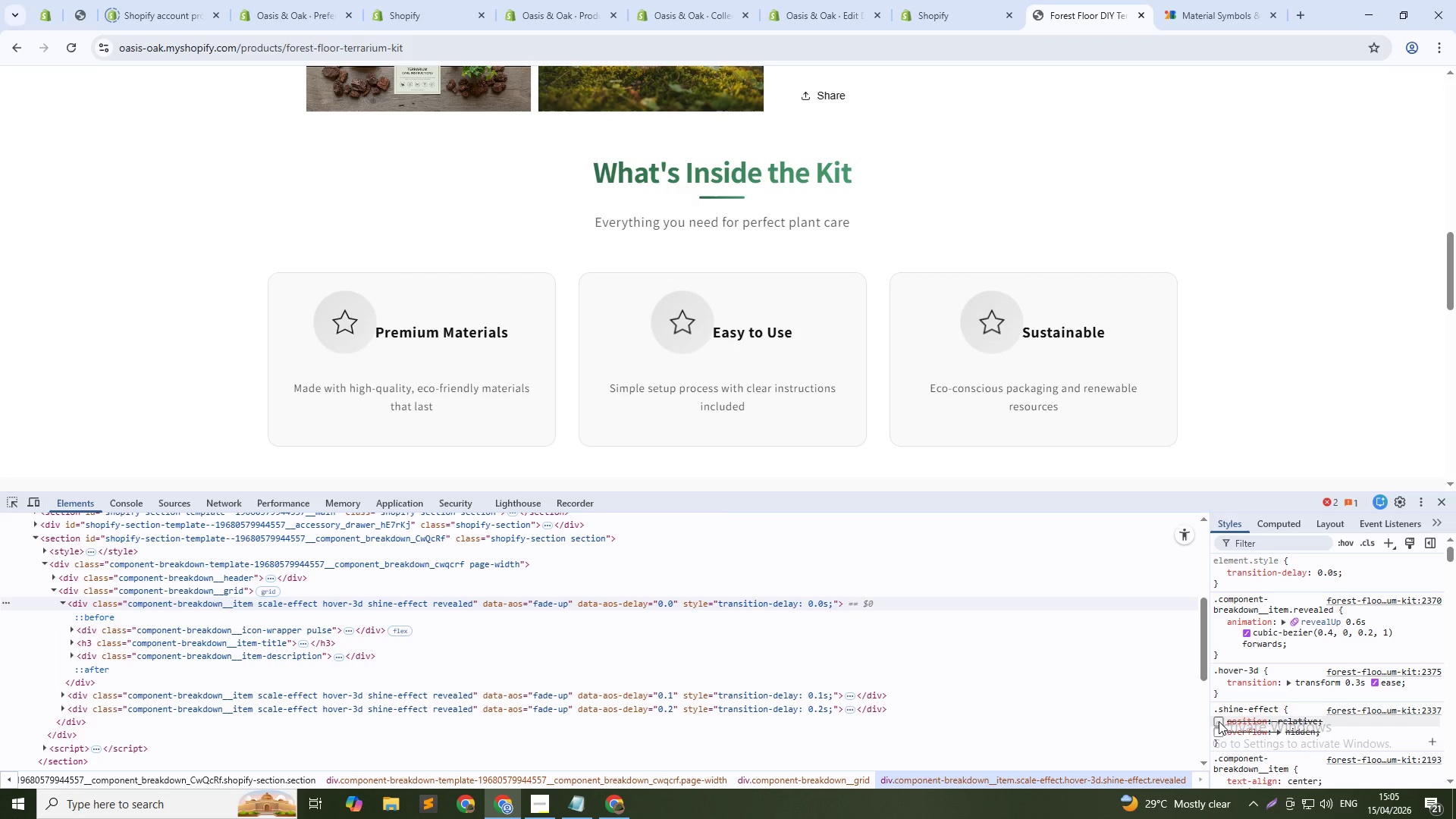 
left_click([1219, 721])
 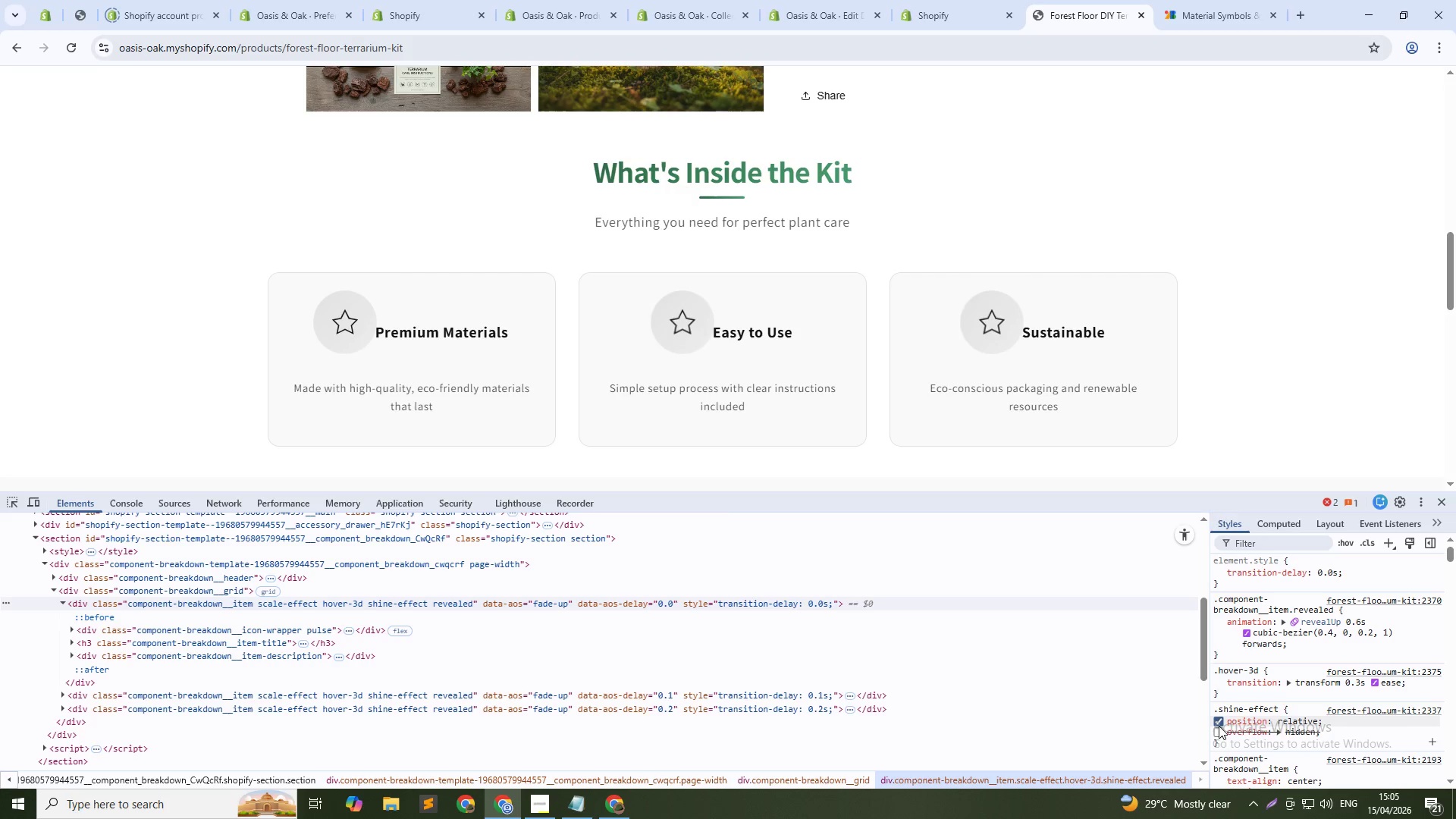 
left_click([1219, 726])
 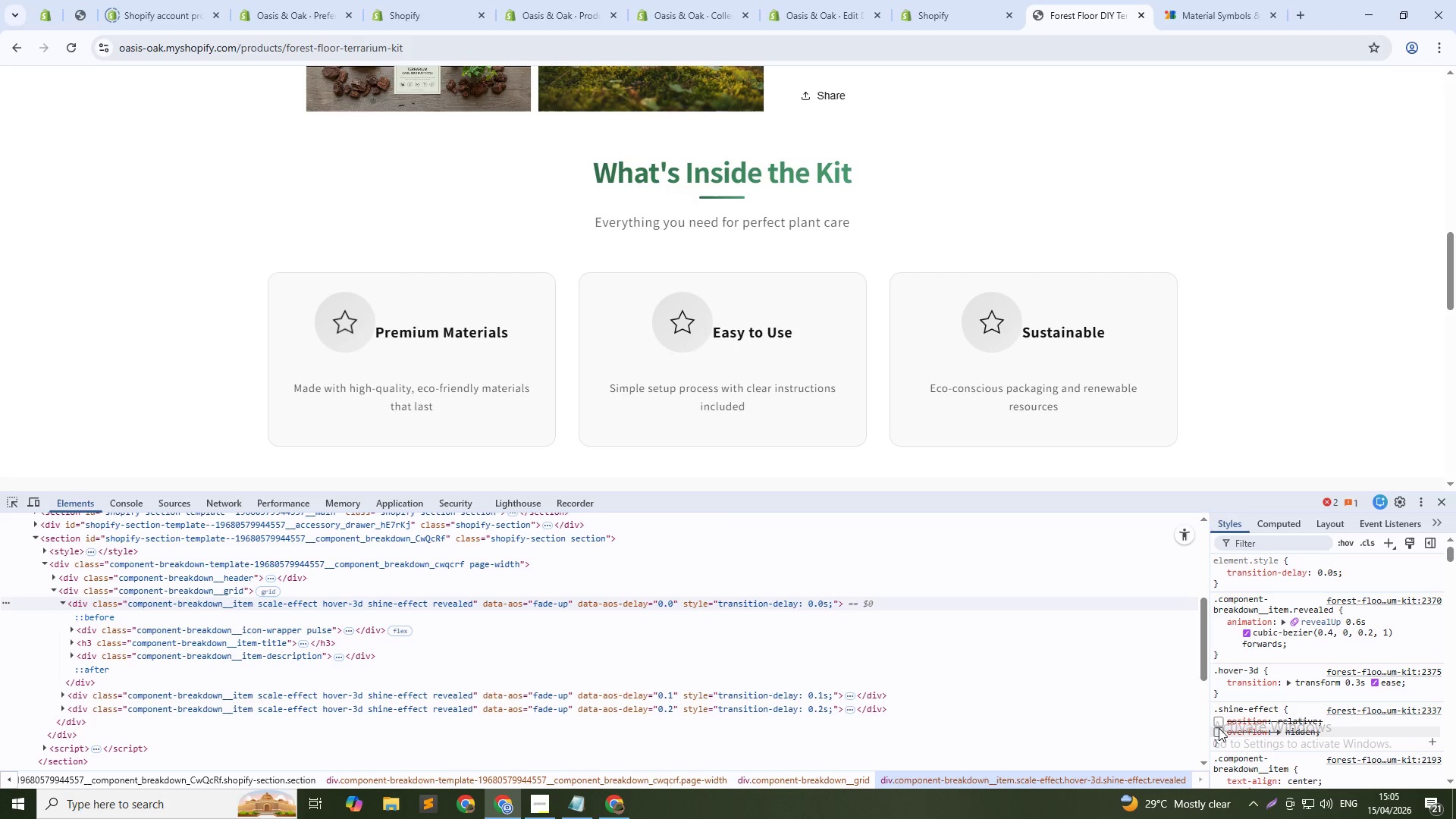 
left_click([1219, 730])
 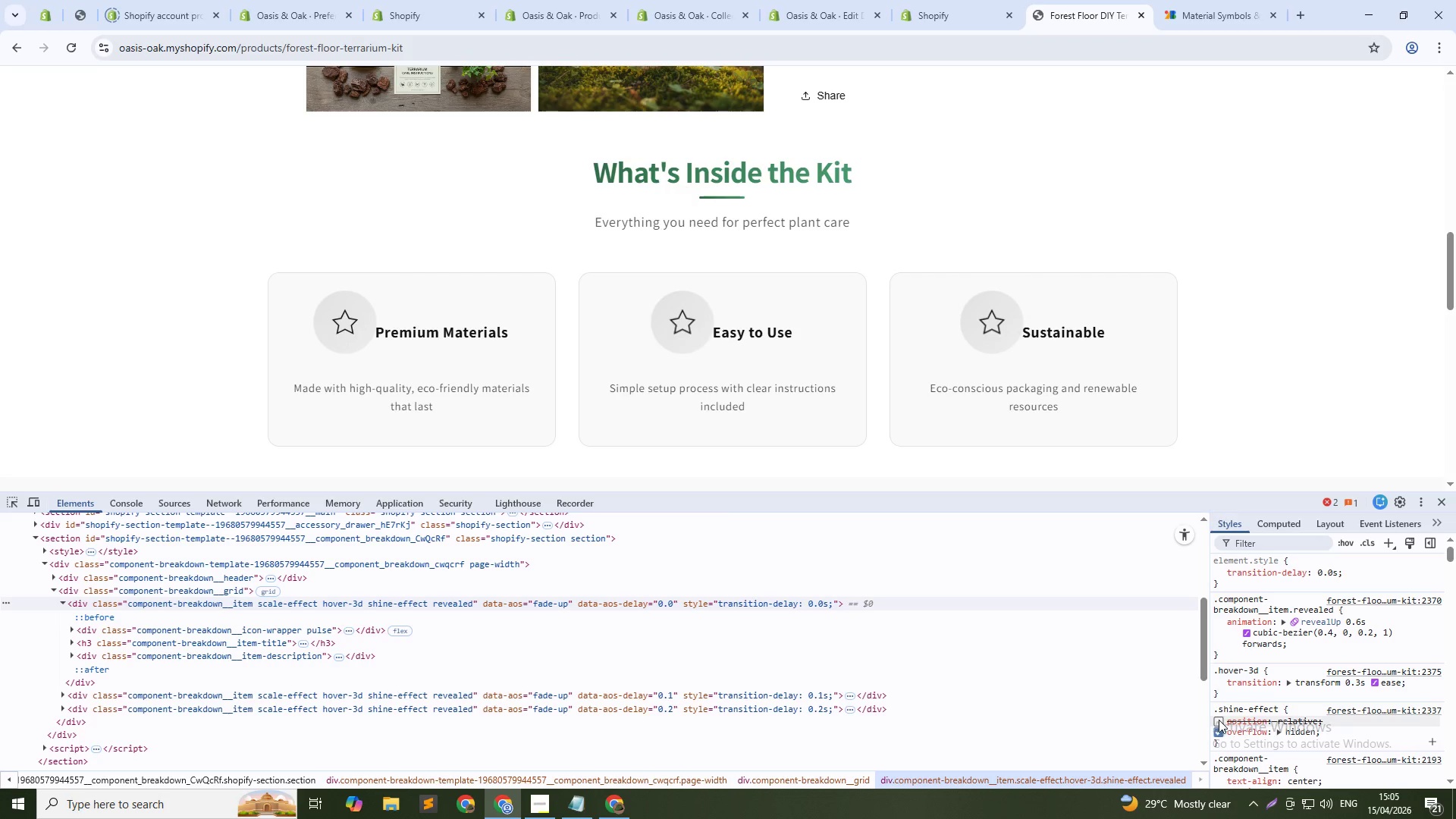 
left_click([1219, 719])
 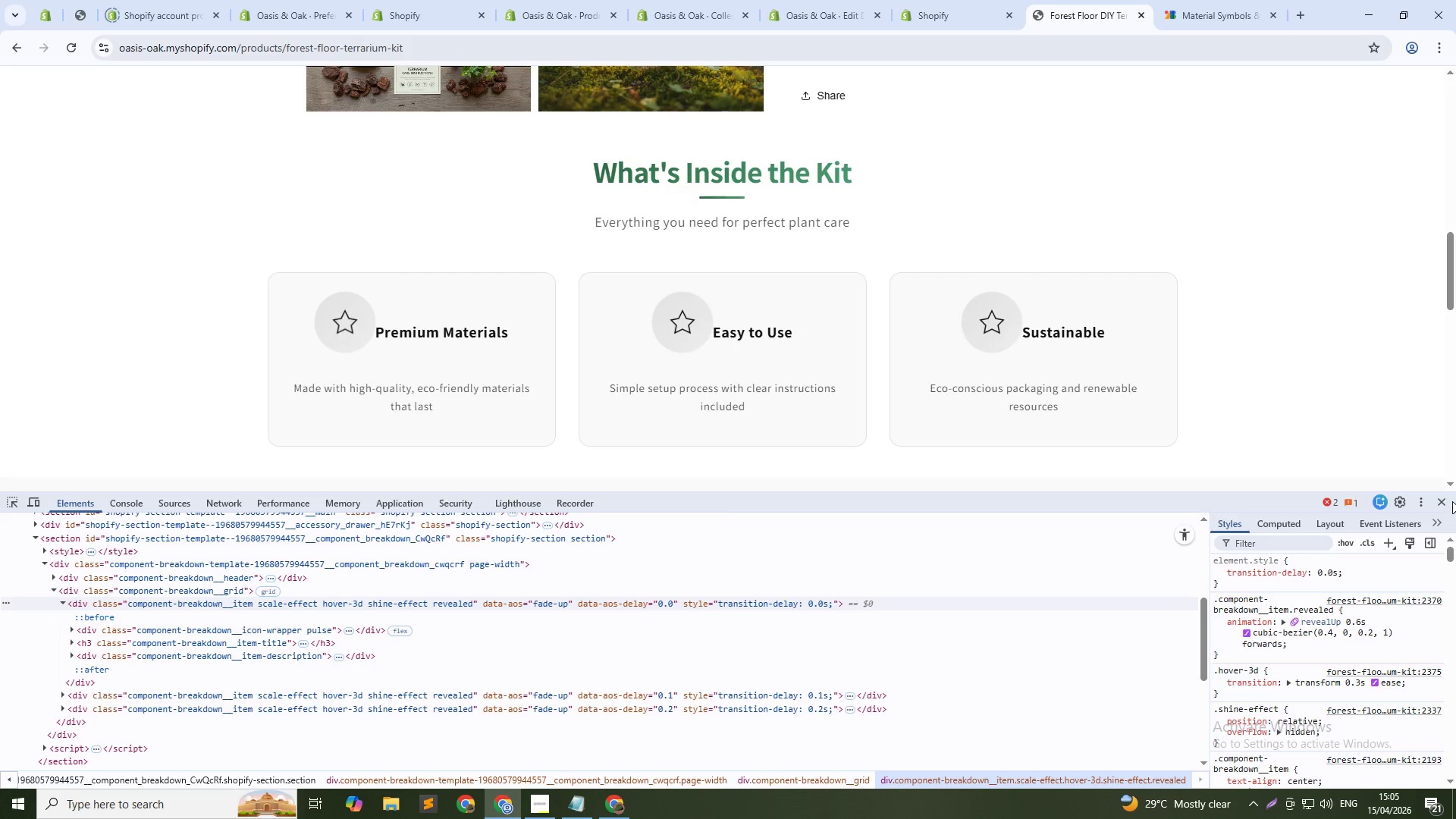 
left_click([1439, 500])
 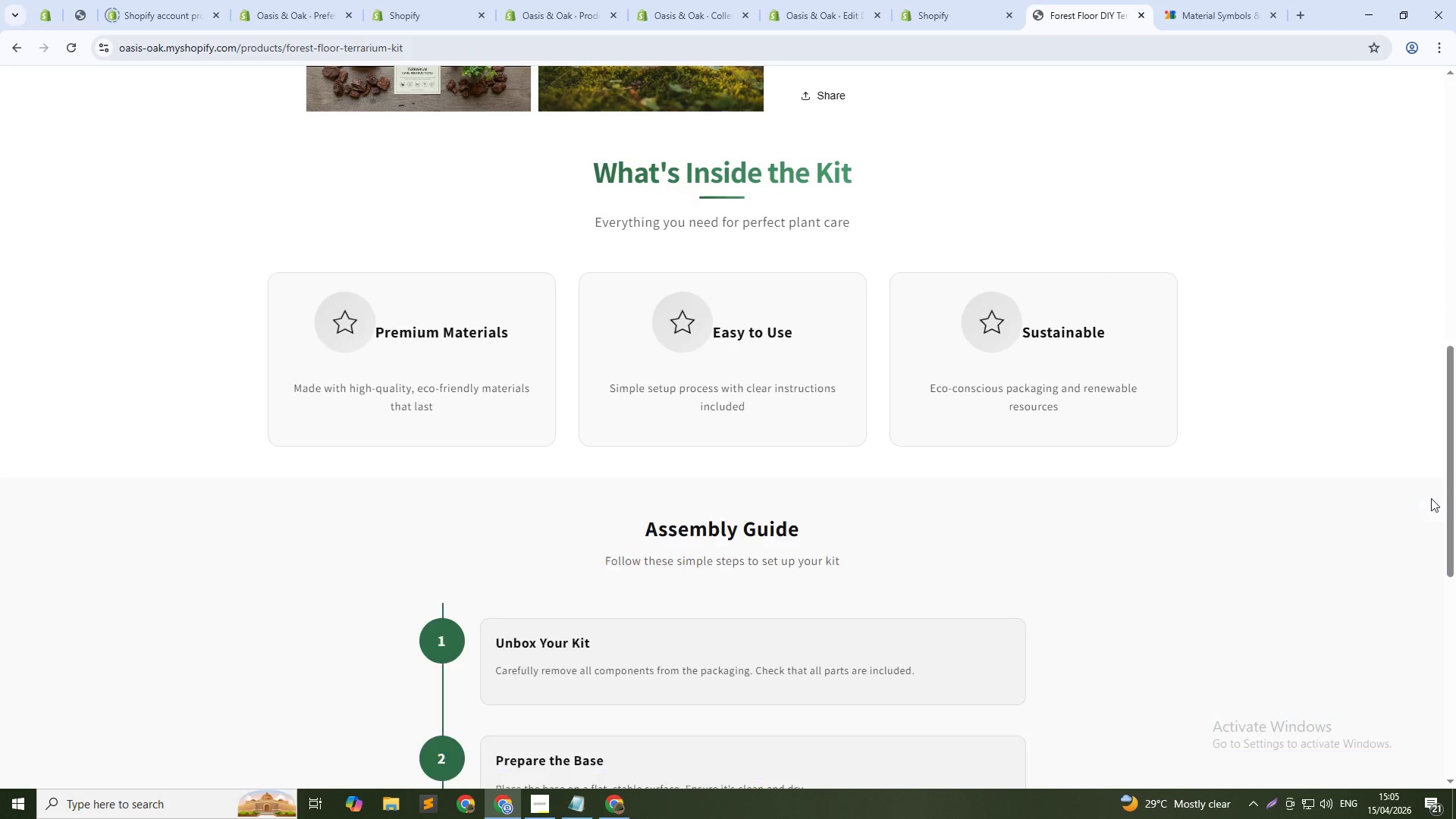 
key(Alt+Tab)
 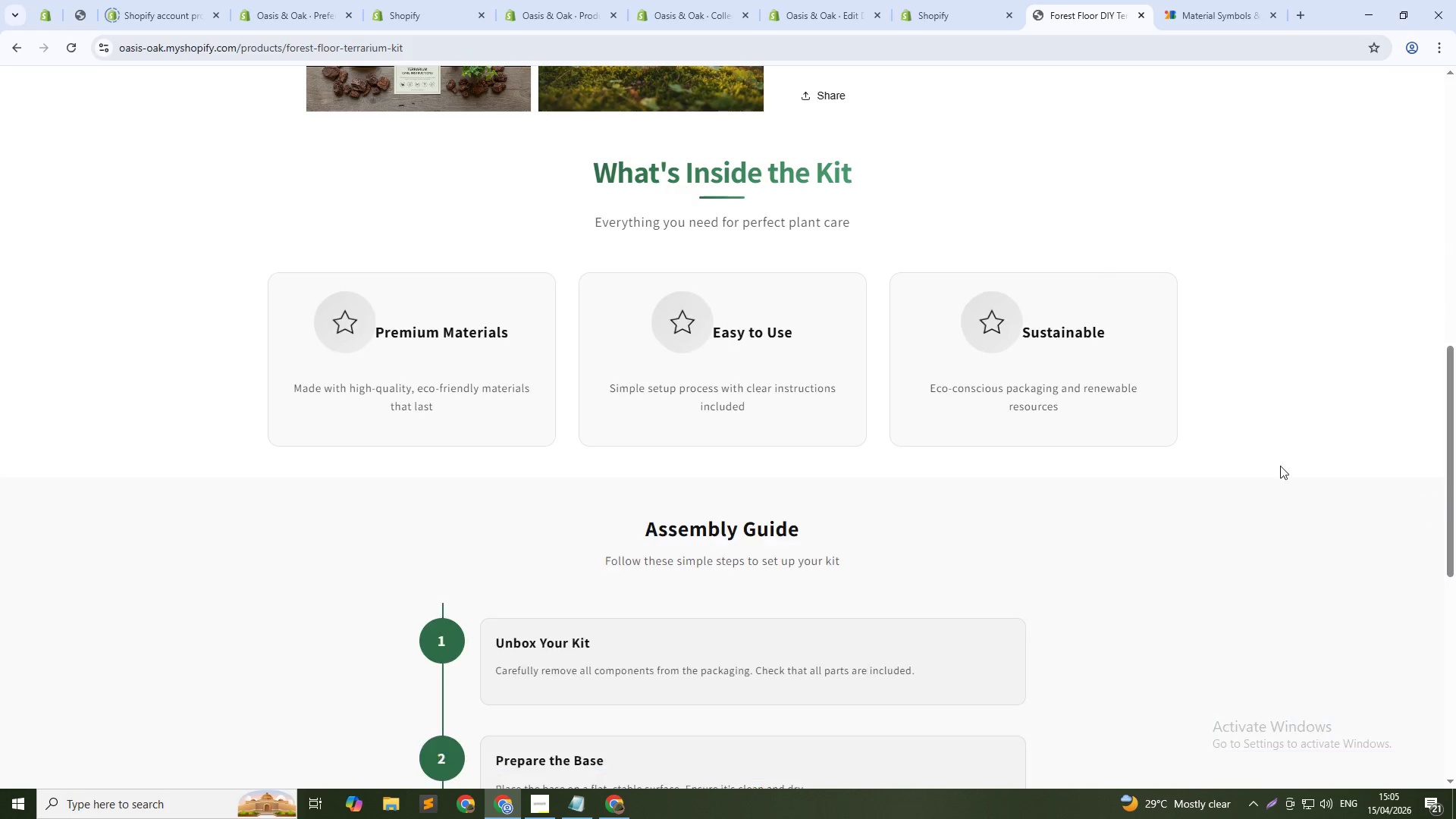 
scroll: coordinate [756, 460], scroll_direction: down, amount: 5.0
 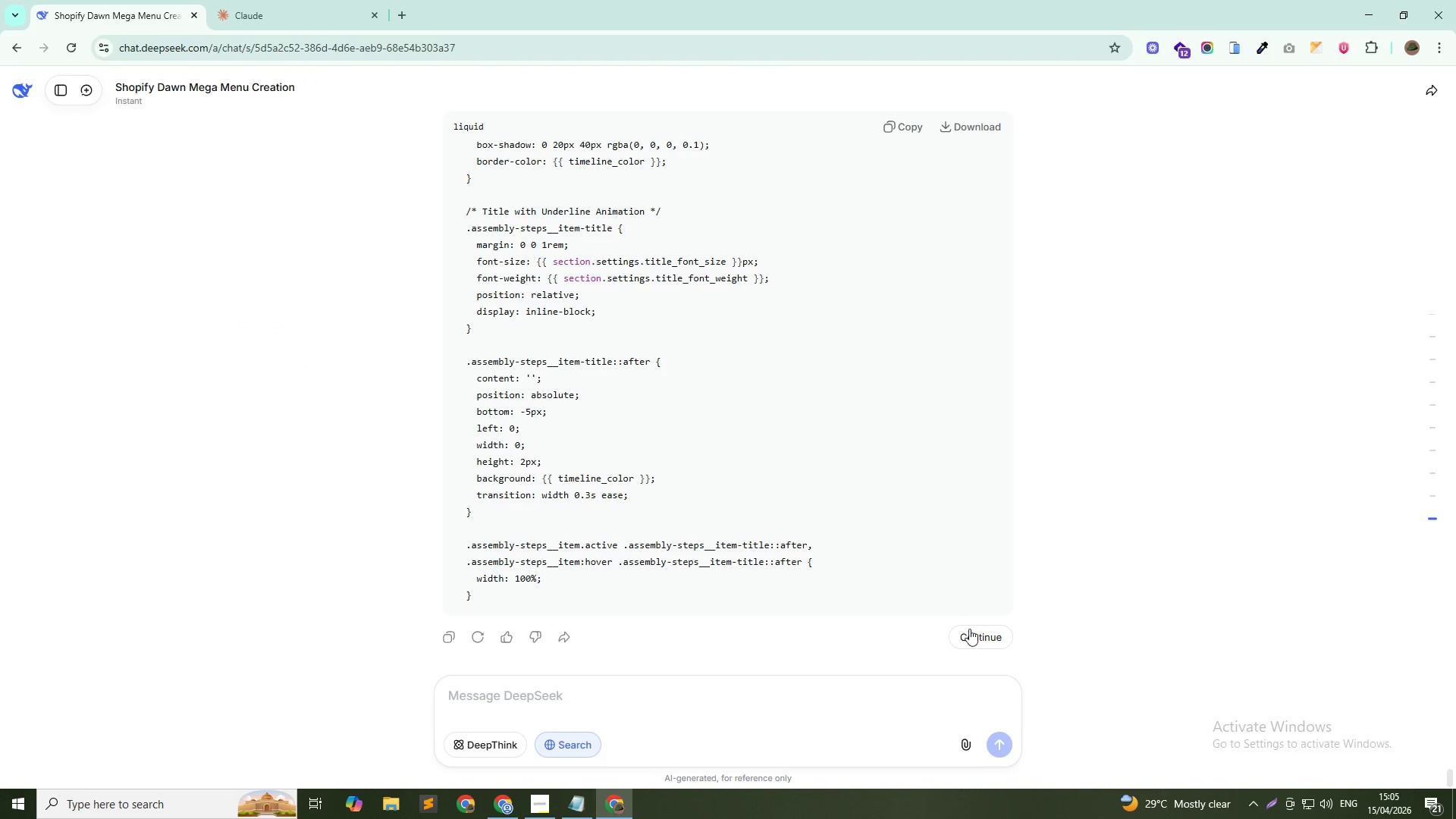 
left_click([974, 637])
 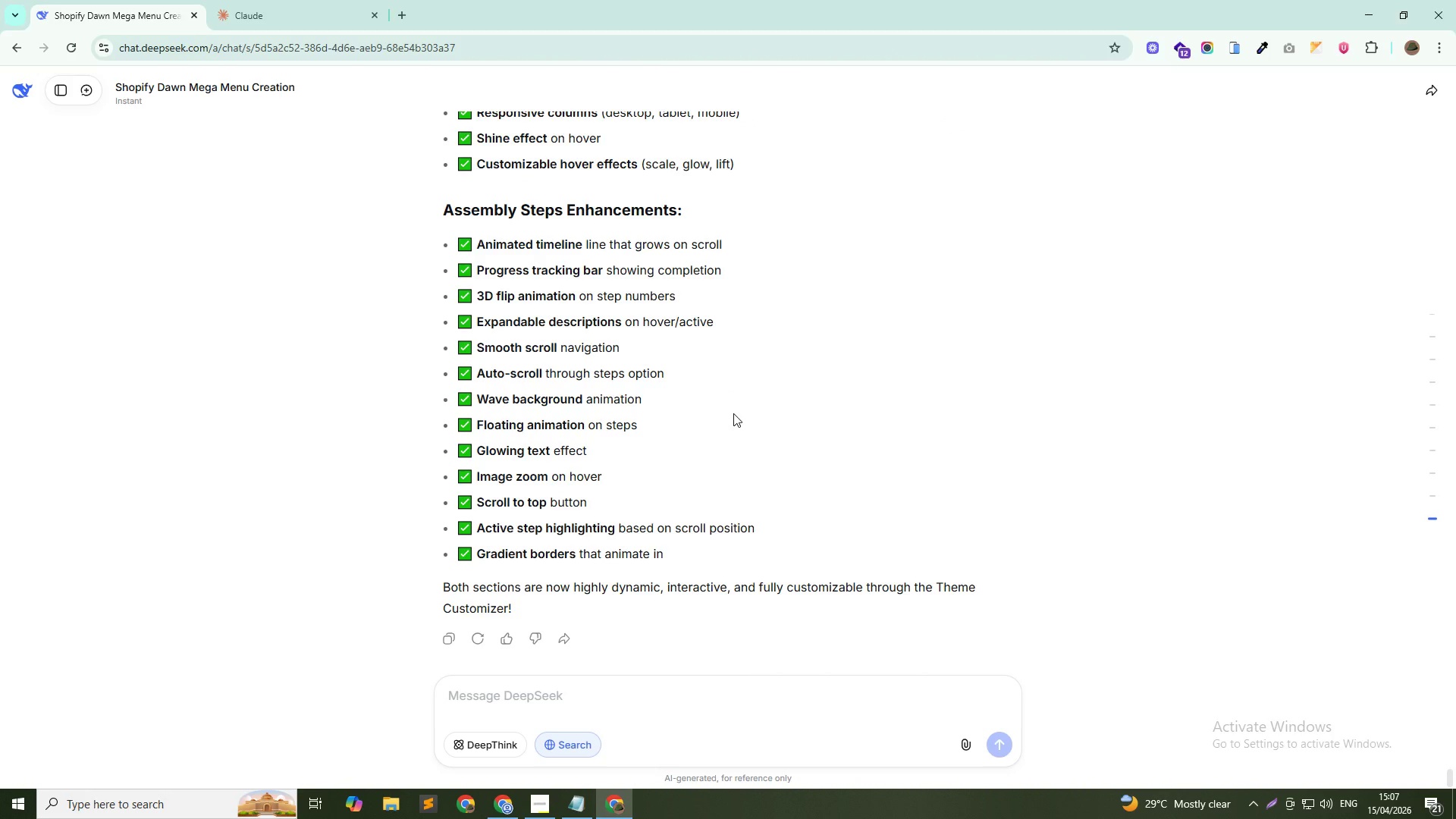 
wait(105.7)
 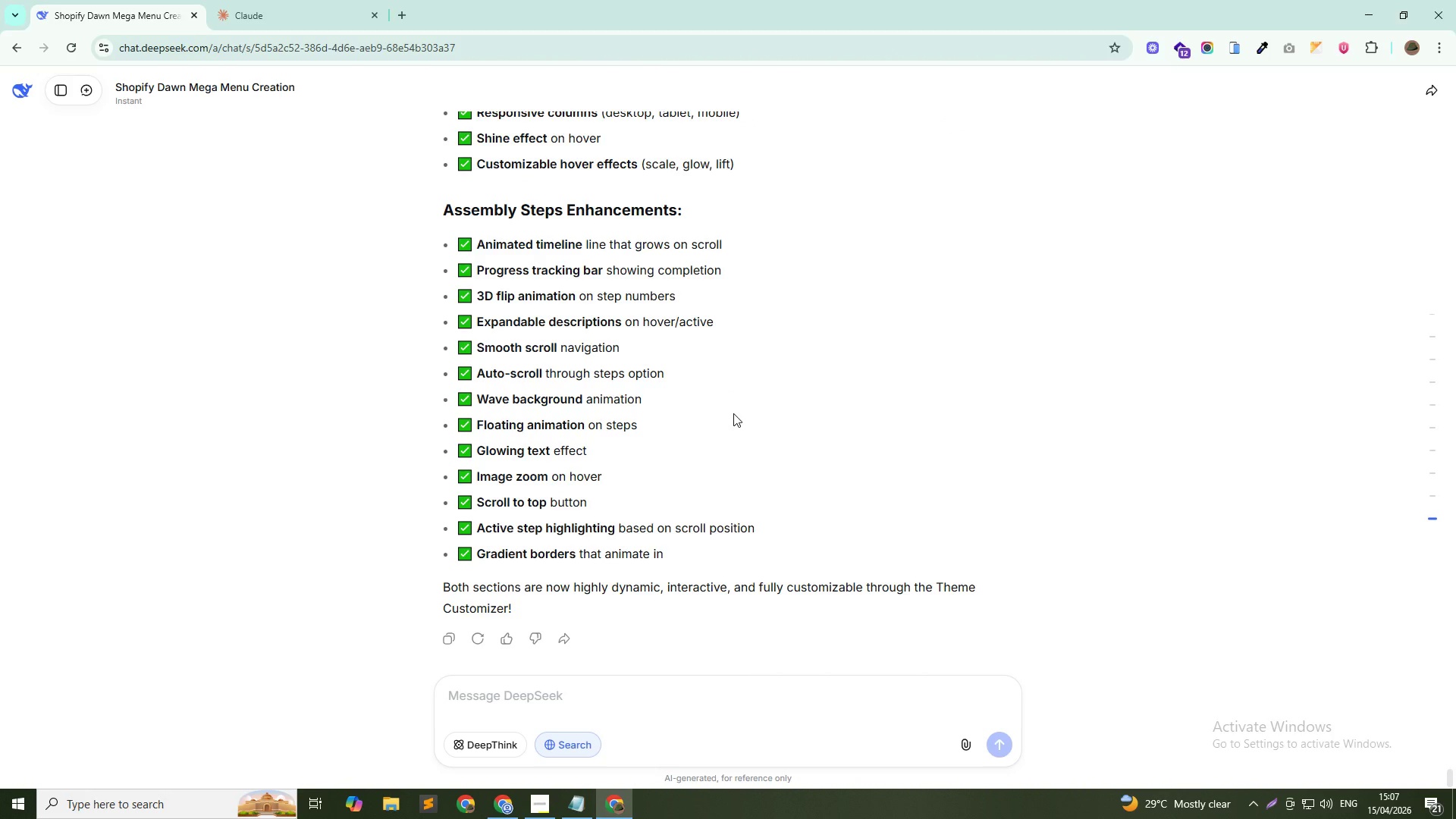 
scroll: coordinate [736, 388], scroll_direction: up, amount: 7.0
 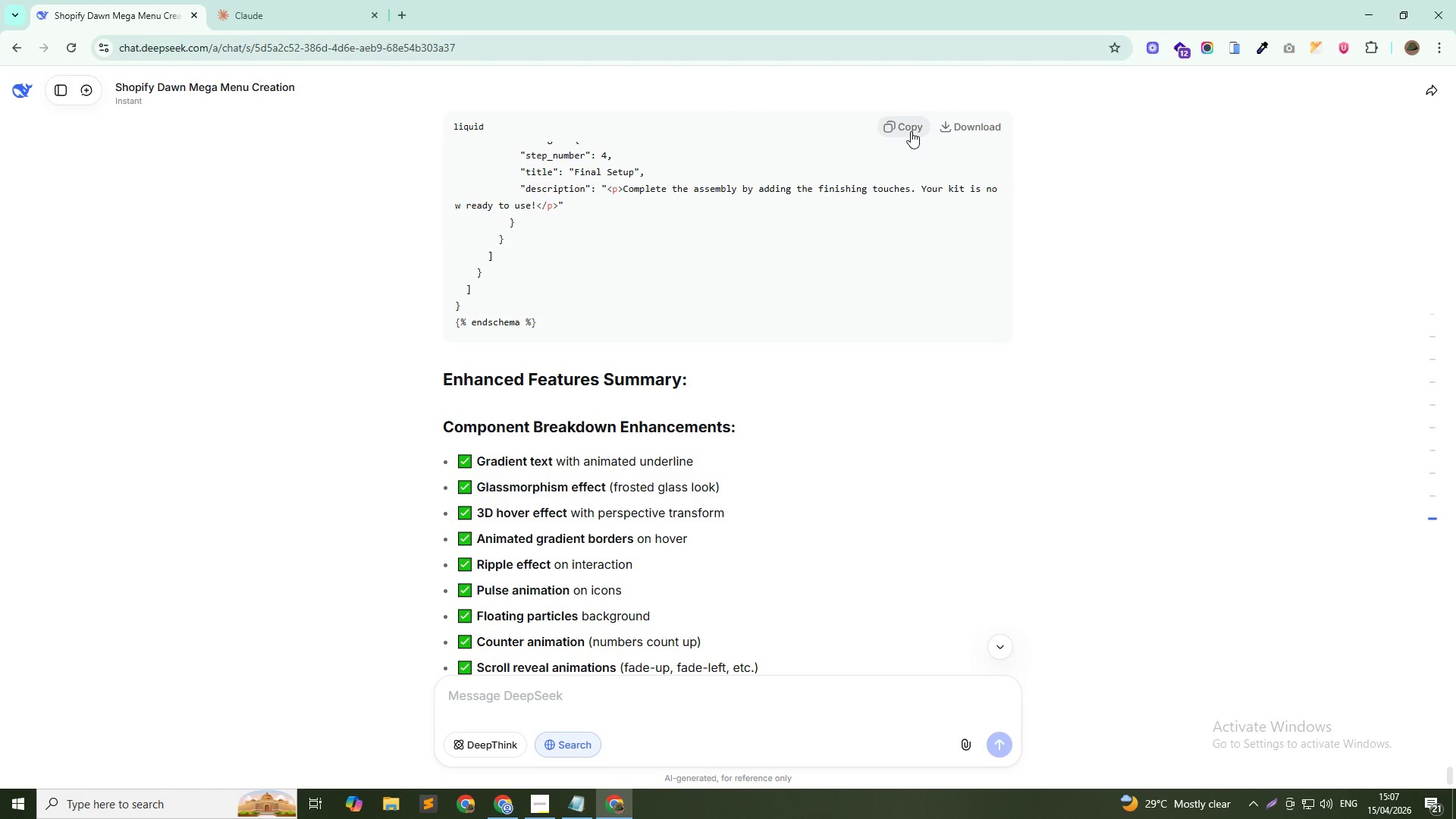 
key(Alt+AltLeft)
 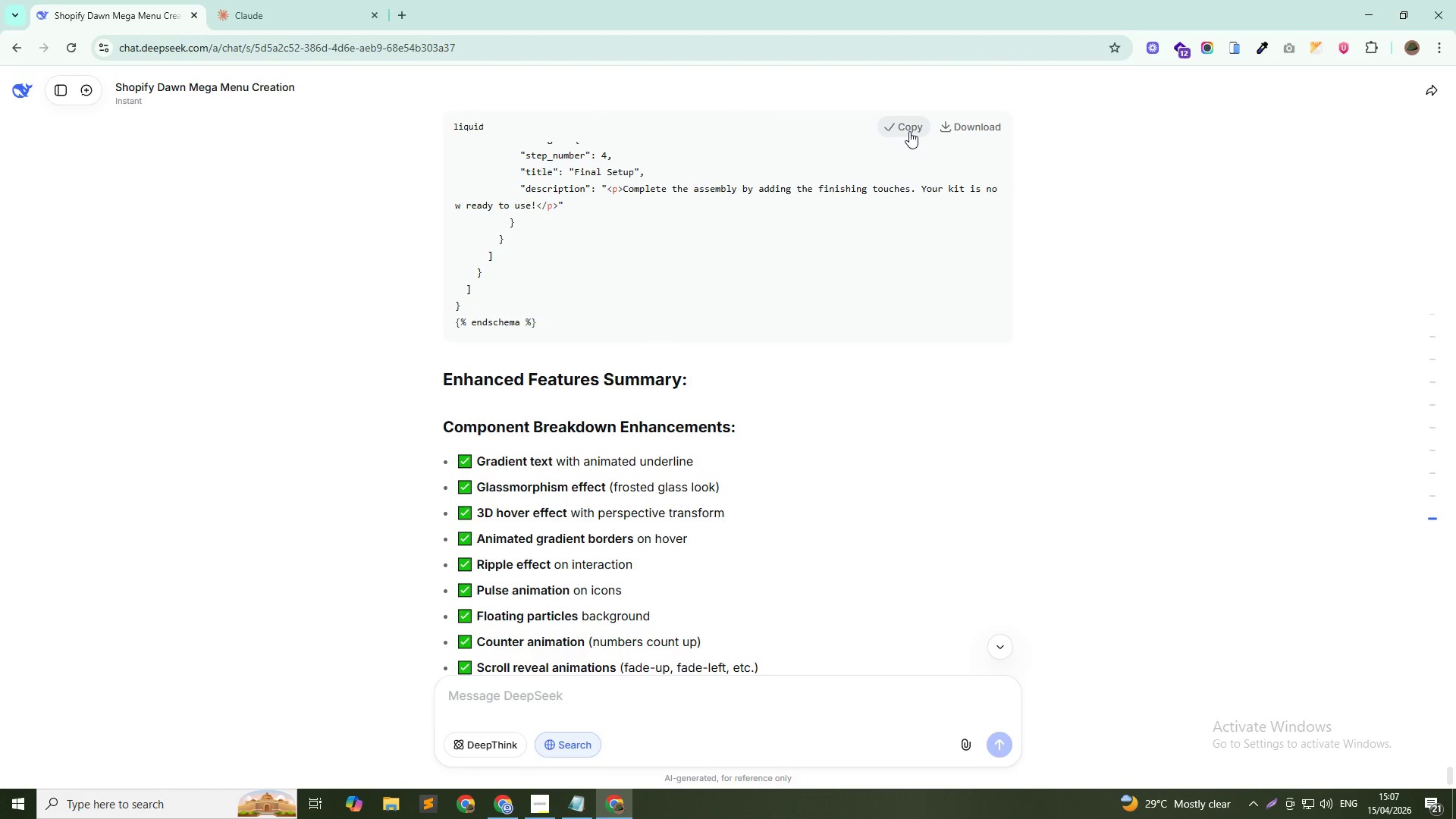 
key(Alt+Tab)
 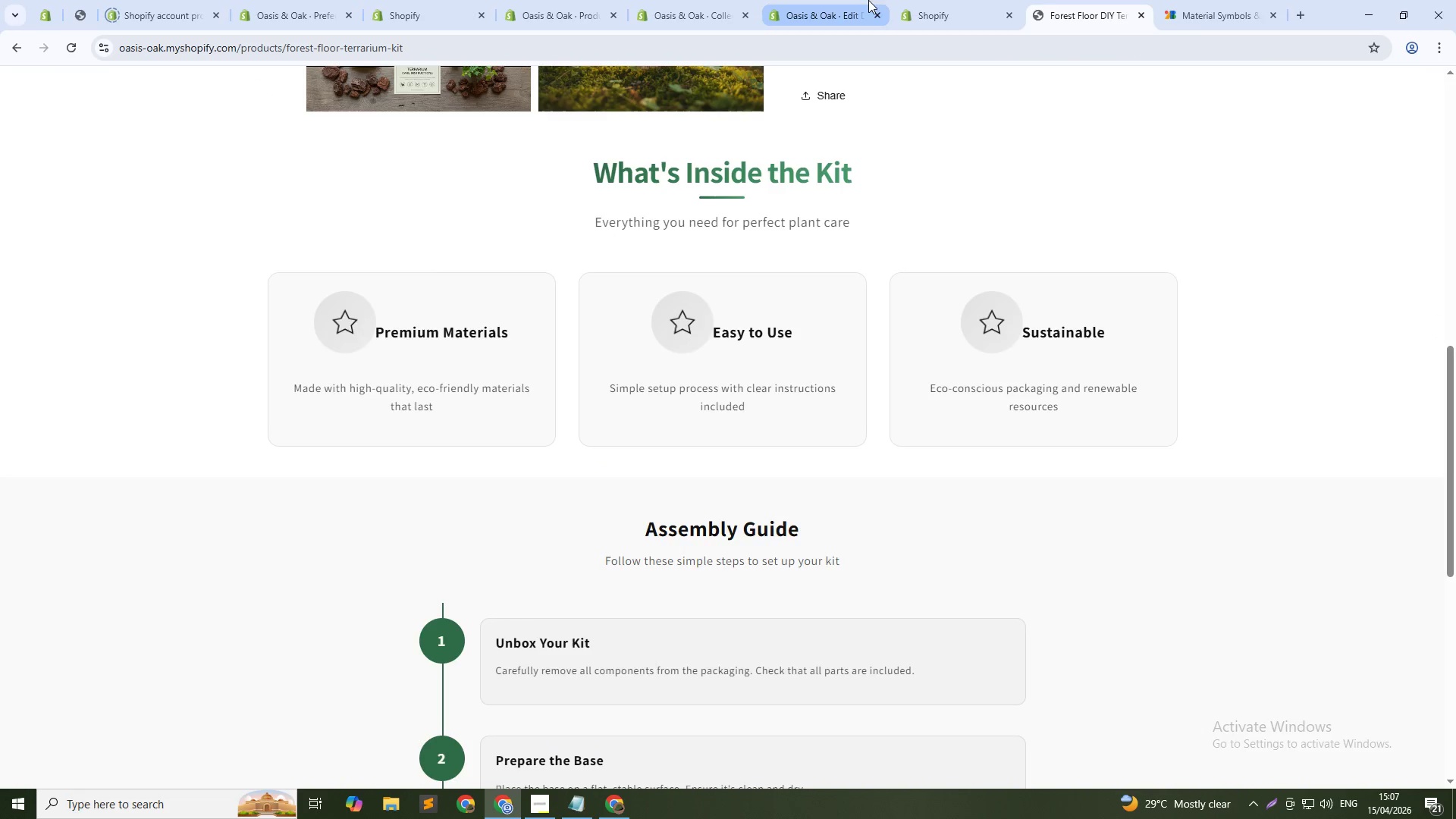 
left_click([906, 0])
 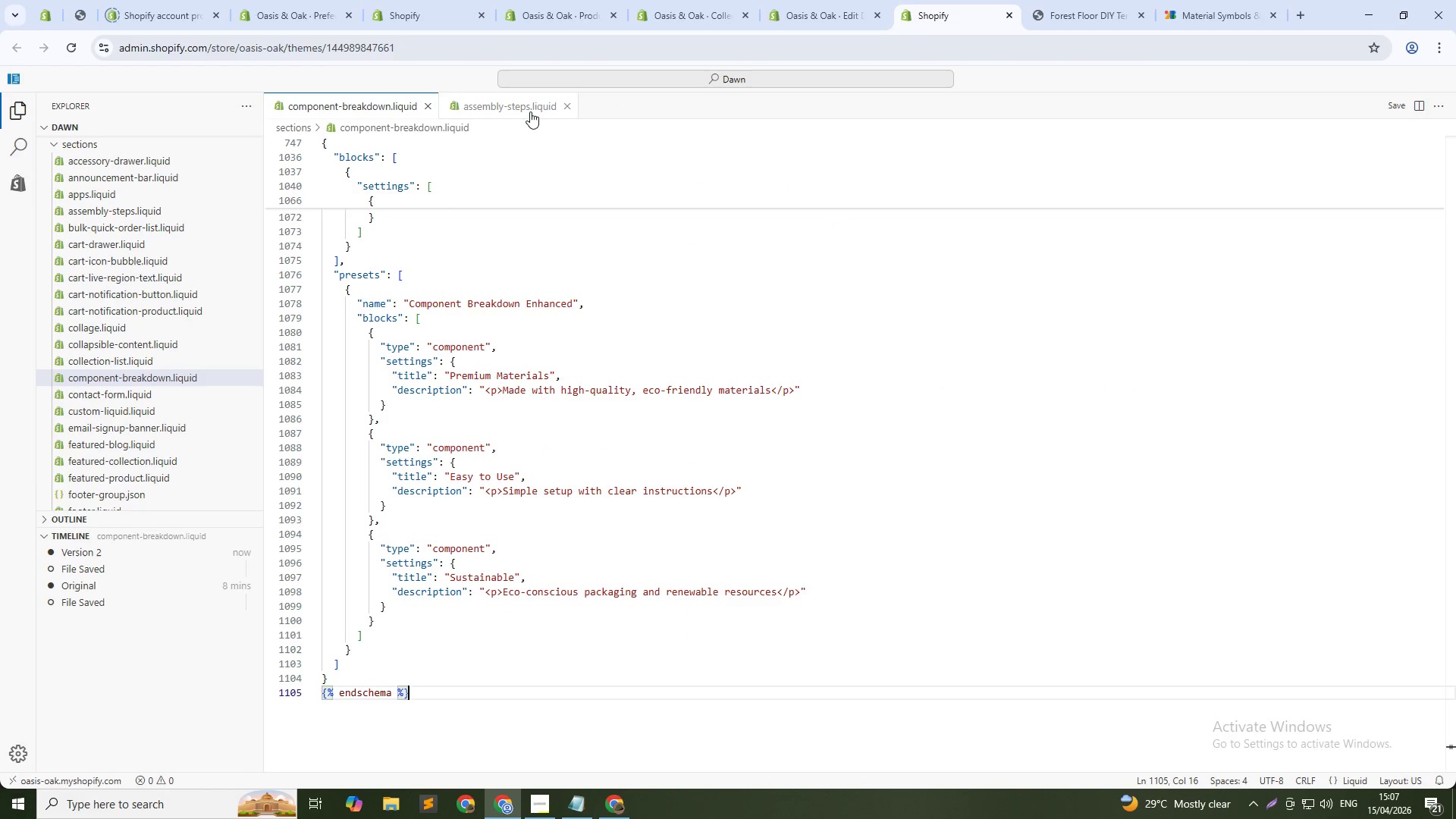 
left_click([527, 108])
 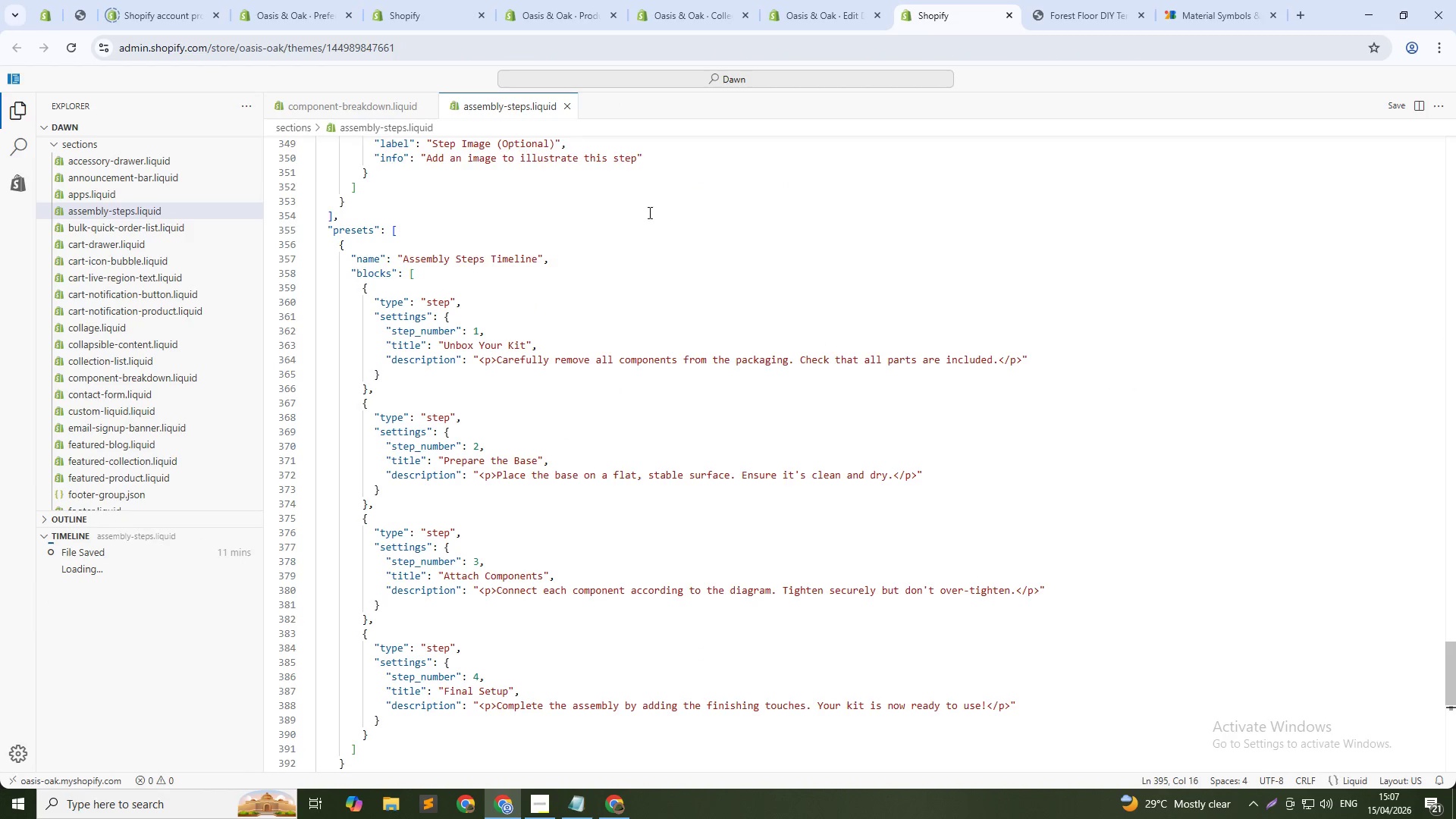 
left_click([653, 217])
 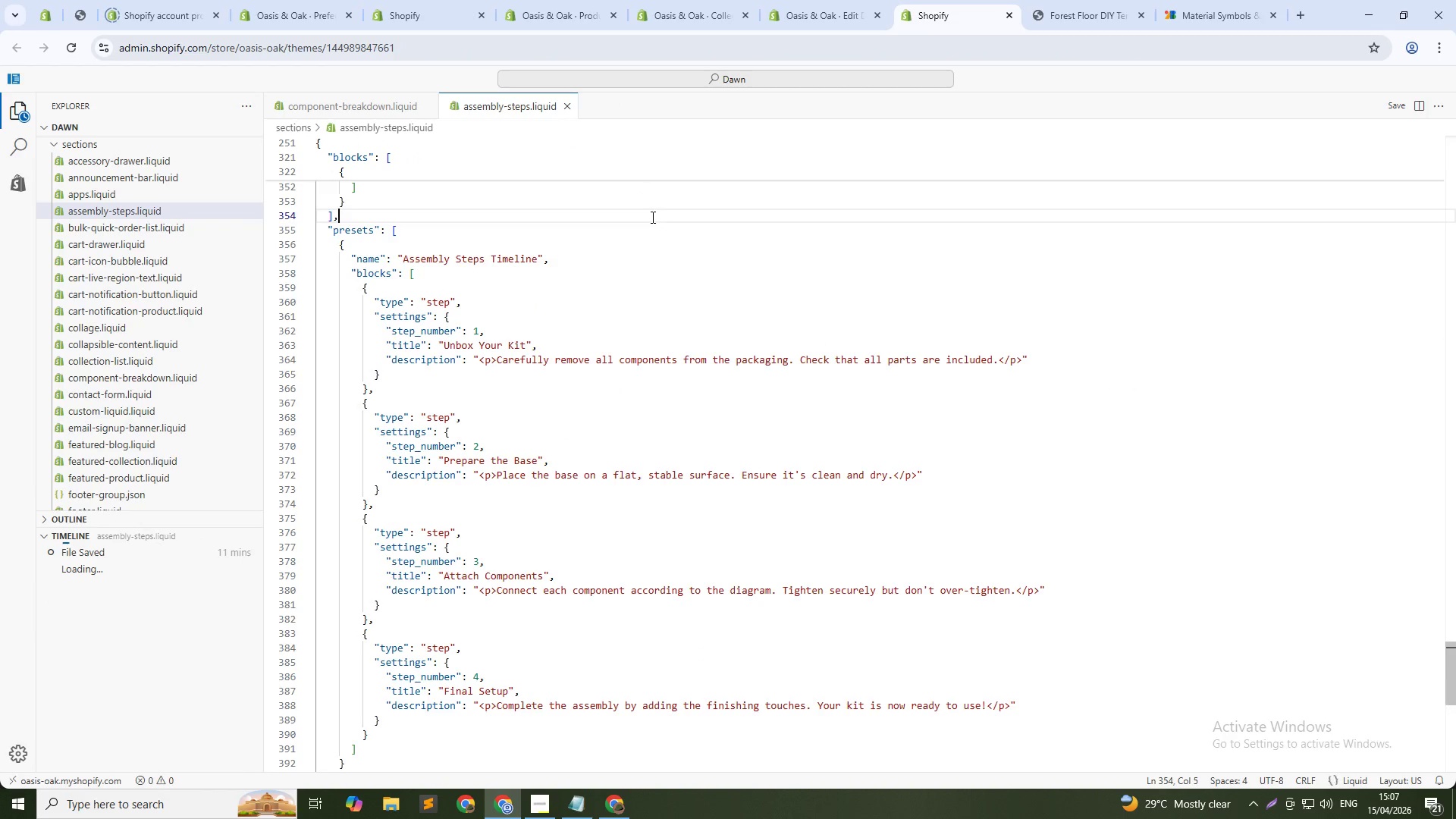 
key(A)
 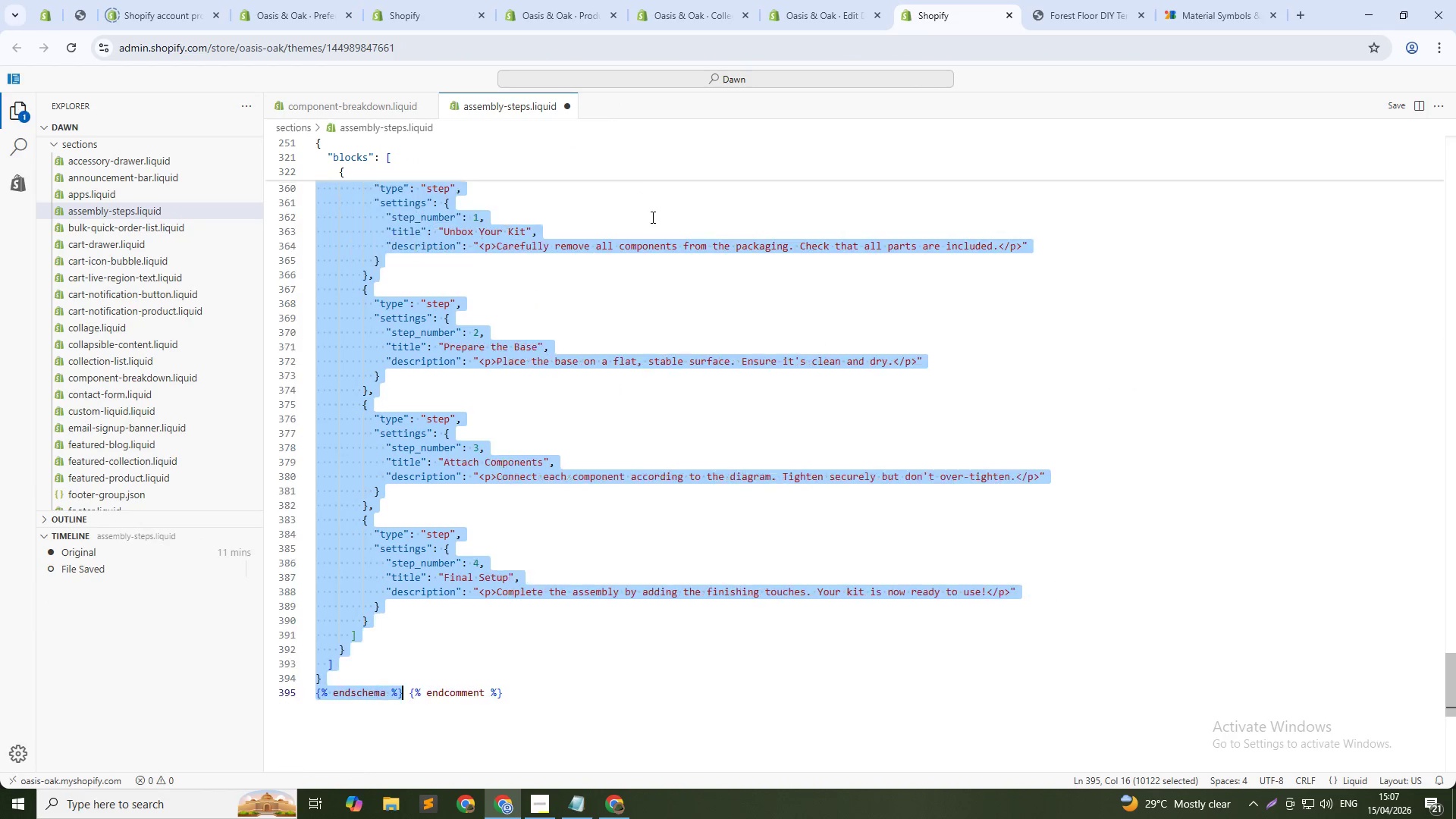 
key(Control+Slash)
 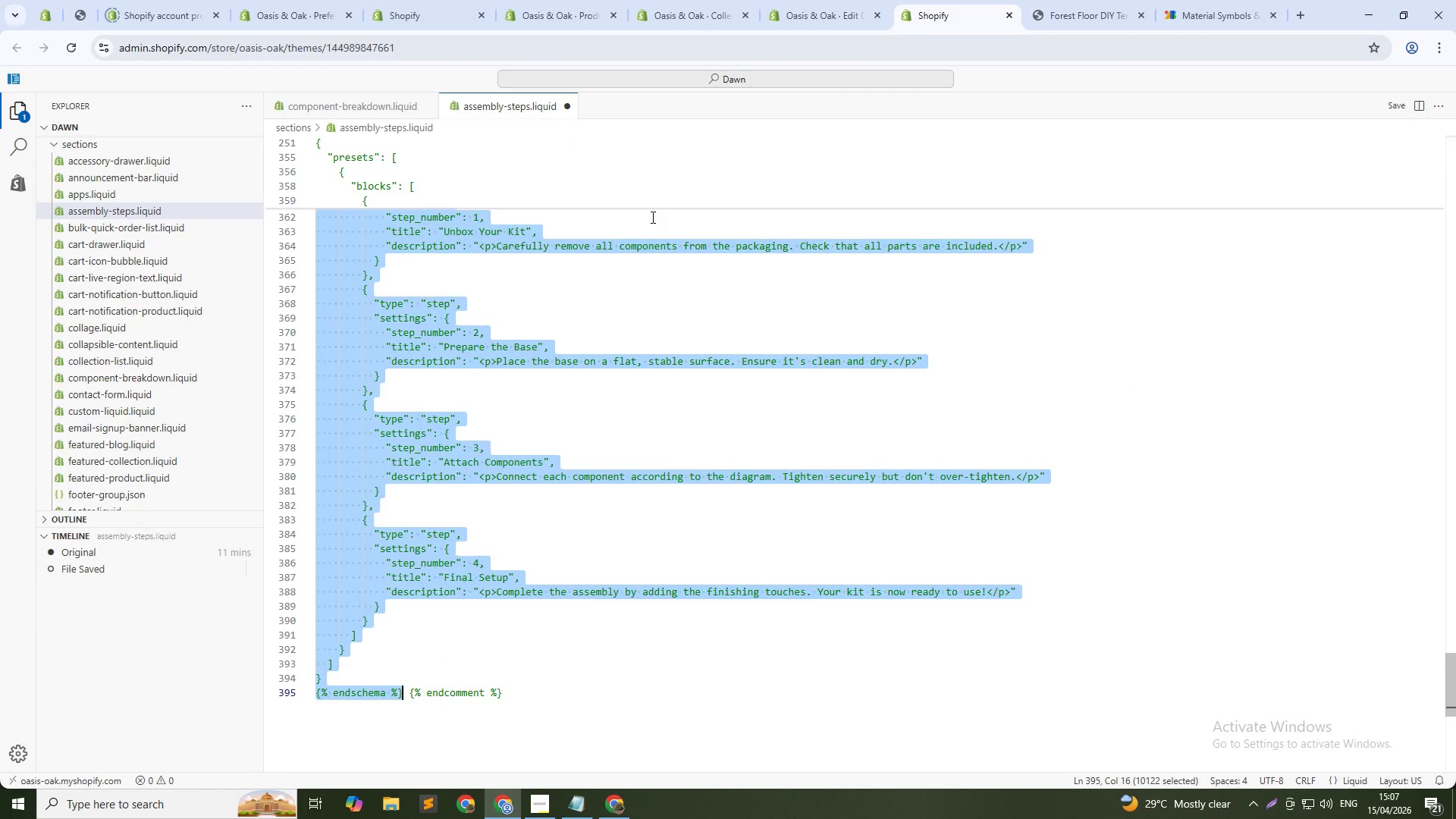 
key(ArrowDown)
 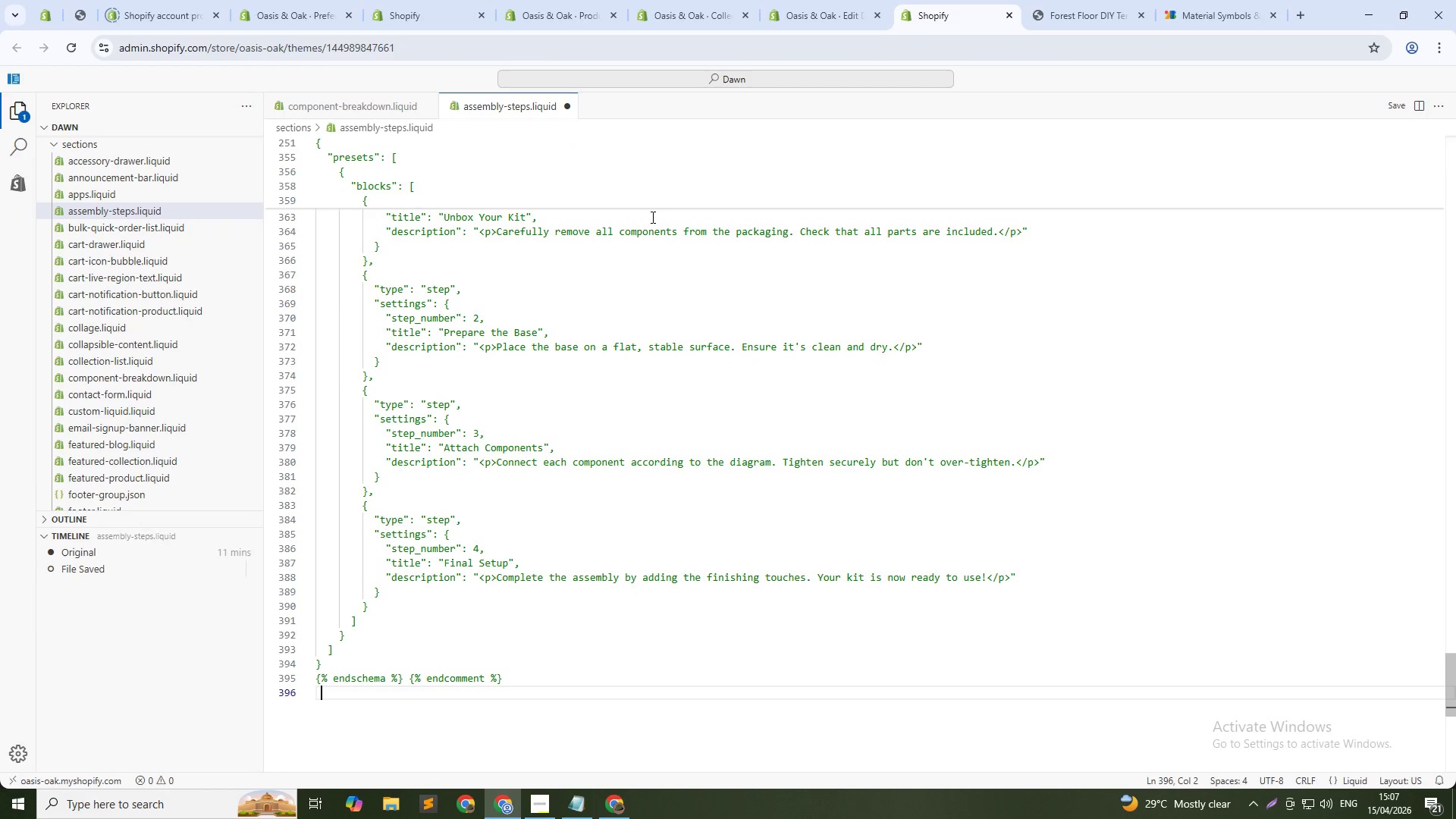 
key(Enter)
 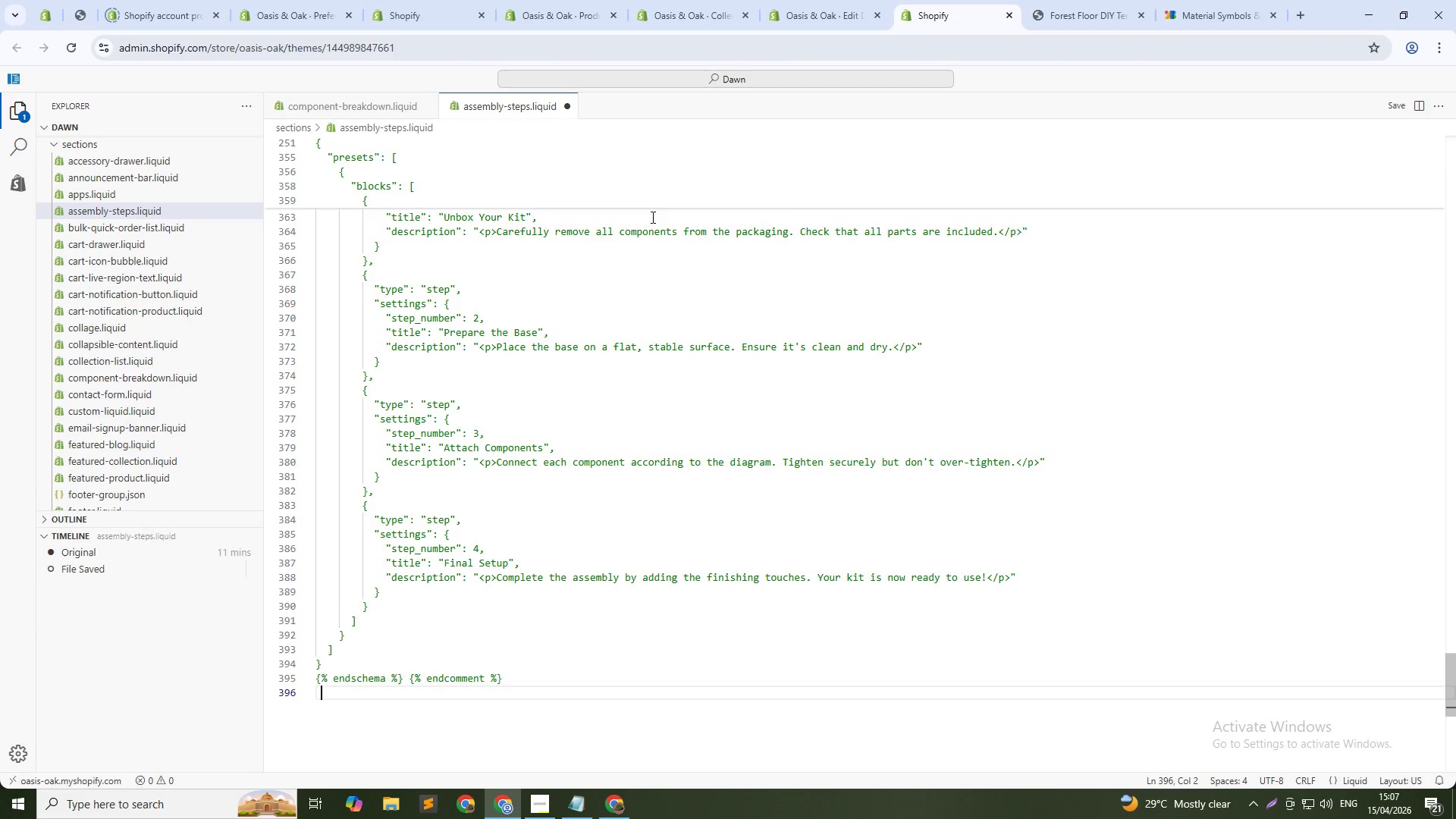 
key(Enter)
 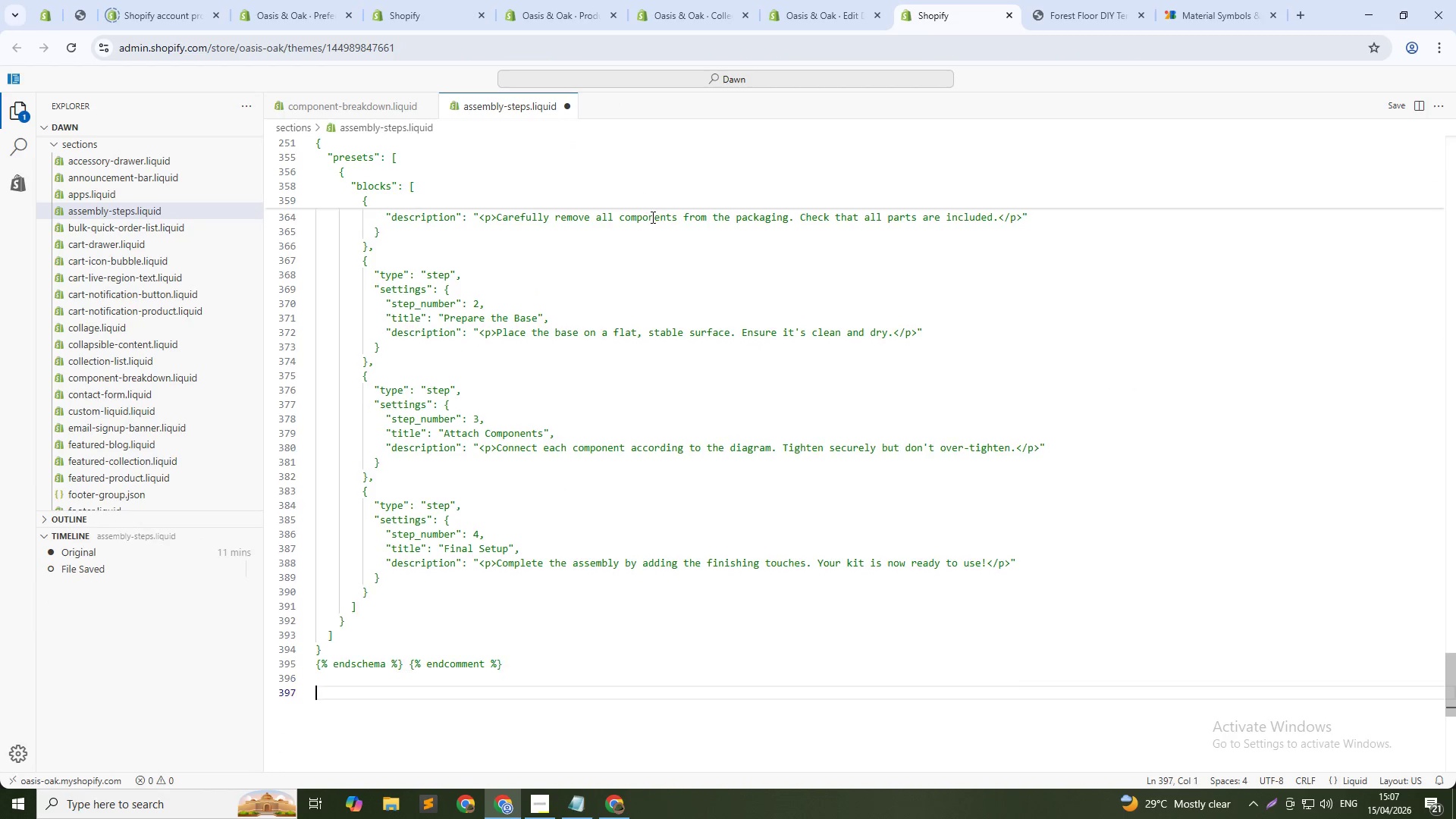 
key(V)
 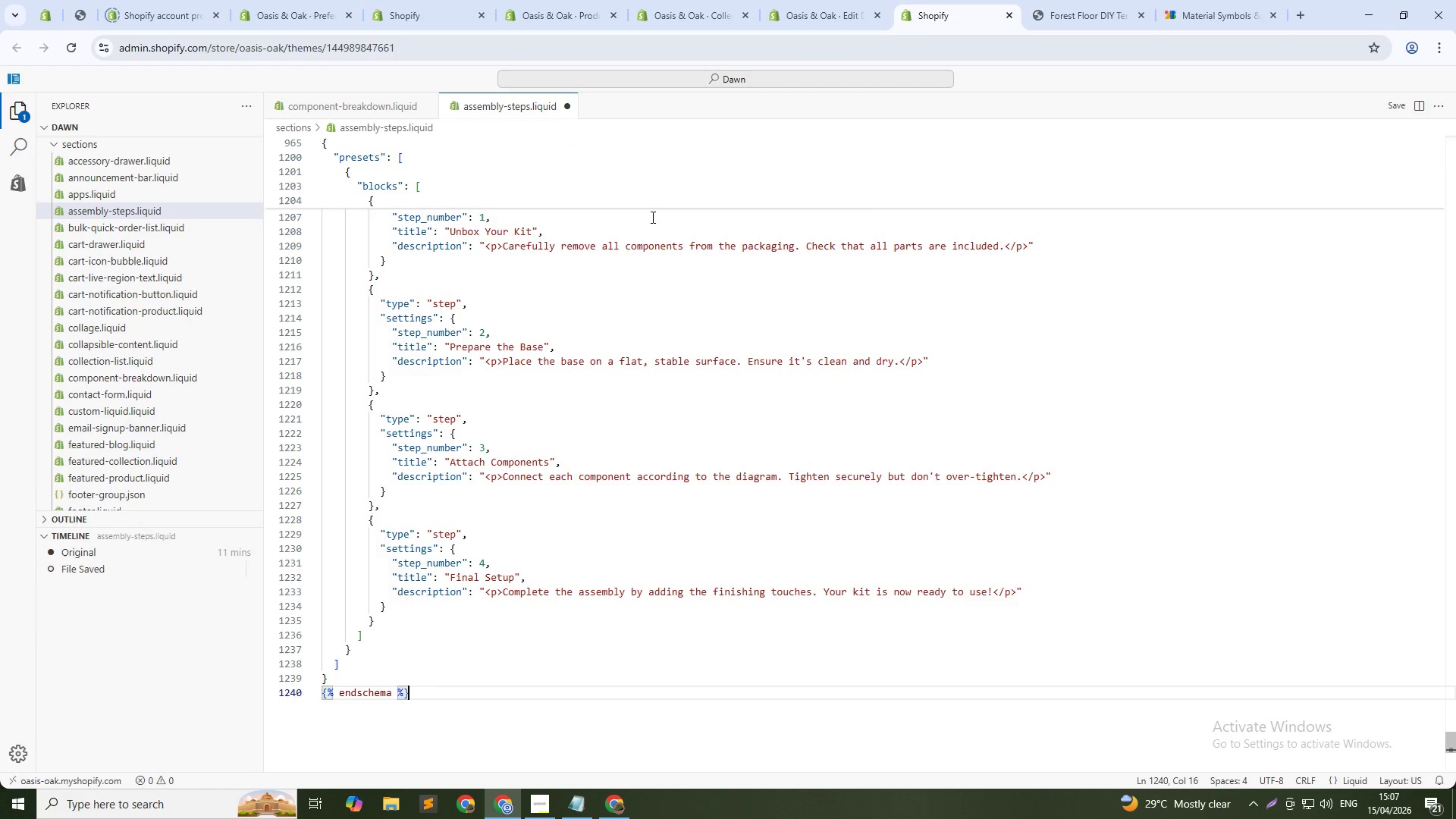 
key(Control+S)
 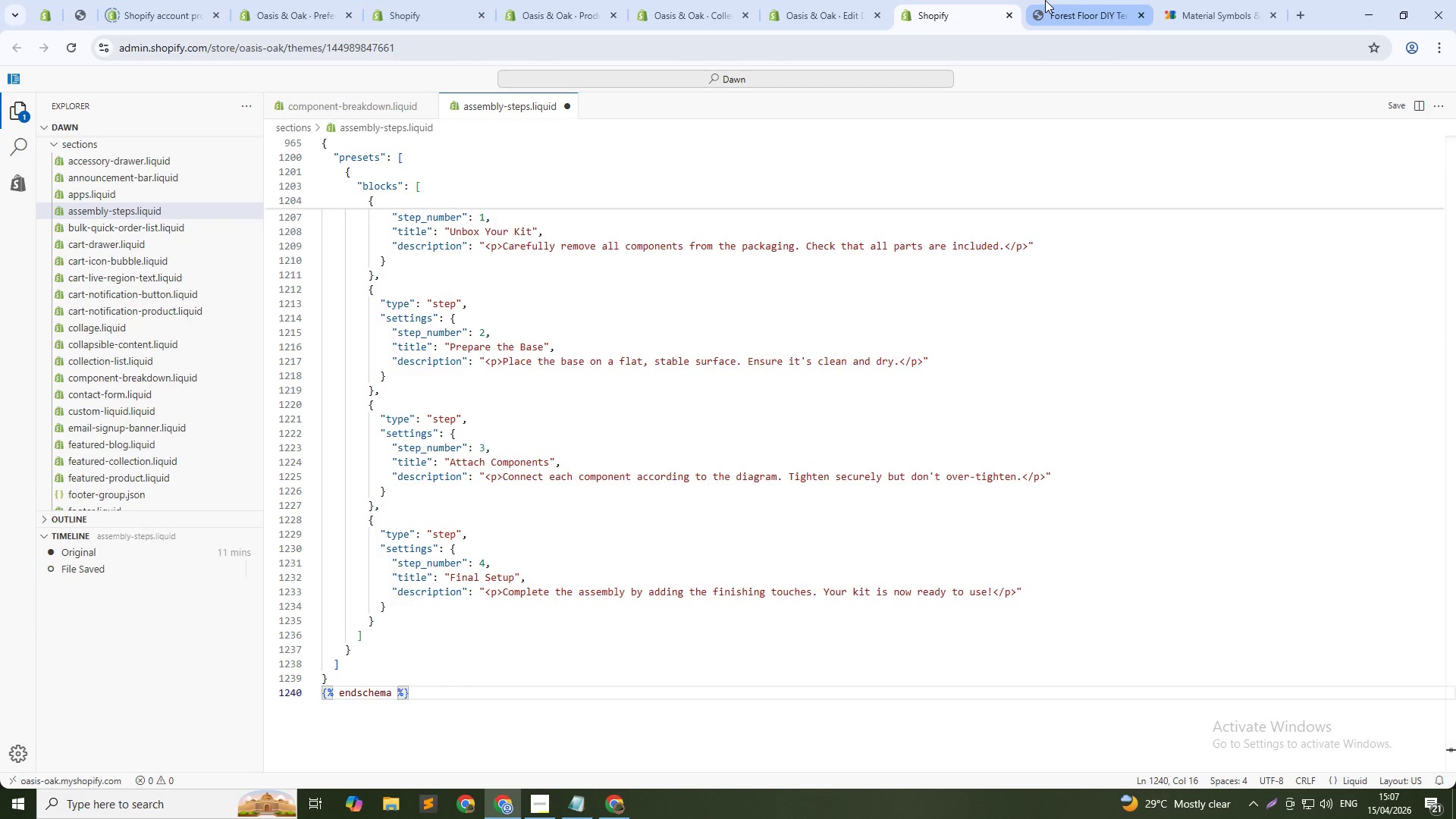 
left_click([1045, 0])
 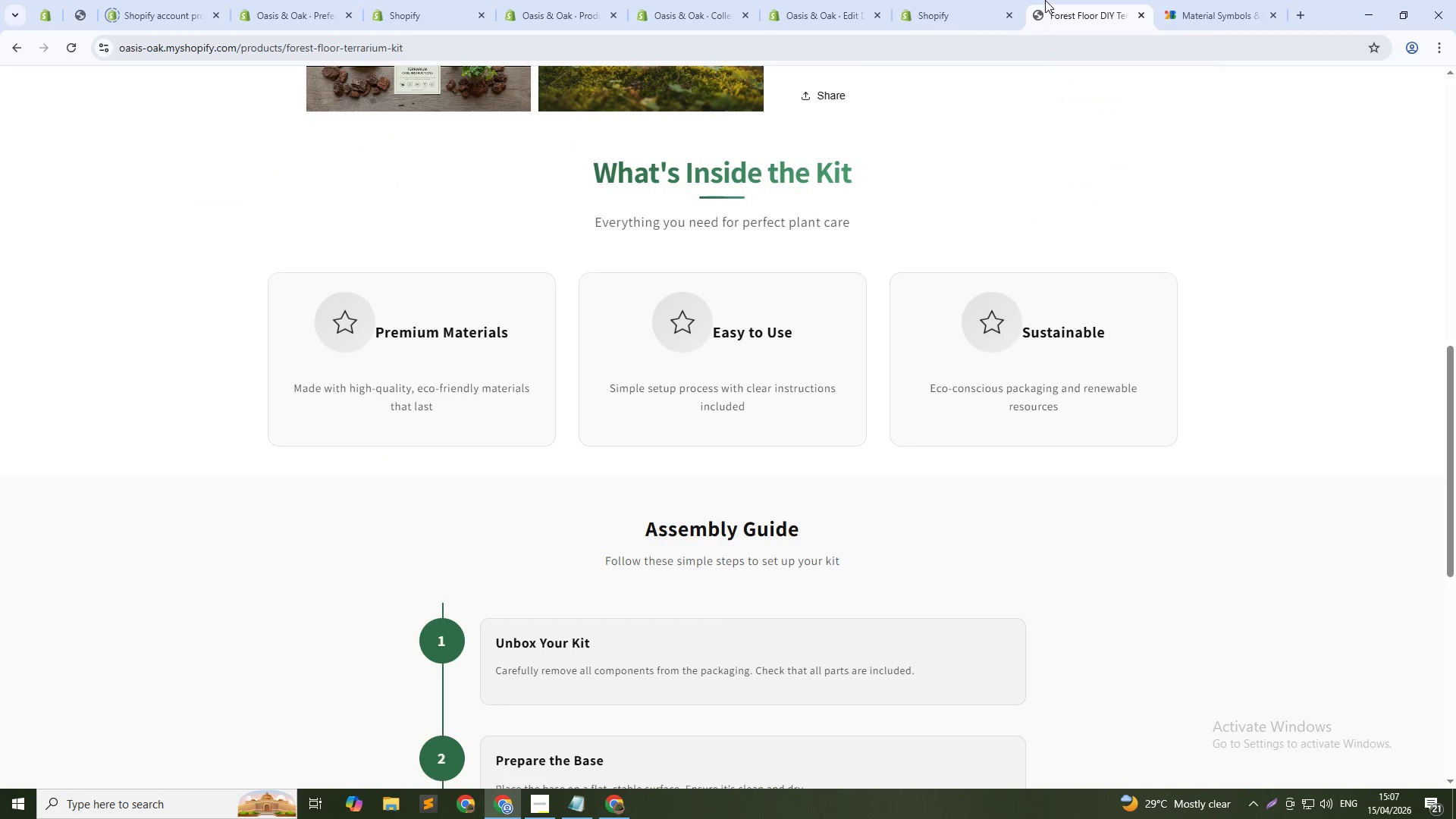 
key(Control+Shift+R)
 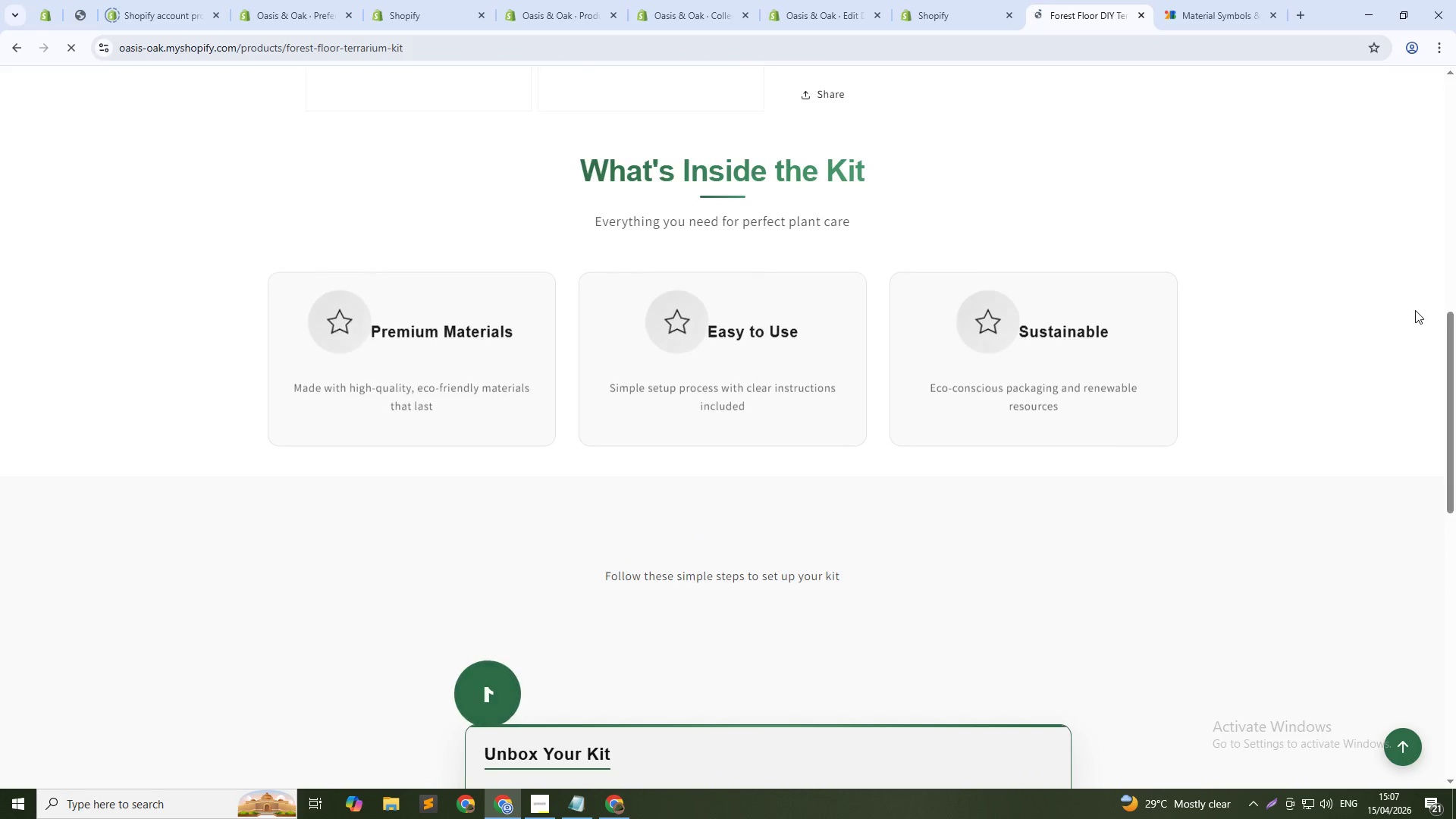 
scroll: coordinate [688, 614], scroll_direction: down, amount: 9.0
 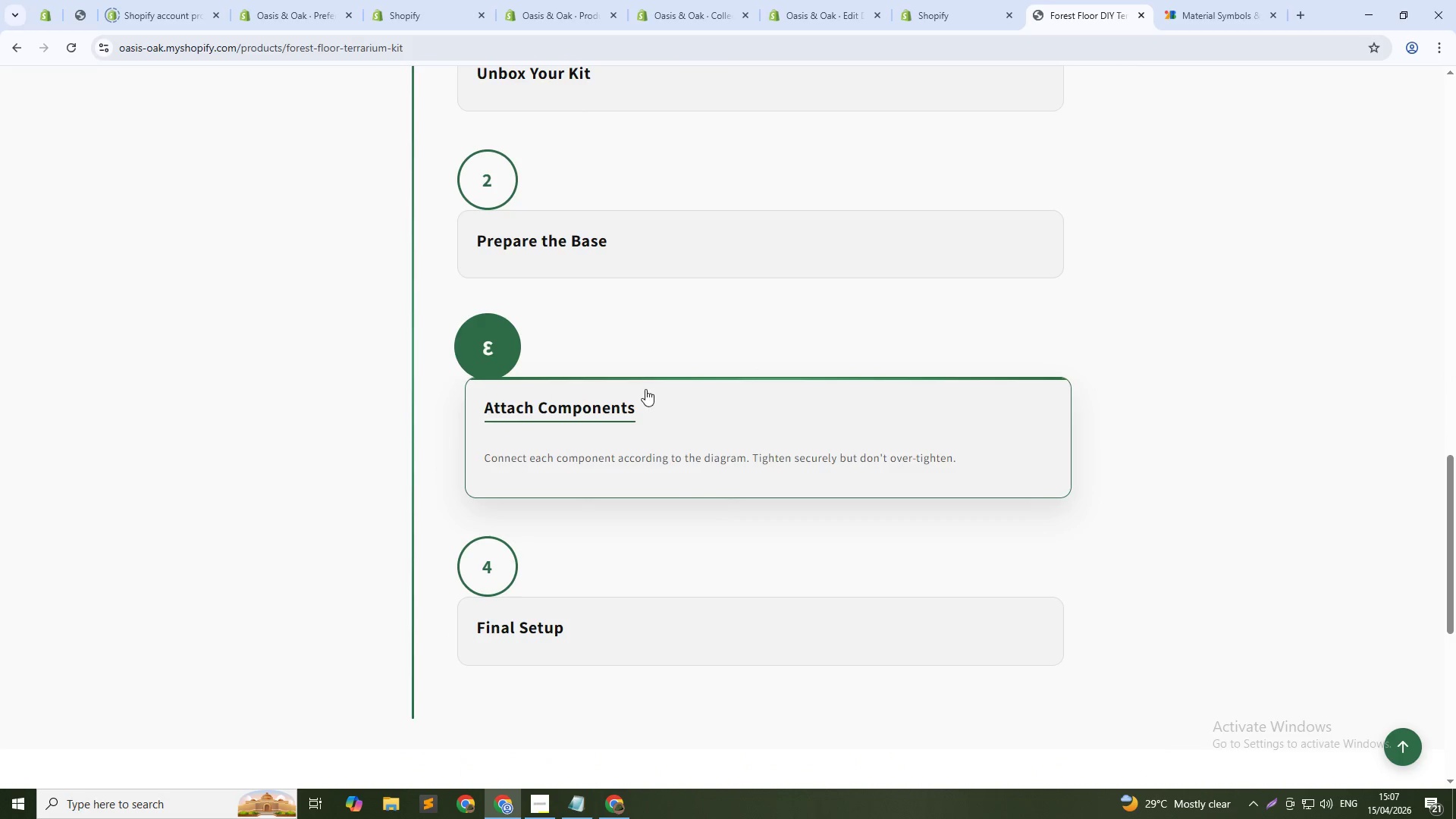 
scroll: coordinate [376, 442], scroll_direction: up, amount: 7.0
 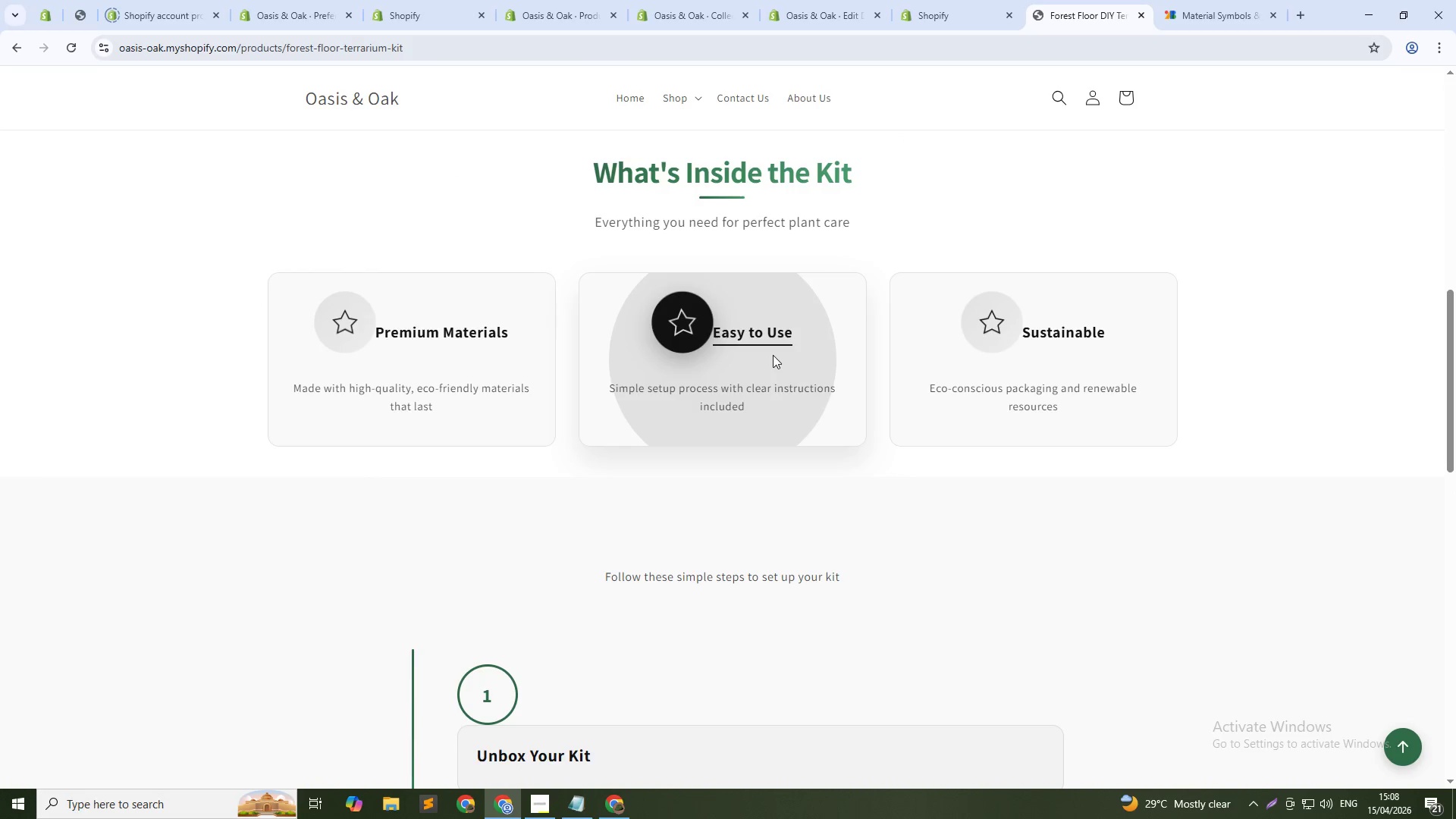 
wait(8.4)
 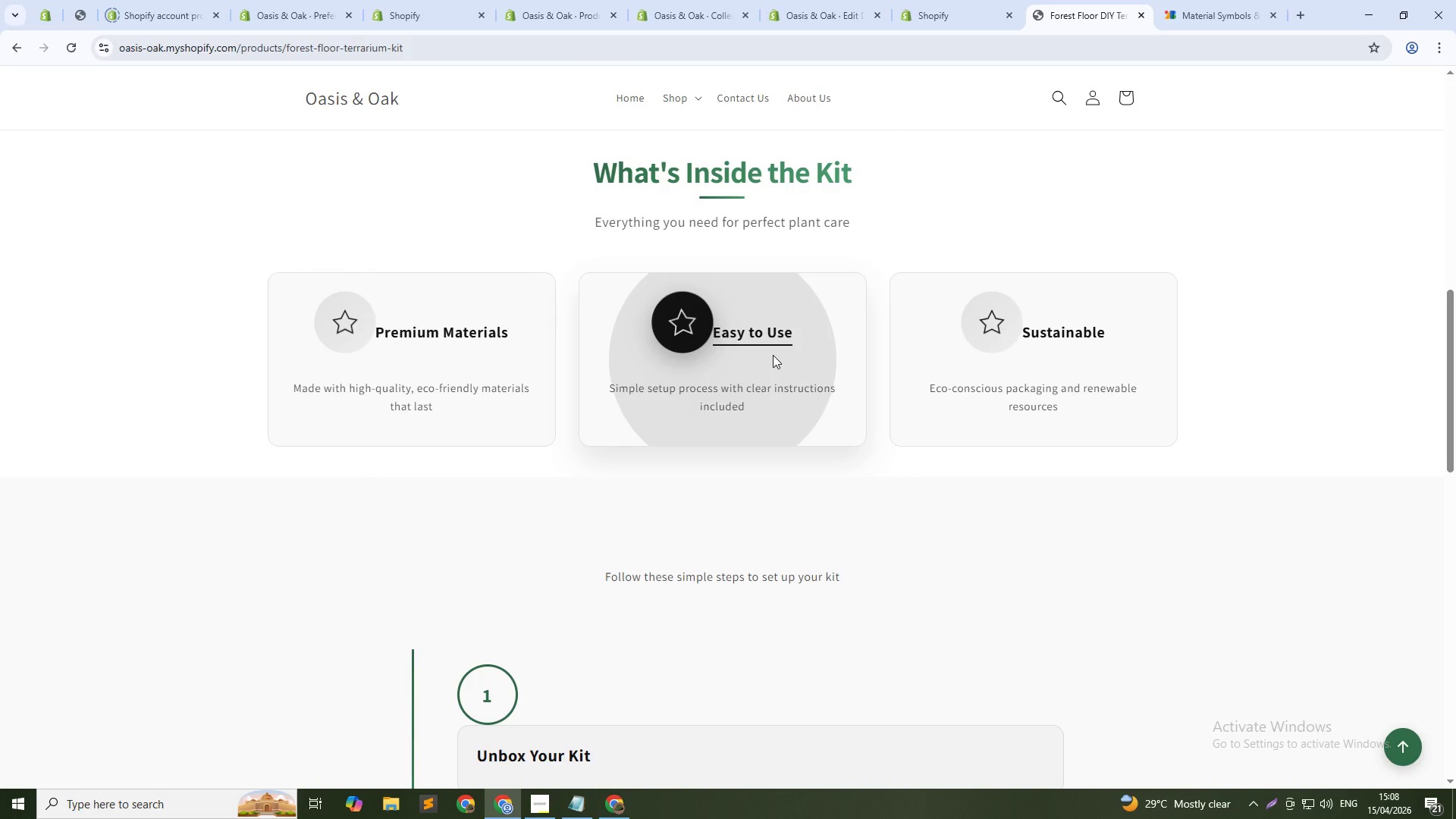 
key(Alt+AltLeft)
 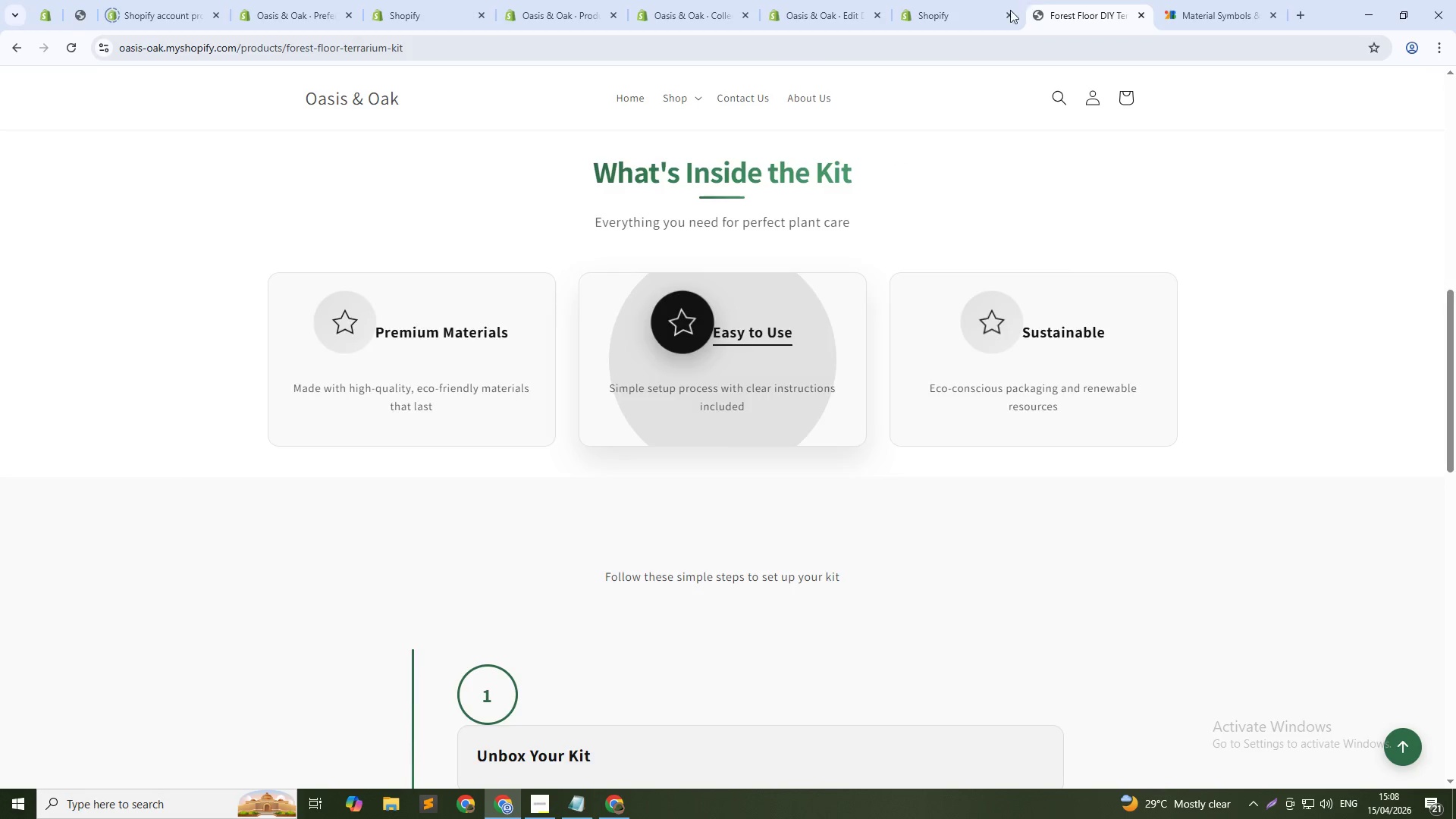 
key(Alt+Tab)
 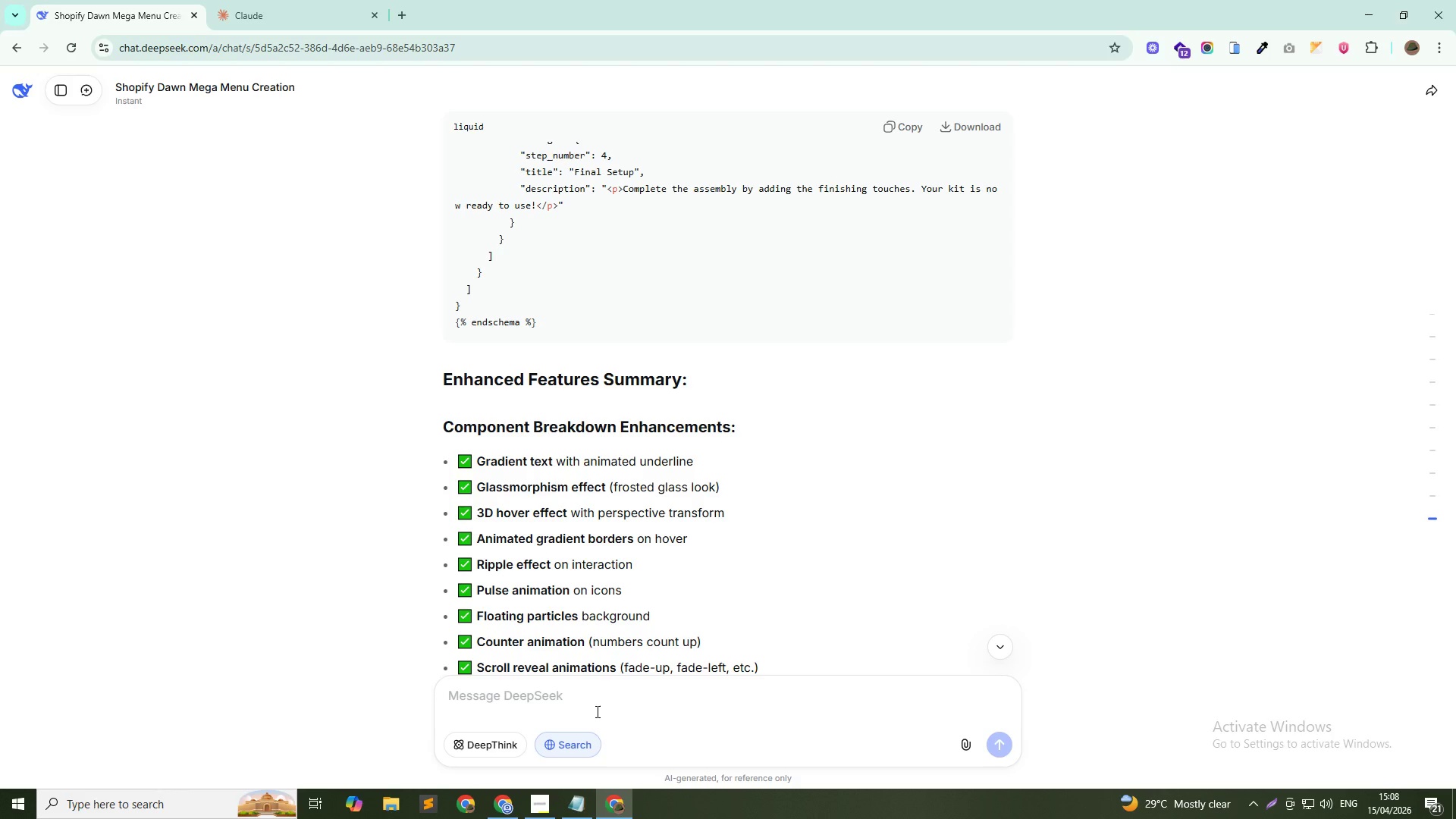 
left_click([582, 701])
 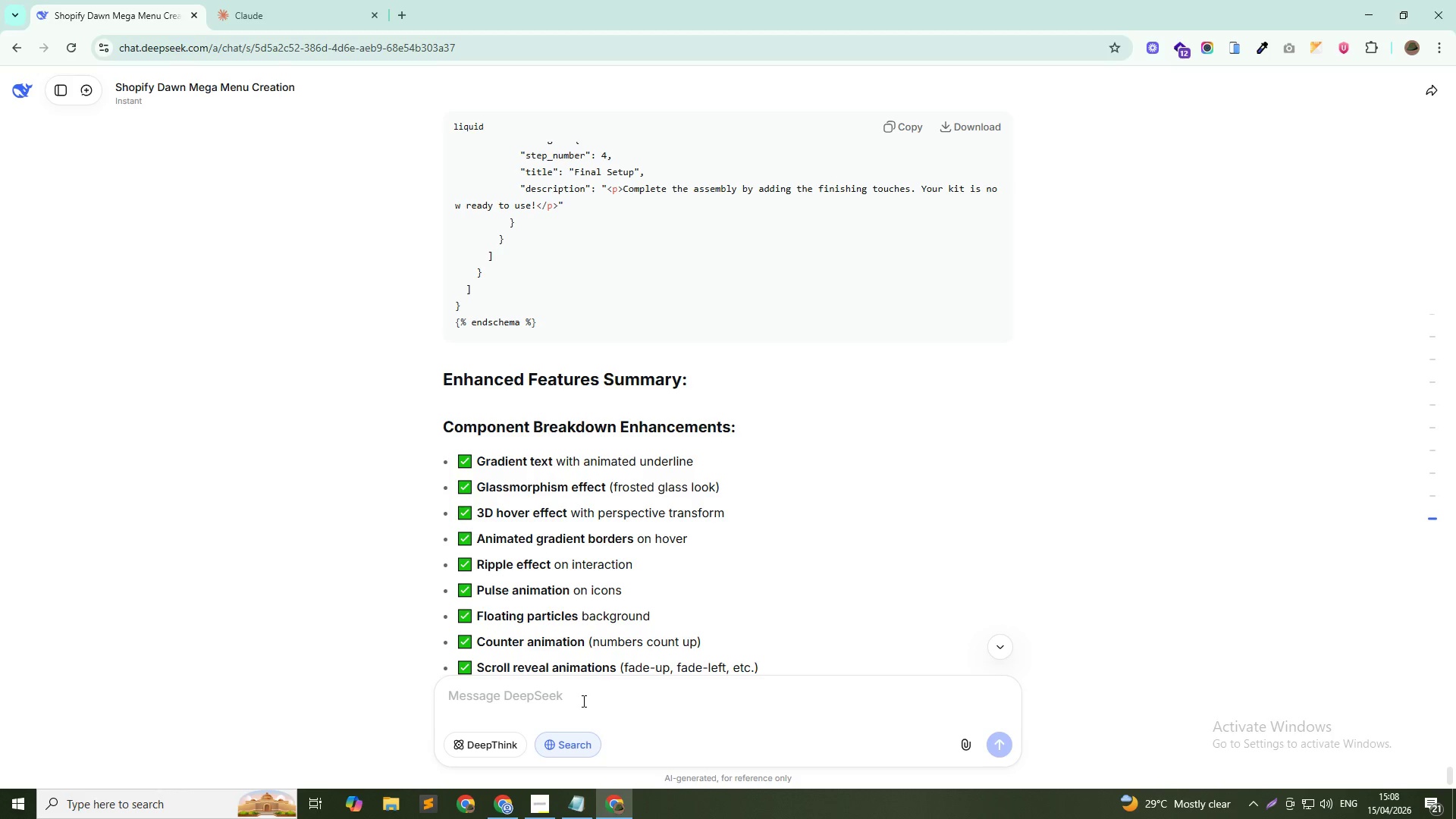 
type(give me more e)
key(Backspace)
type(expensive and more dynamic and best )
key(NumpadEnter)
 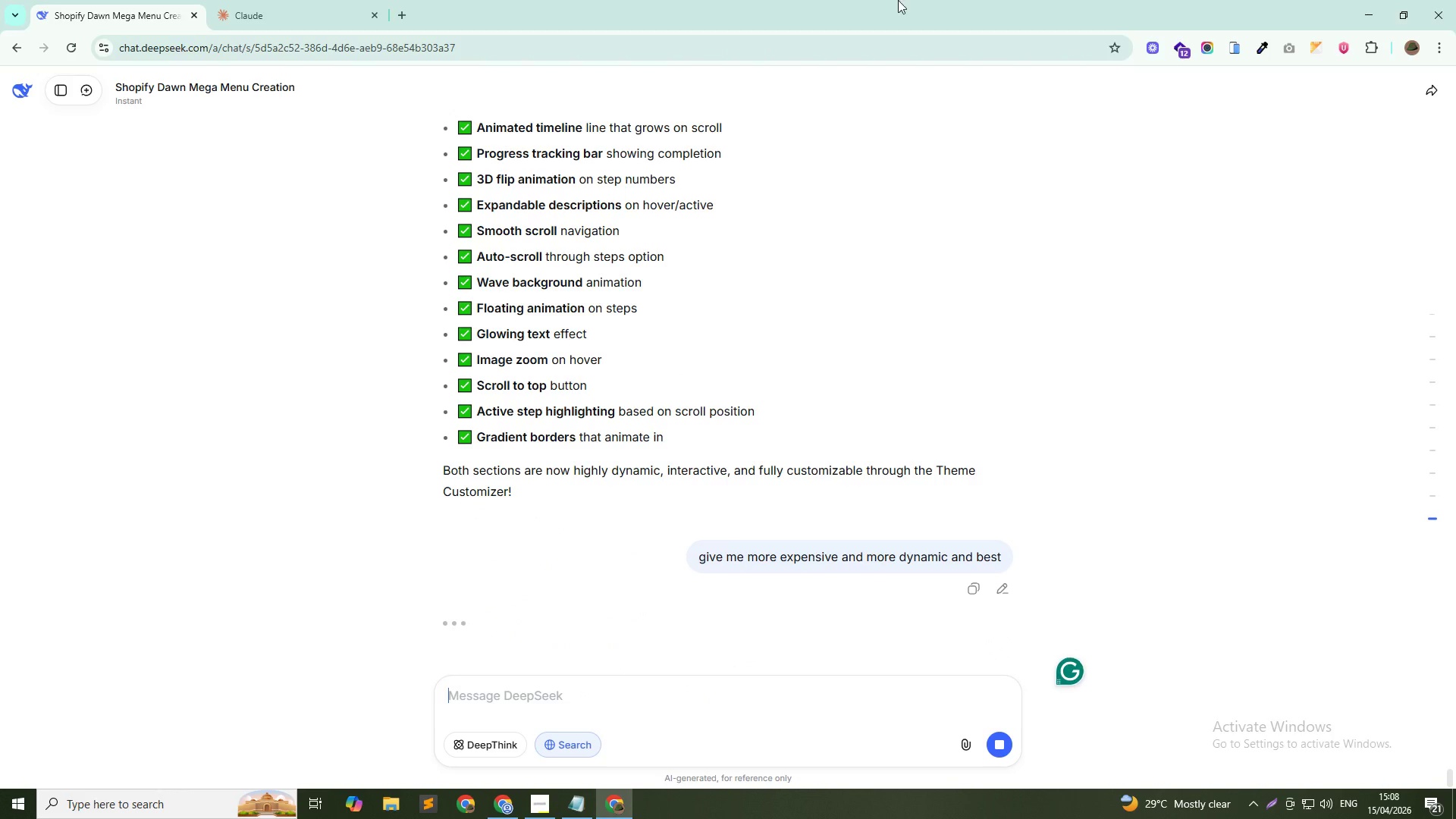 
key(Alt+AltLeft)
 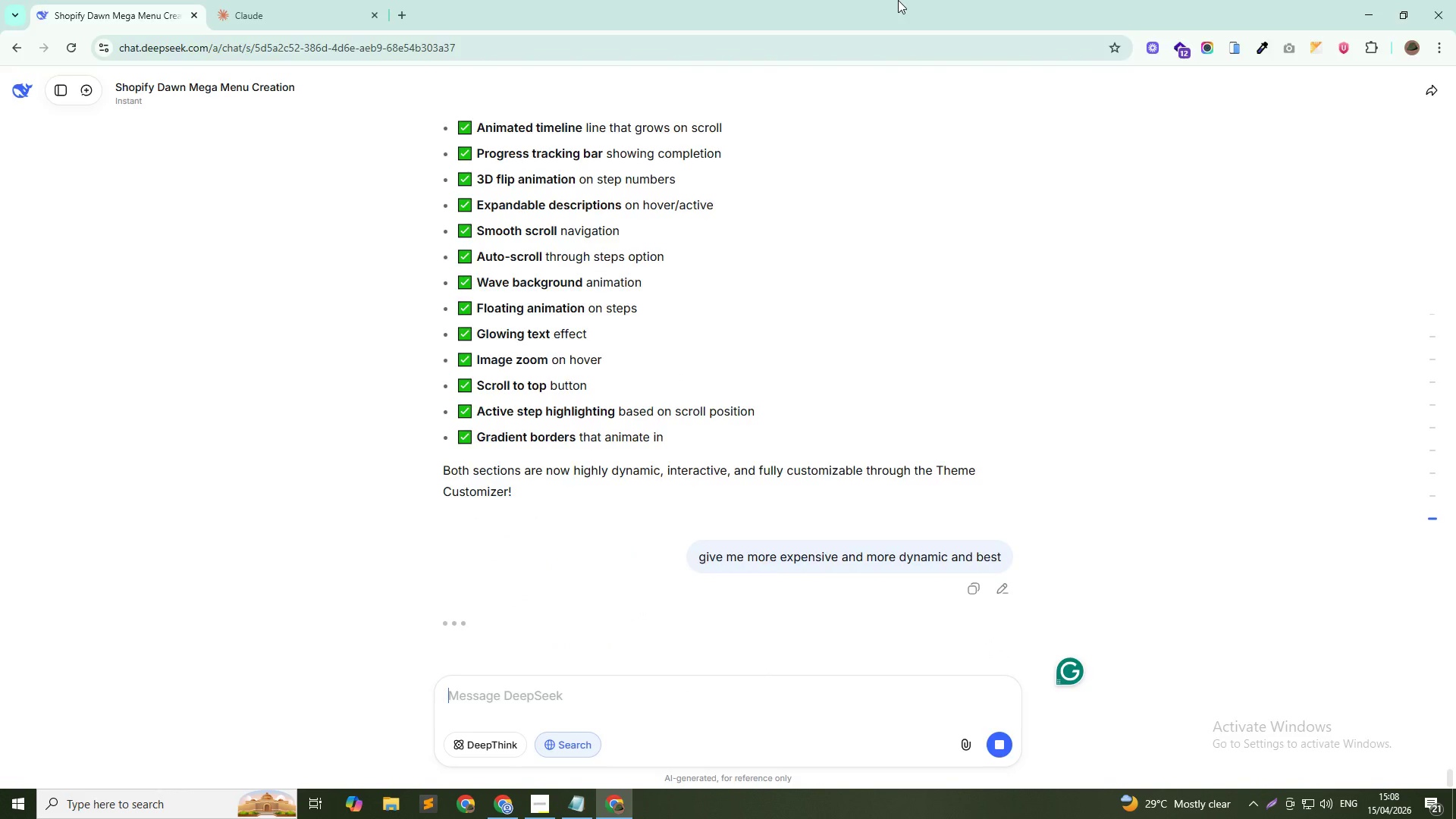 
key(Alt+Tab)
 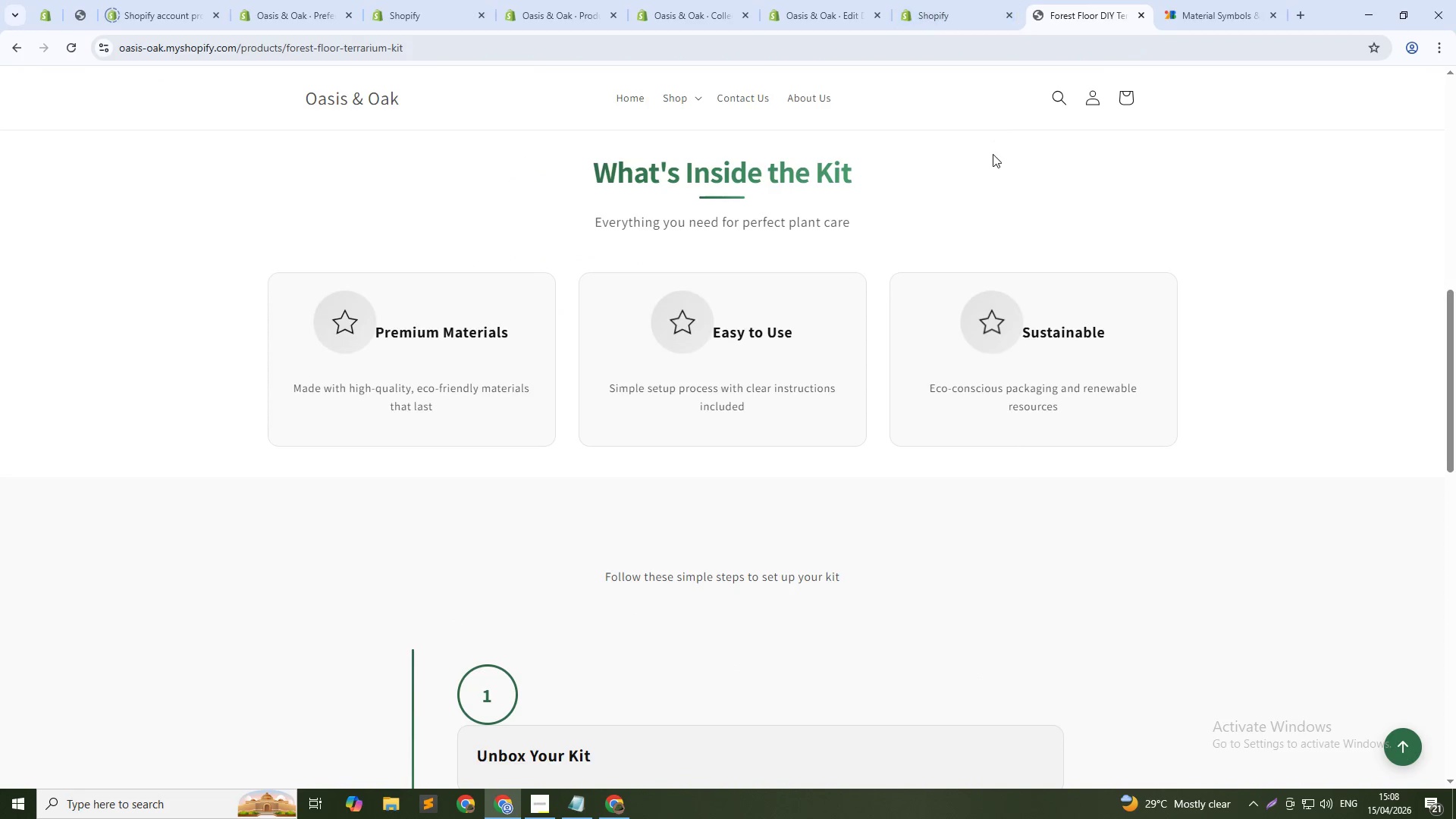 
key(Control+Shift+C)
 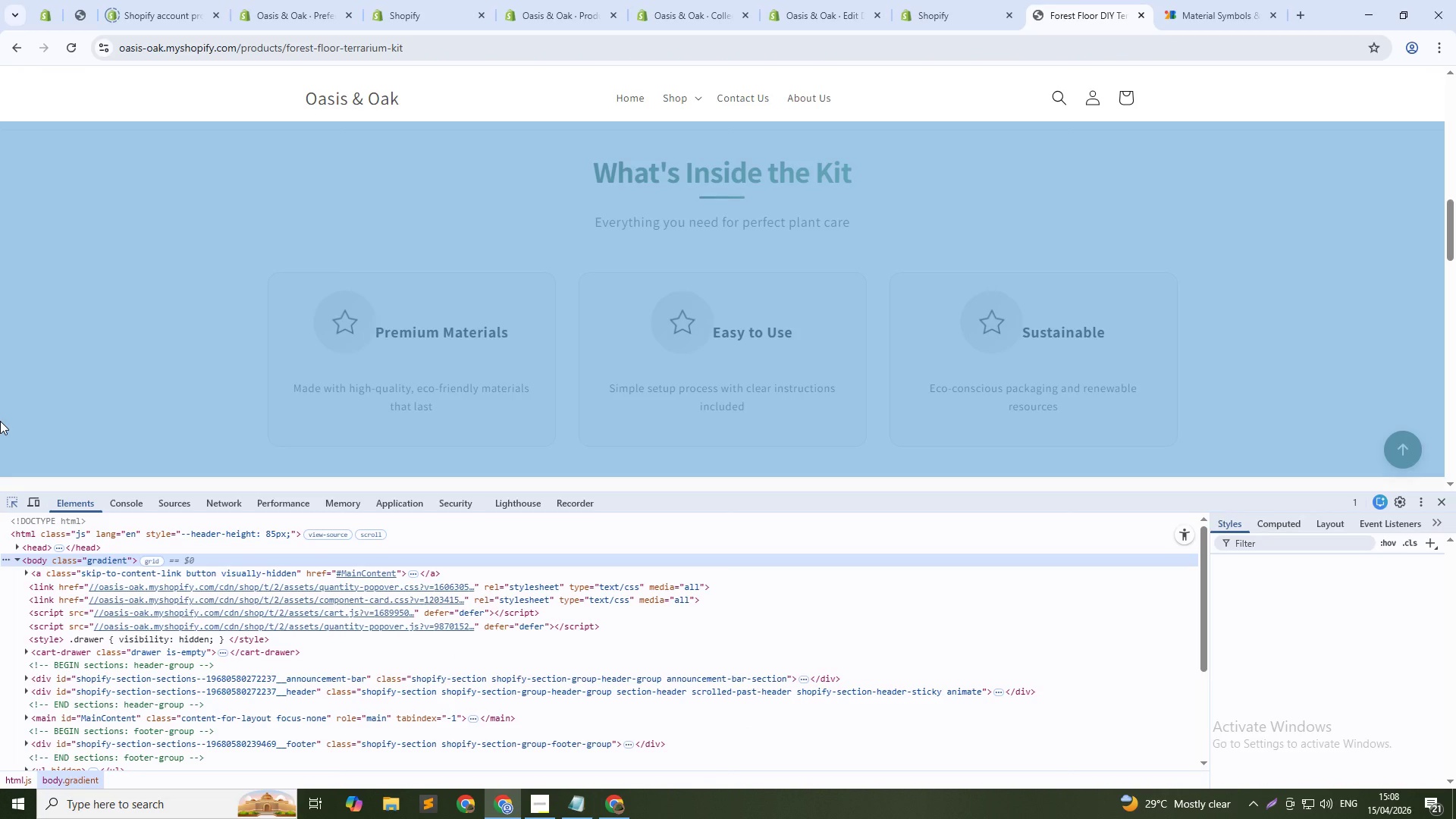 
left_click([31, 503])
 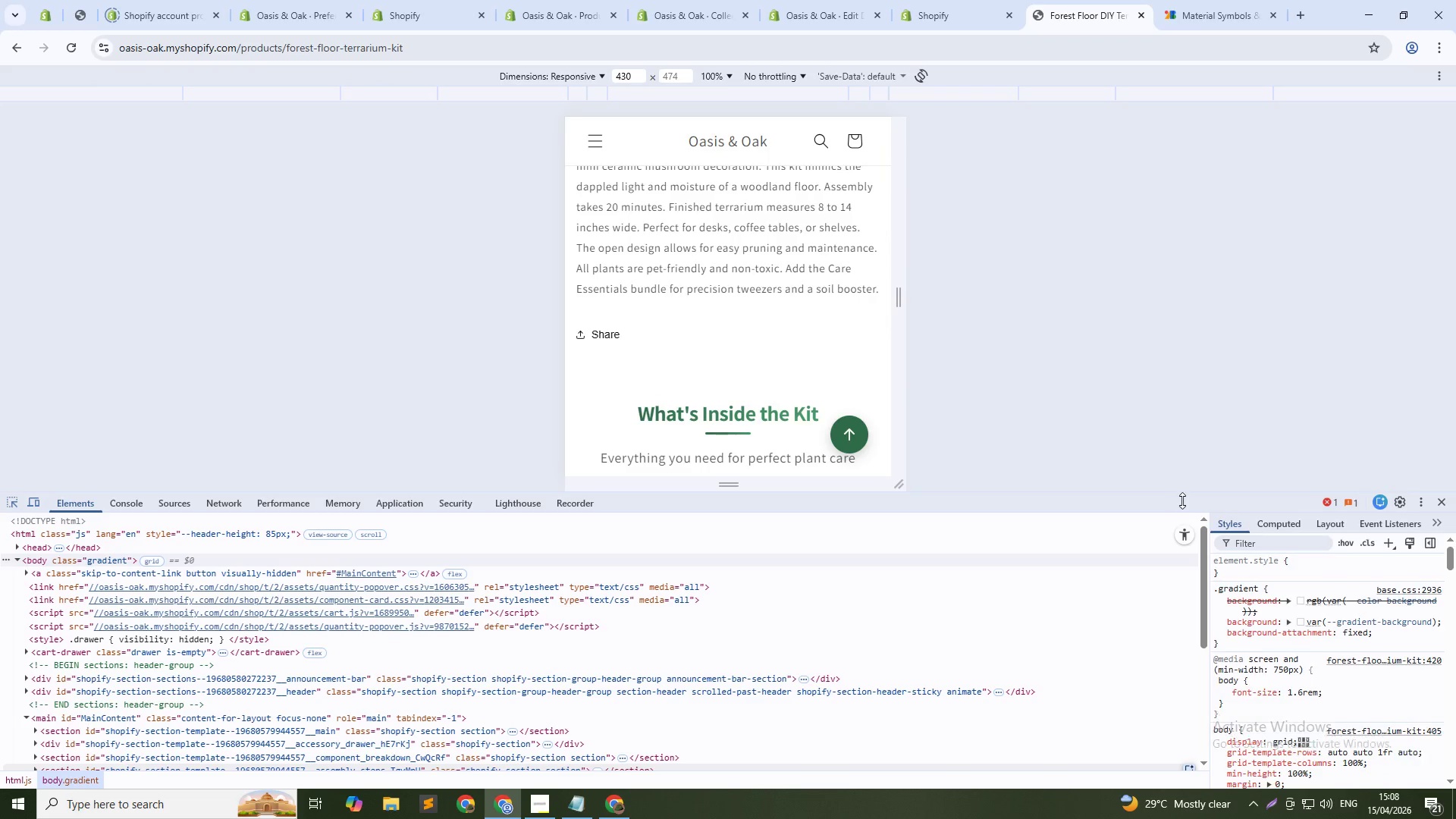 
left_click_drag(start_coordinate=[1182, 500], to_coordinate=[1340, 811])
 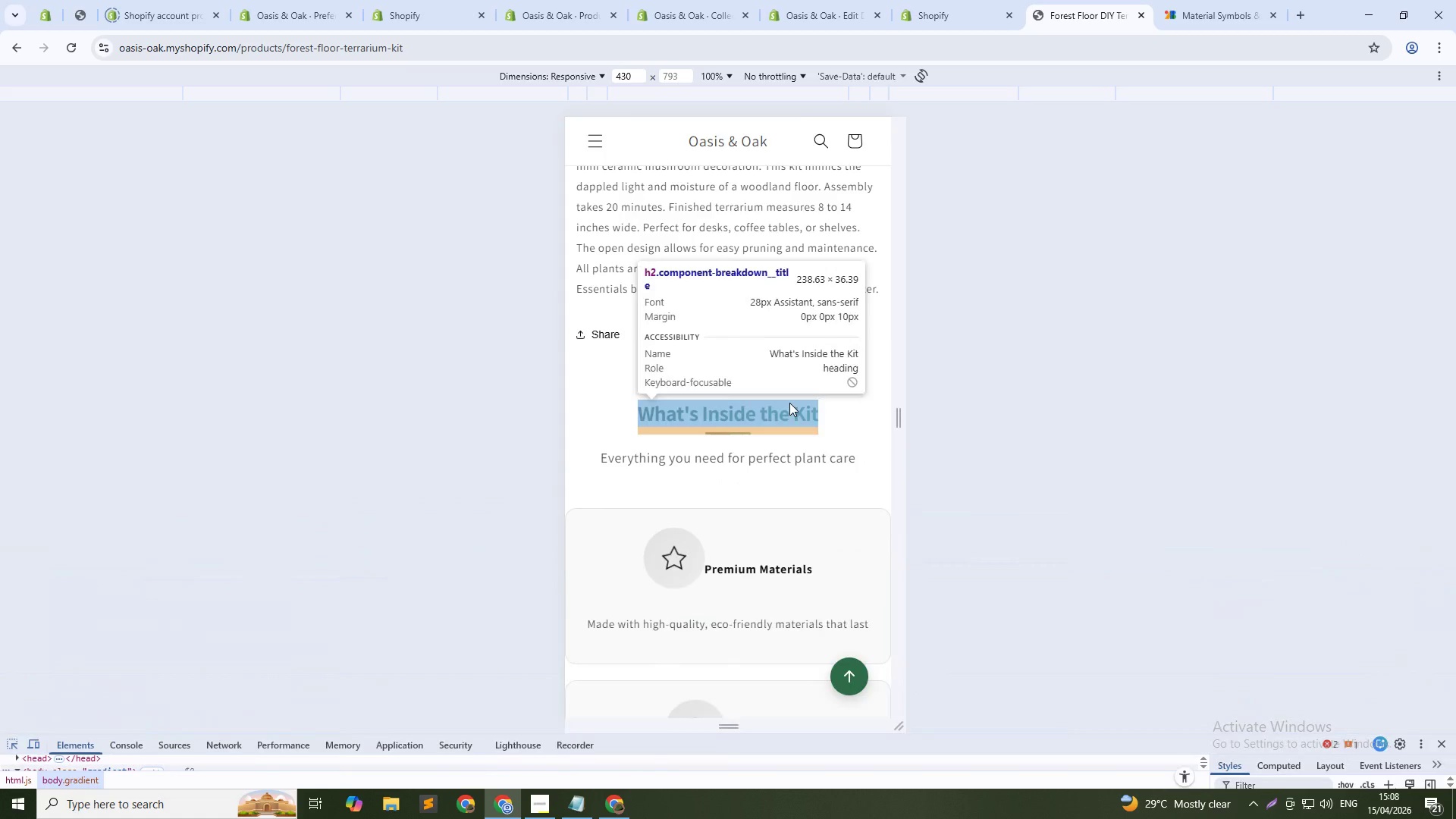 
scroll: coordinate [782, 403], scroll_direction: down, amount: 3.0
 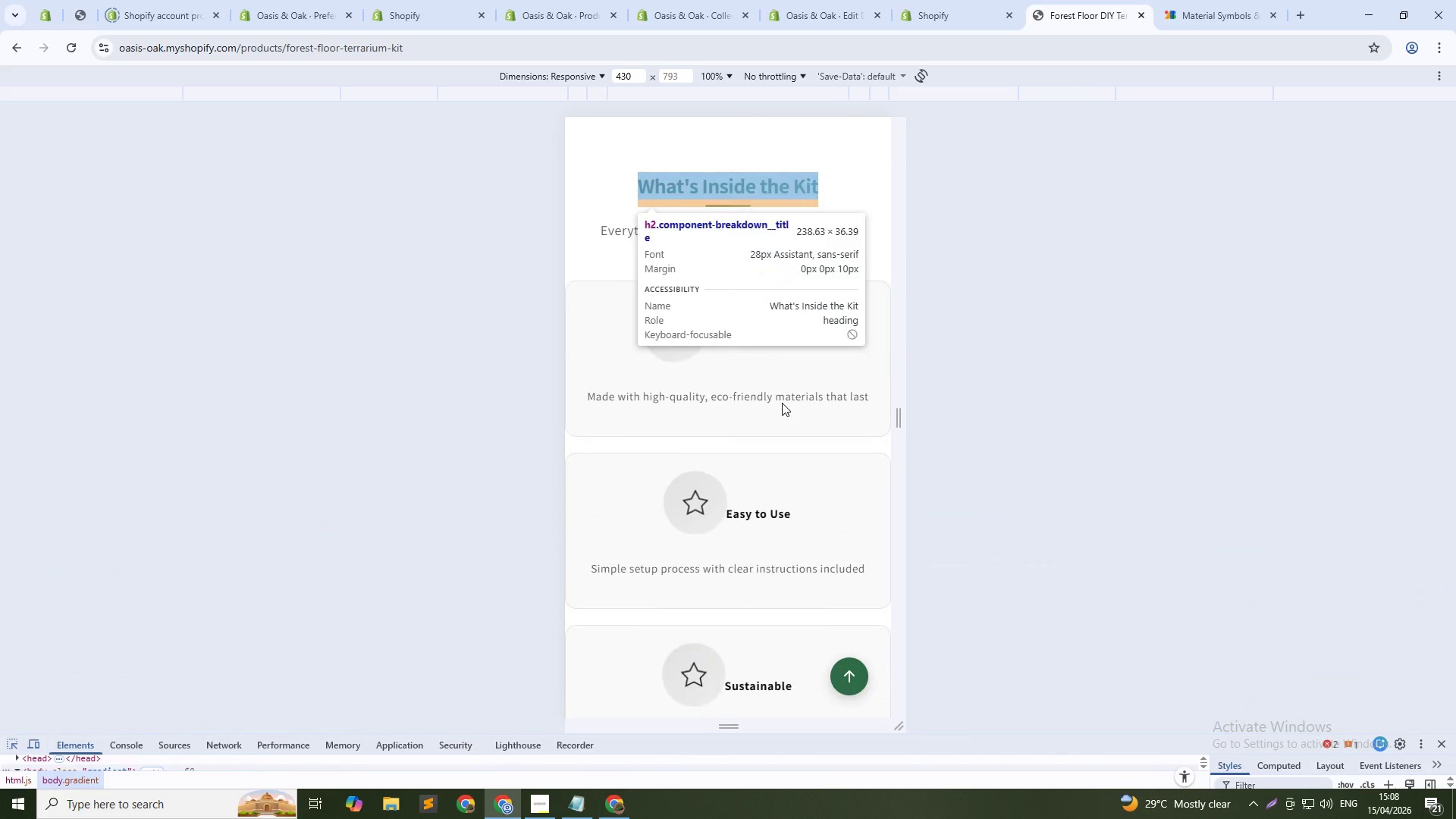 
key(Escape)
 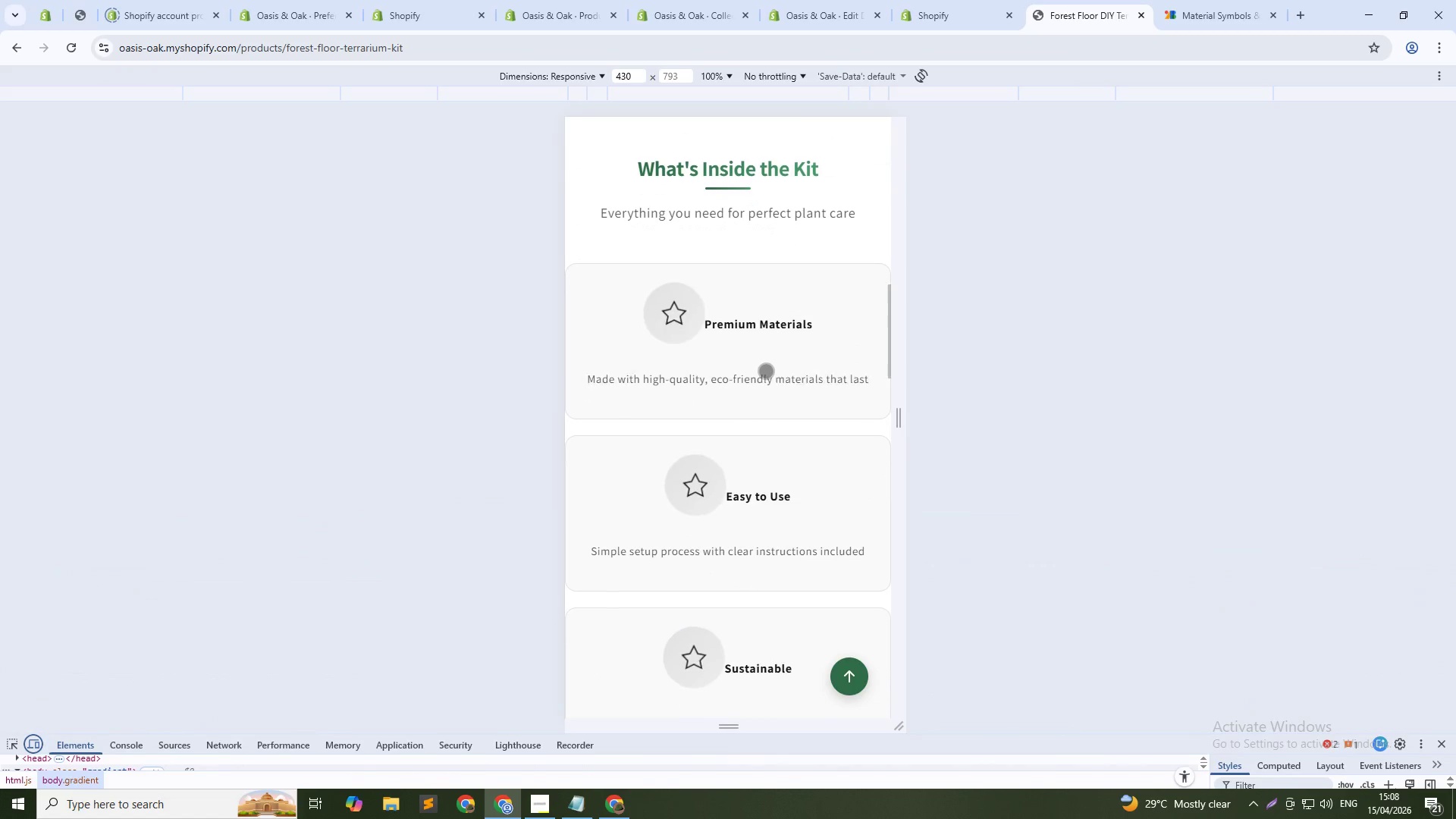 
scroll: coordinate [648, 315], scroll_direction: down, amount: 7.0
 